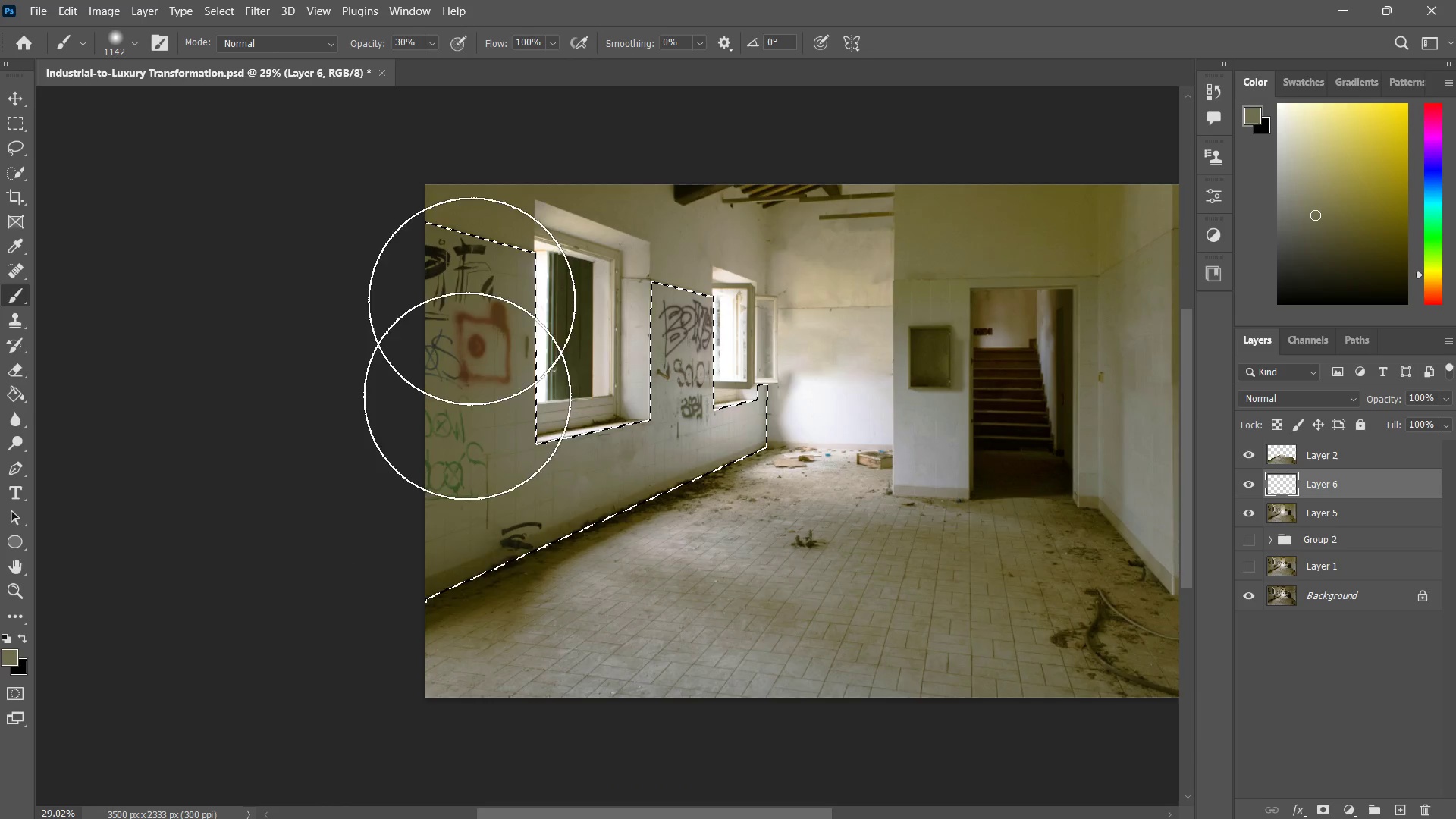 
left_click_drag(start_coordinate=[472, 301], to_coordinate=[463, 501])
 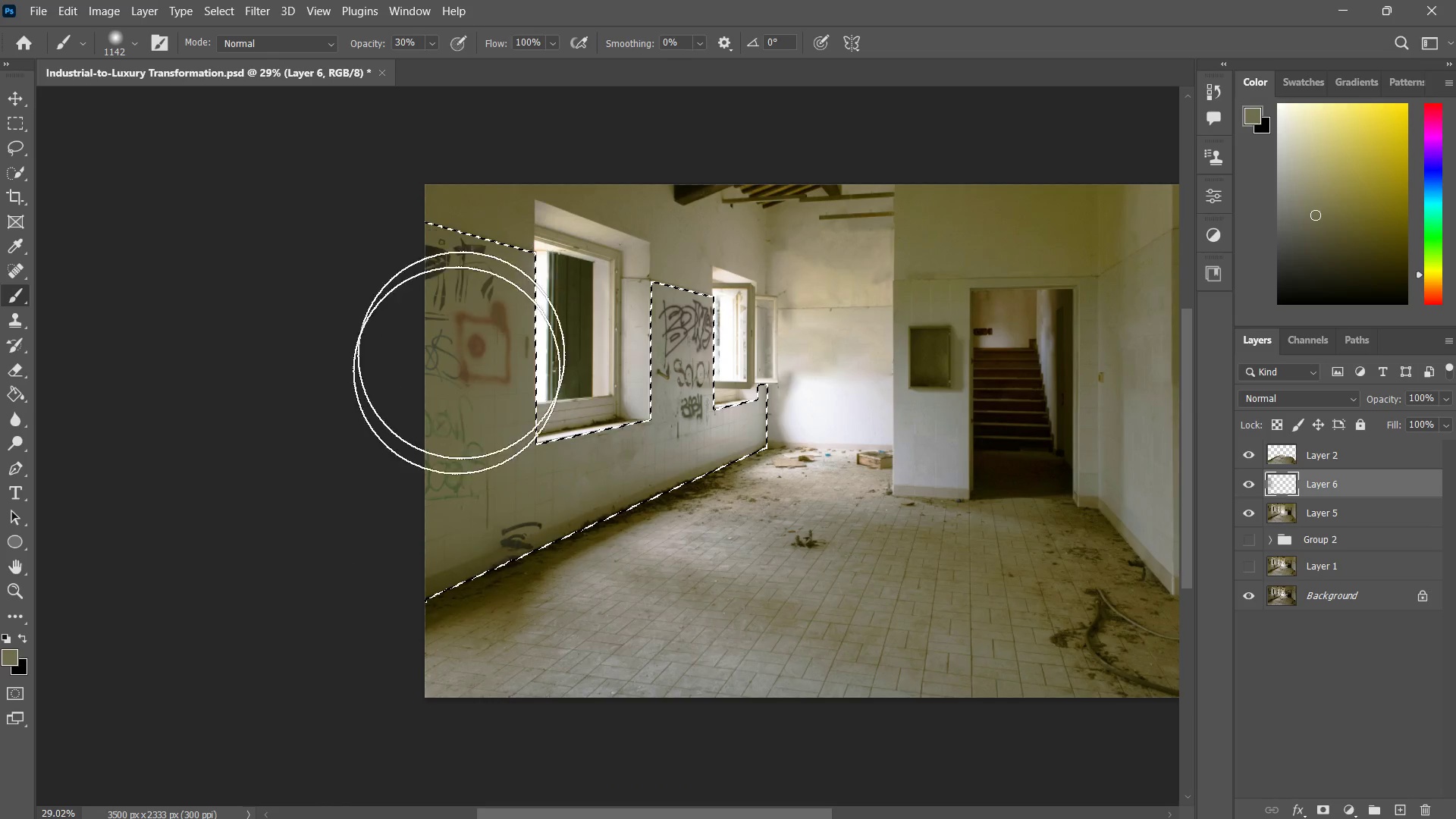 
left_click_drag(start_coordinate=[473, 322], to_coordinate=[421, 514])
 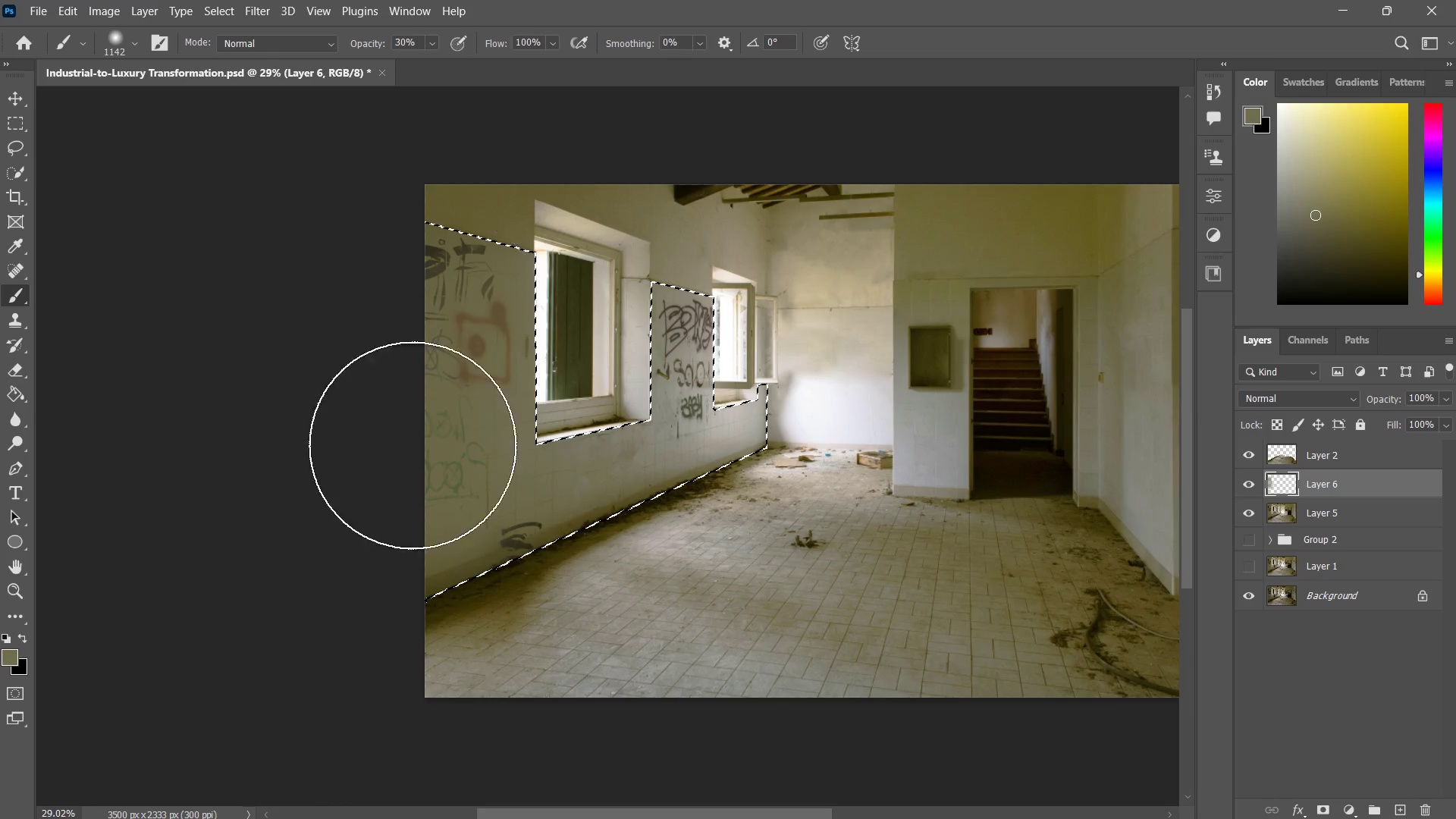 
left_click_drag(start_coordinate=[446, 322], to_coordinate=[395, 541])
 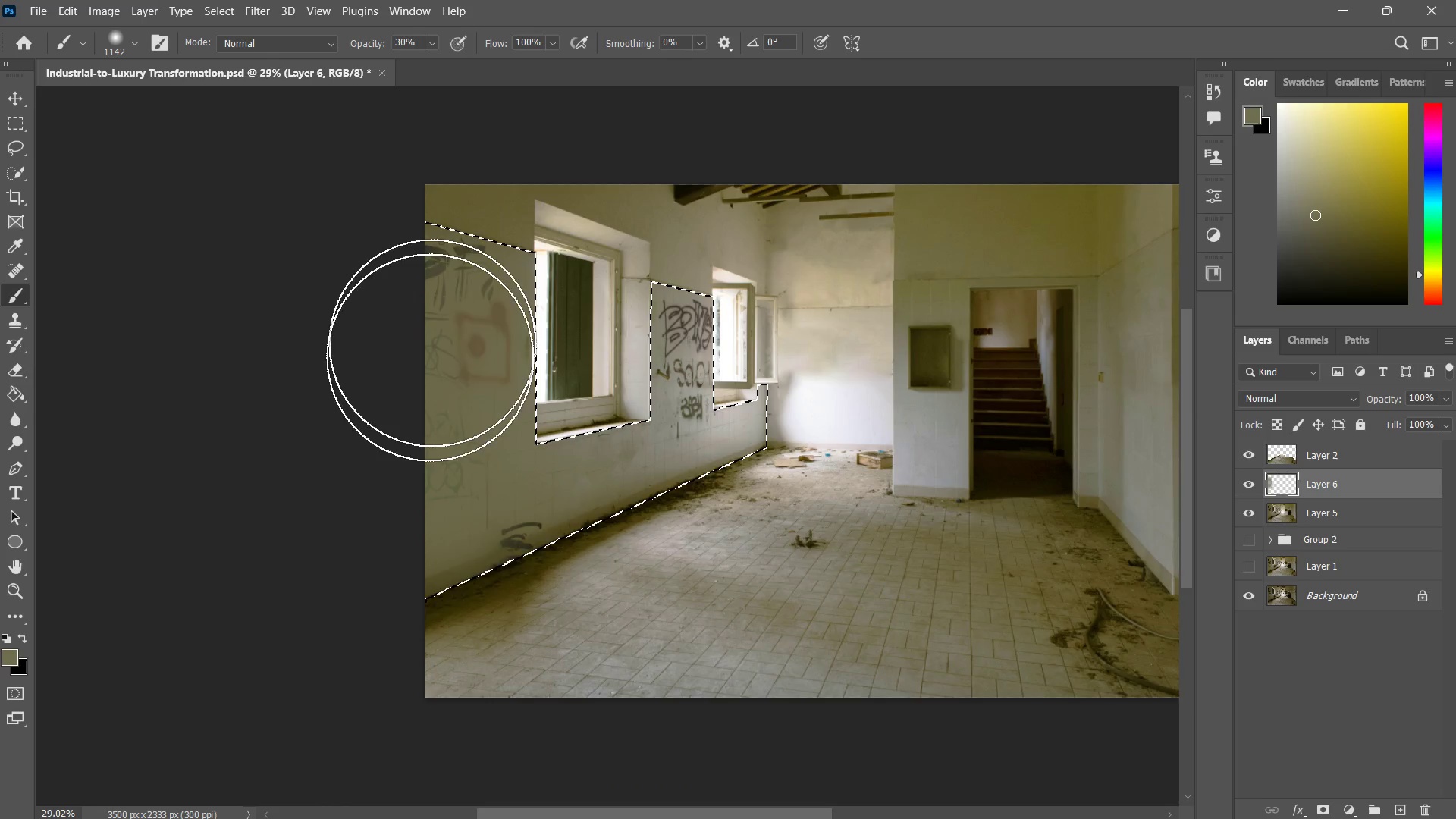 
left_click_drag(start_coordinate=[433, 317], to_coordinate=[389, 510])
 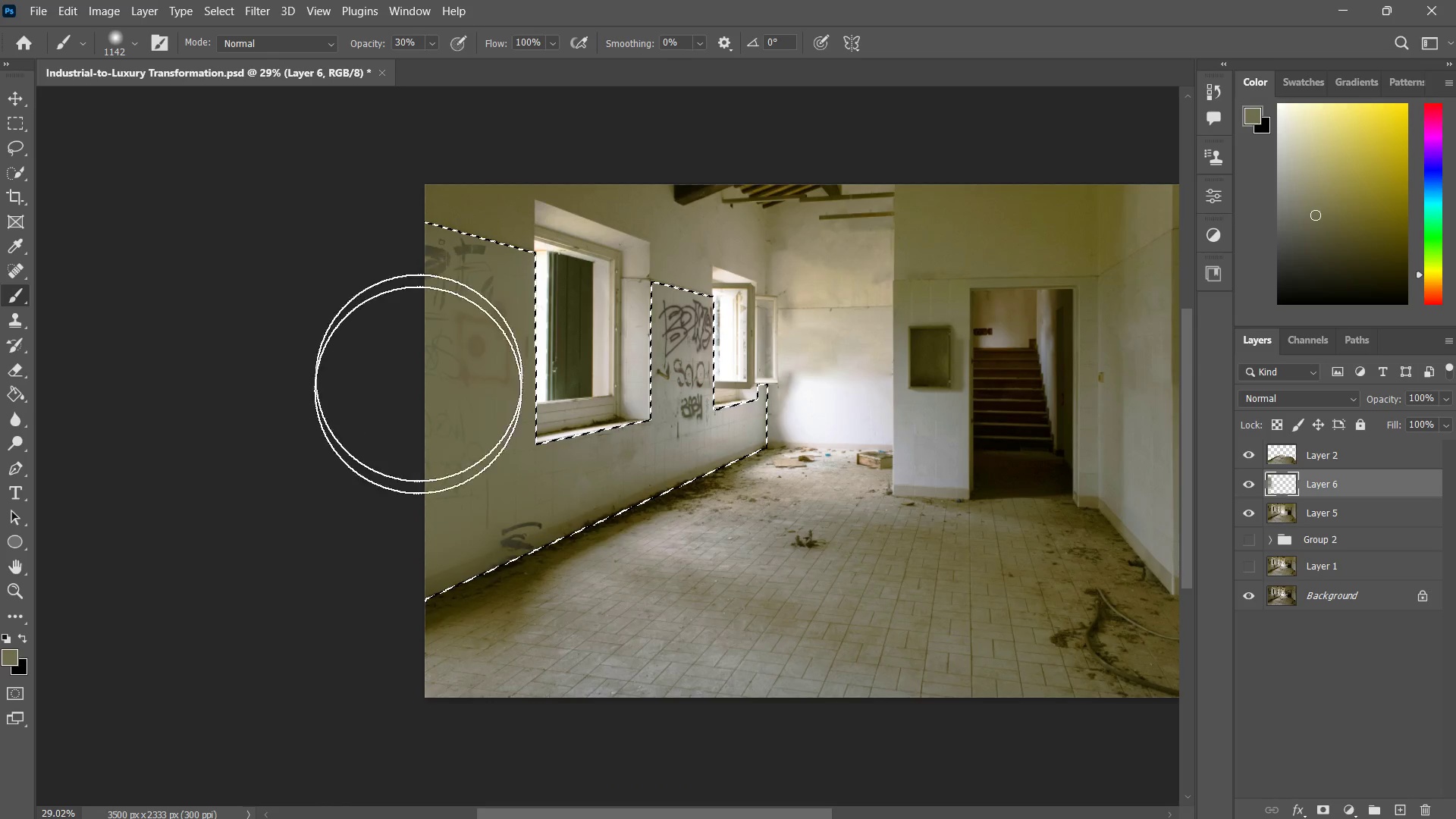 
left_click_drag(start_coordinate=[421, 345], to_coordinate=[410, 520])
 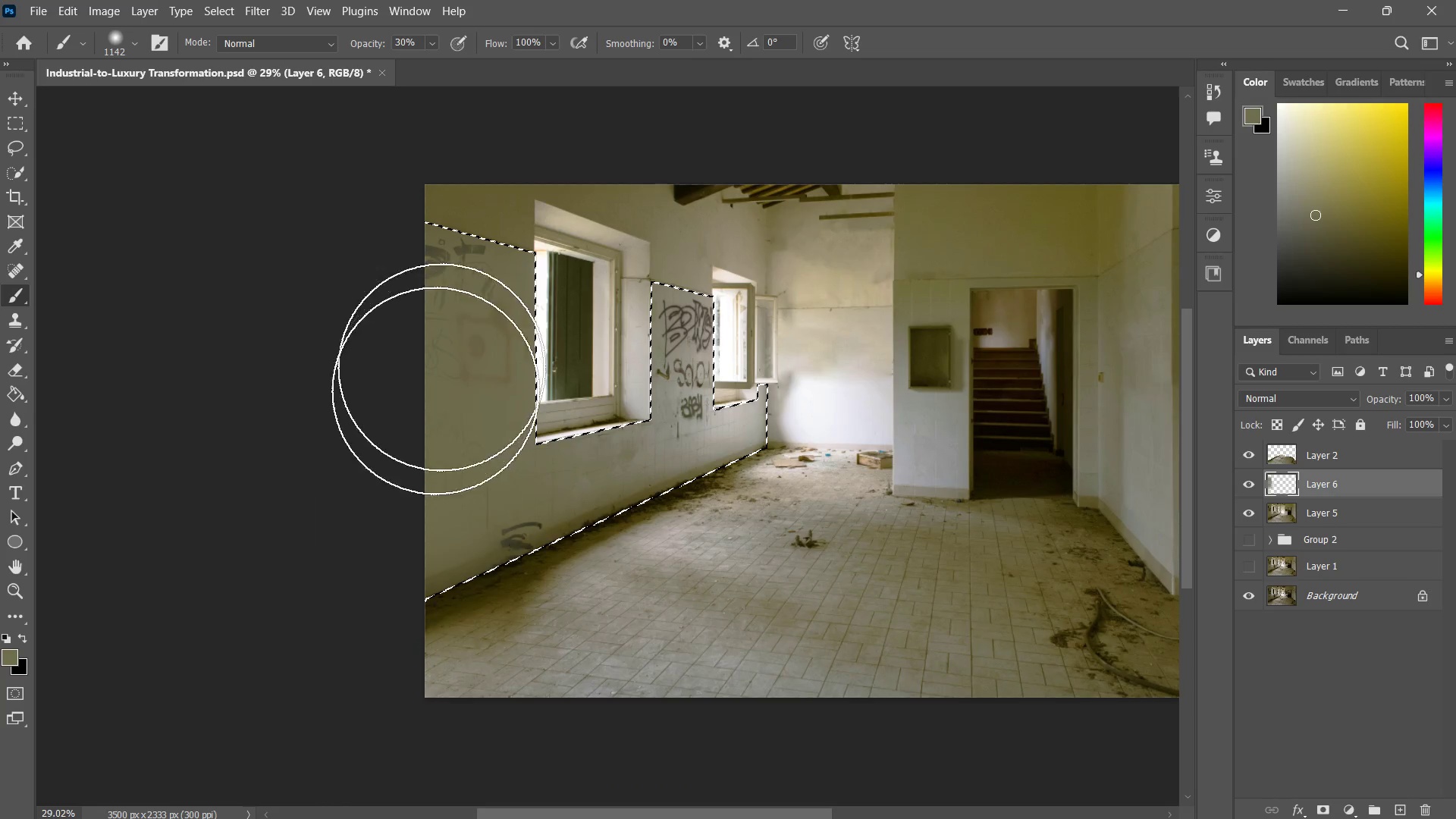 
left_click_drag(start_coordinate=[444, 354], to_coordinate=[397, 541])
 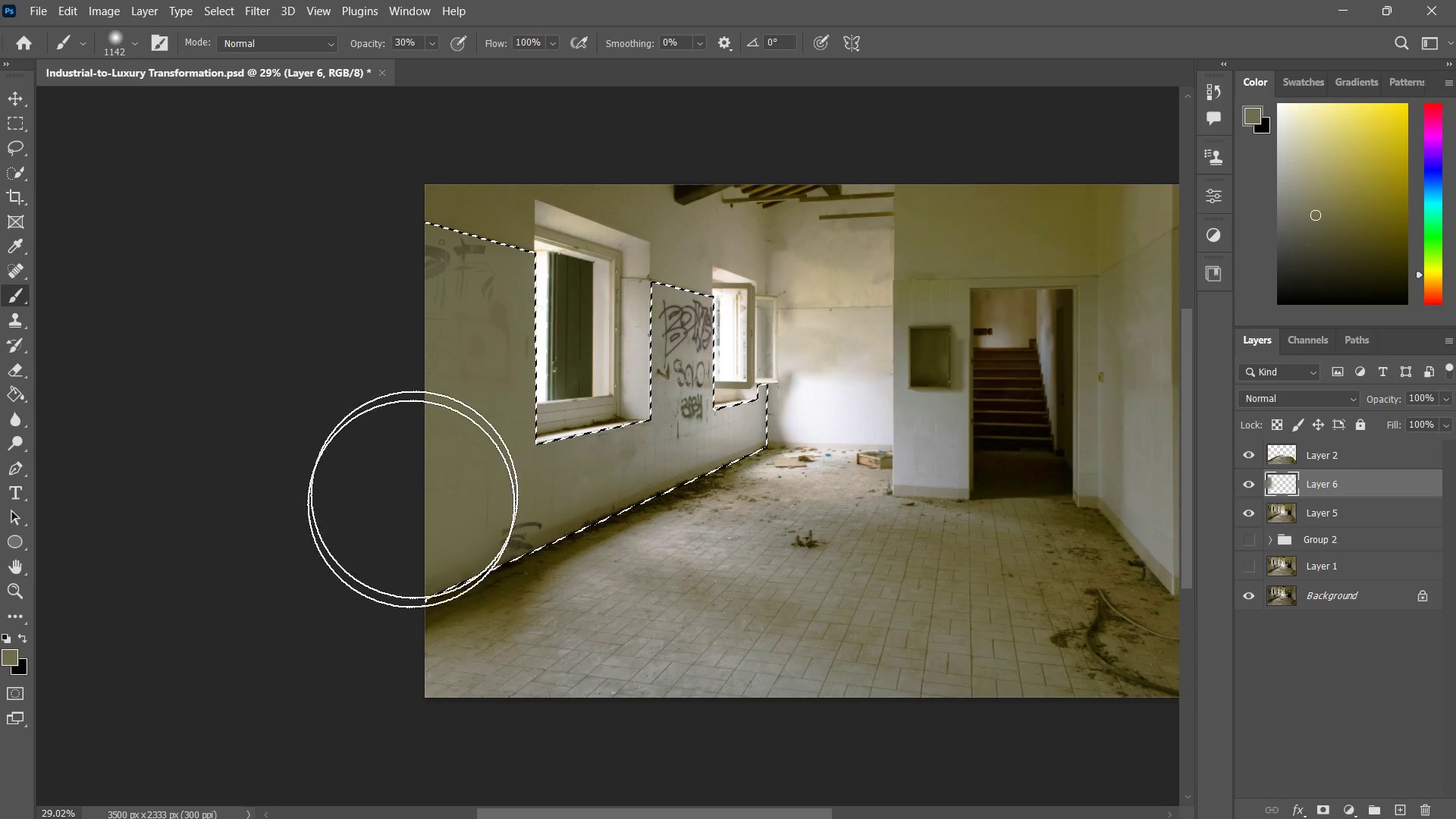 
left_click_drag(start_coordinate=[420, 453], to_coordinate=[403, 551])
 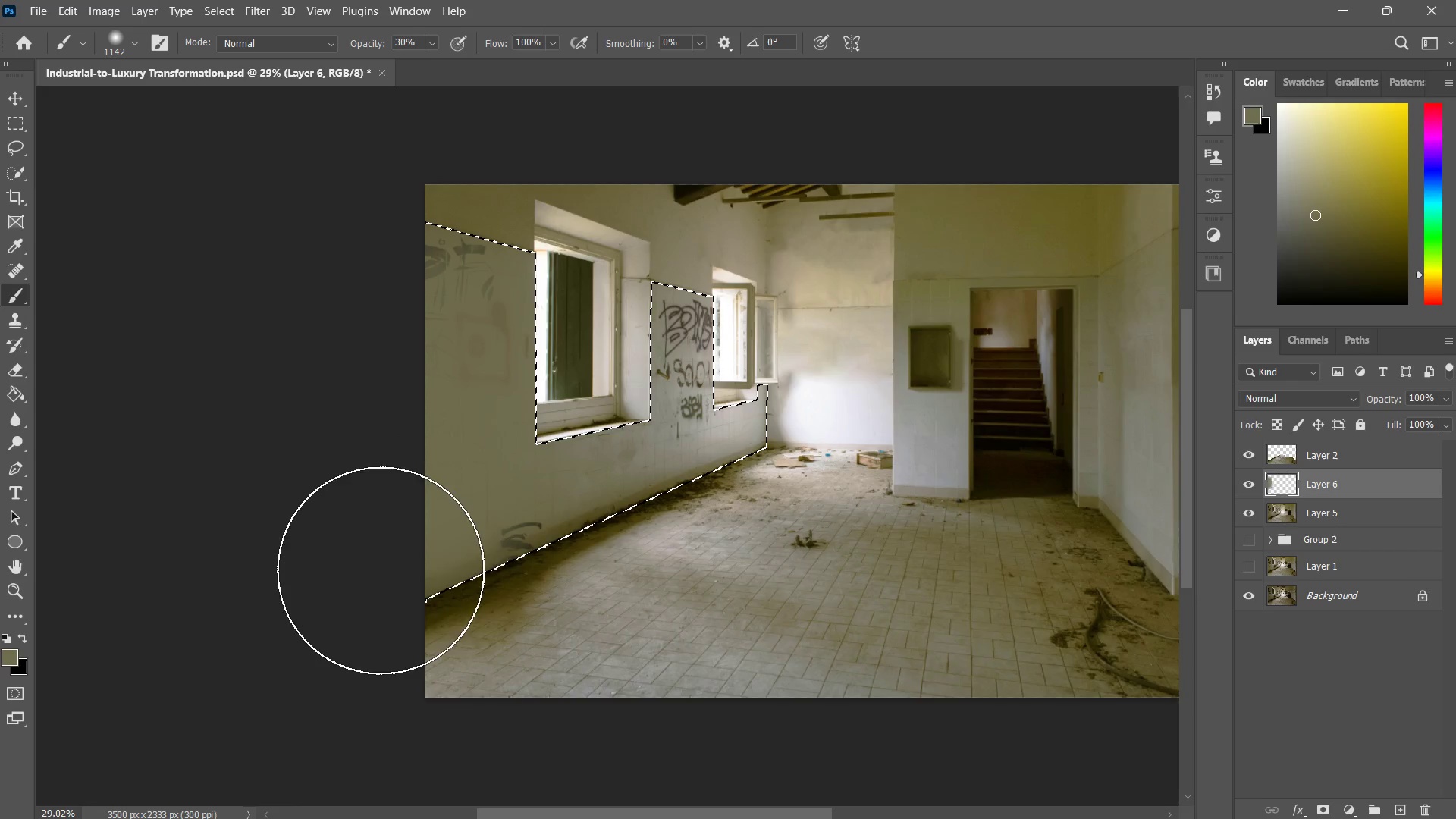 
left_click_drag(start_coordinate=[410, 535], to_coordinate=[391, 567])
 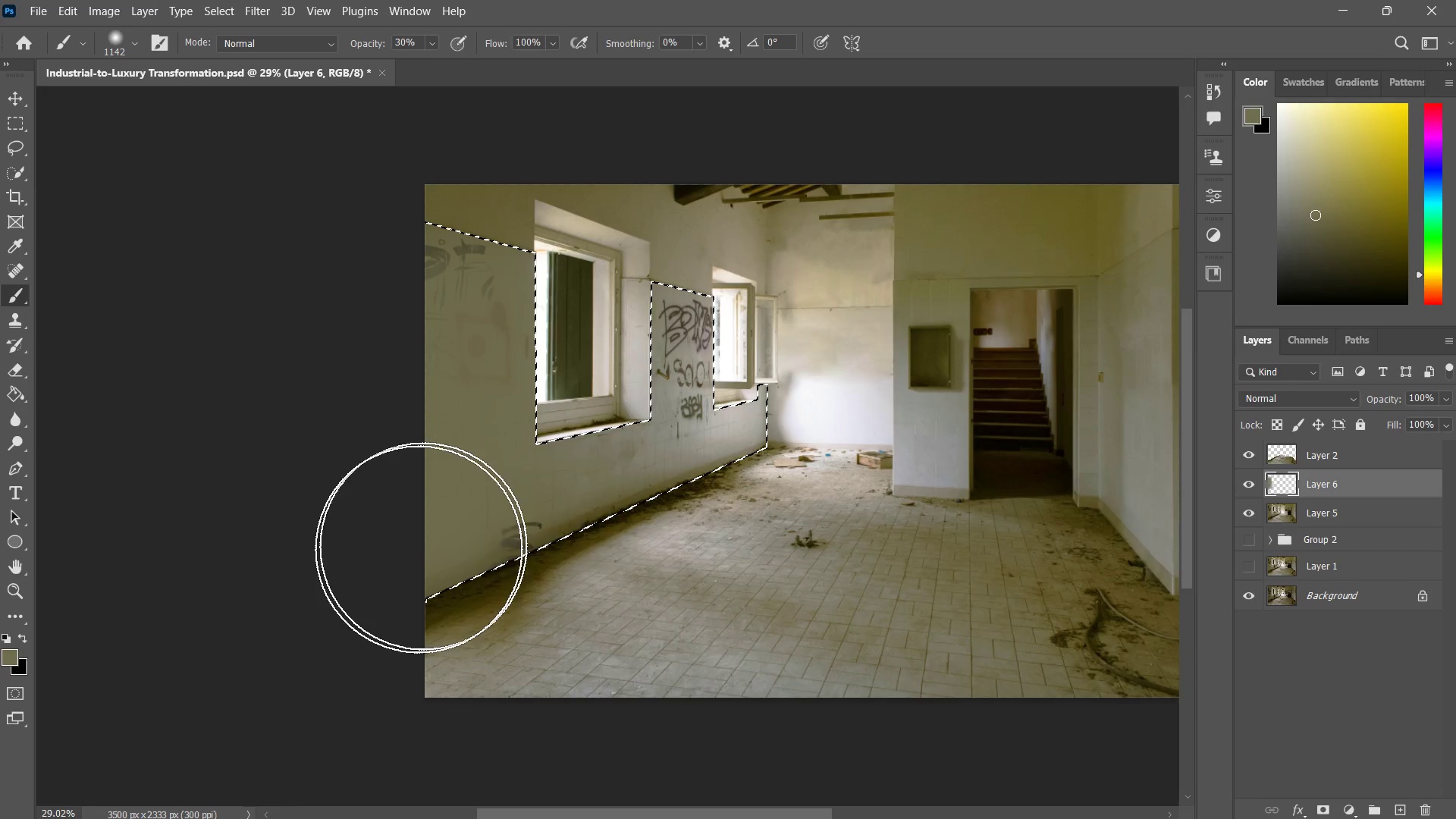 
left_click_drag(start_coordinate=[449, 525], to_coordinate=[406, 565])
 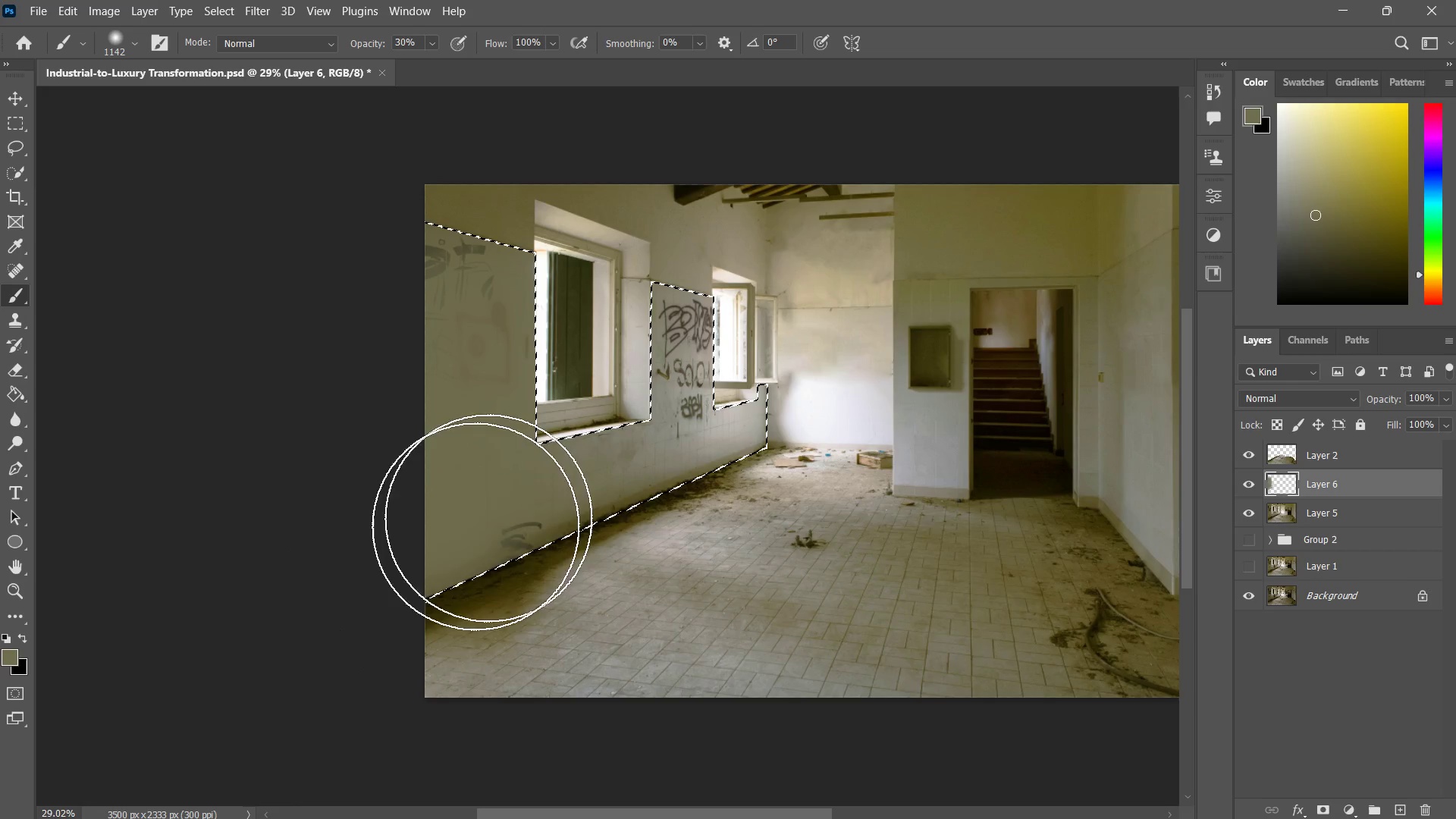 
left_click_drag(start_coordinate=[496, 516], to_coordinate=[391, 577])
 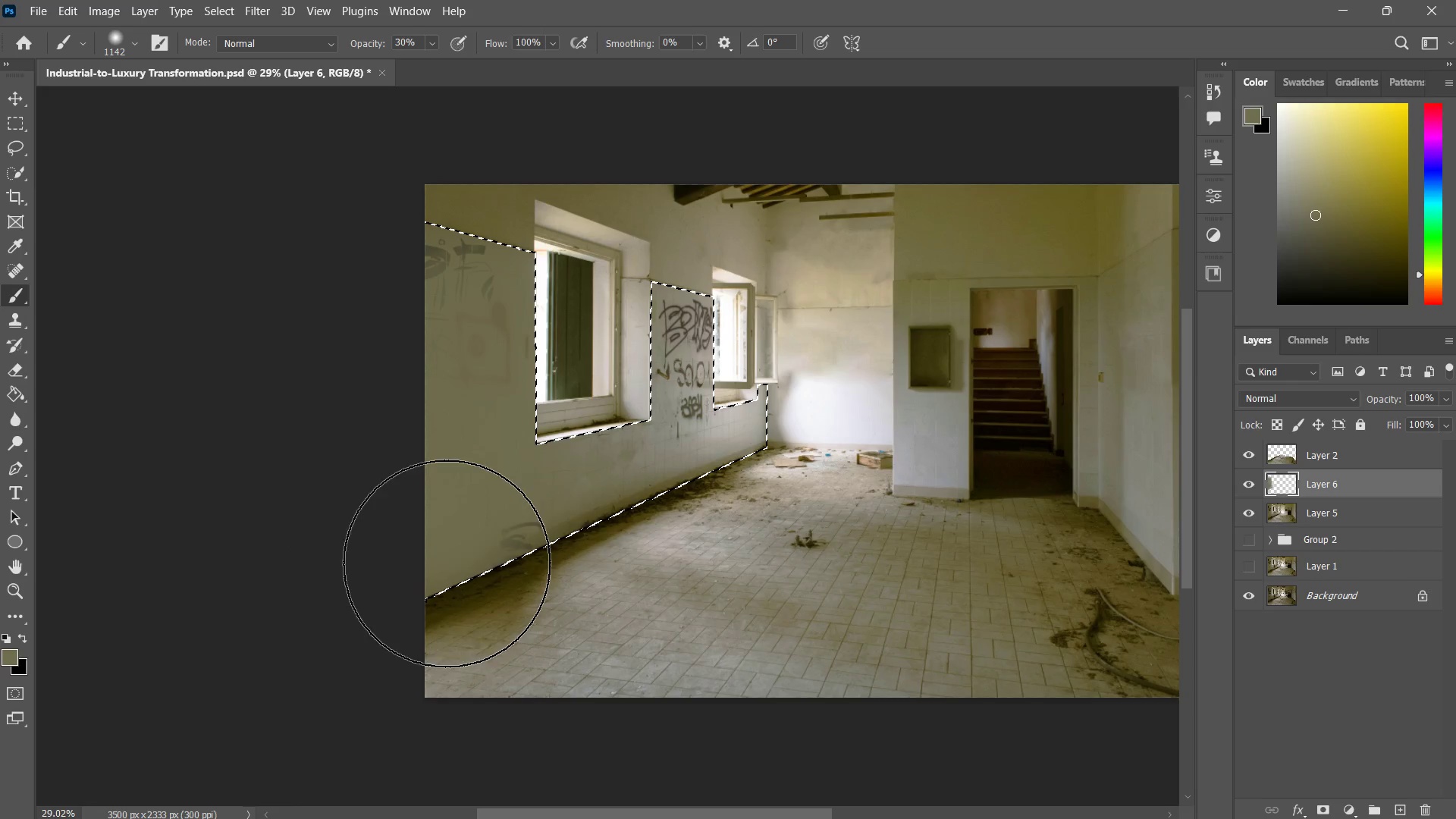 
left_click_drag(start_coordinate=[474, 535], to_coordinate=[443, 569])
 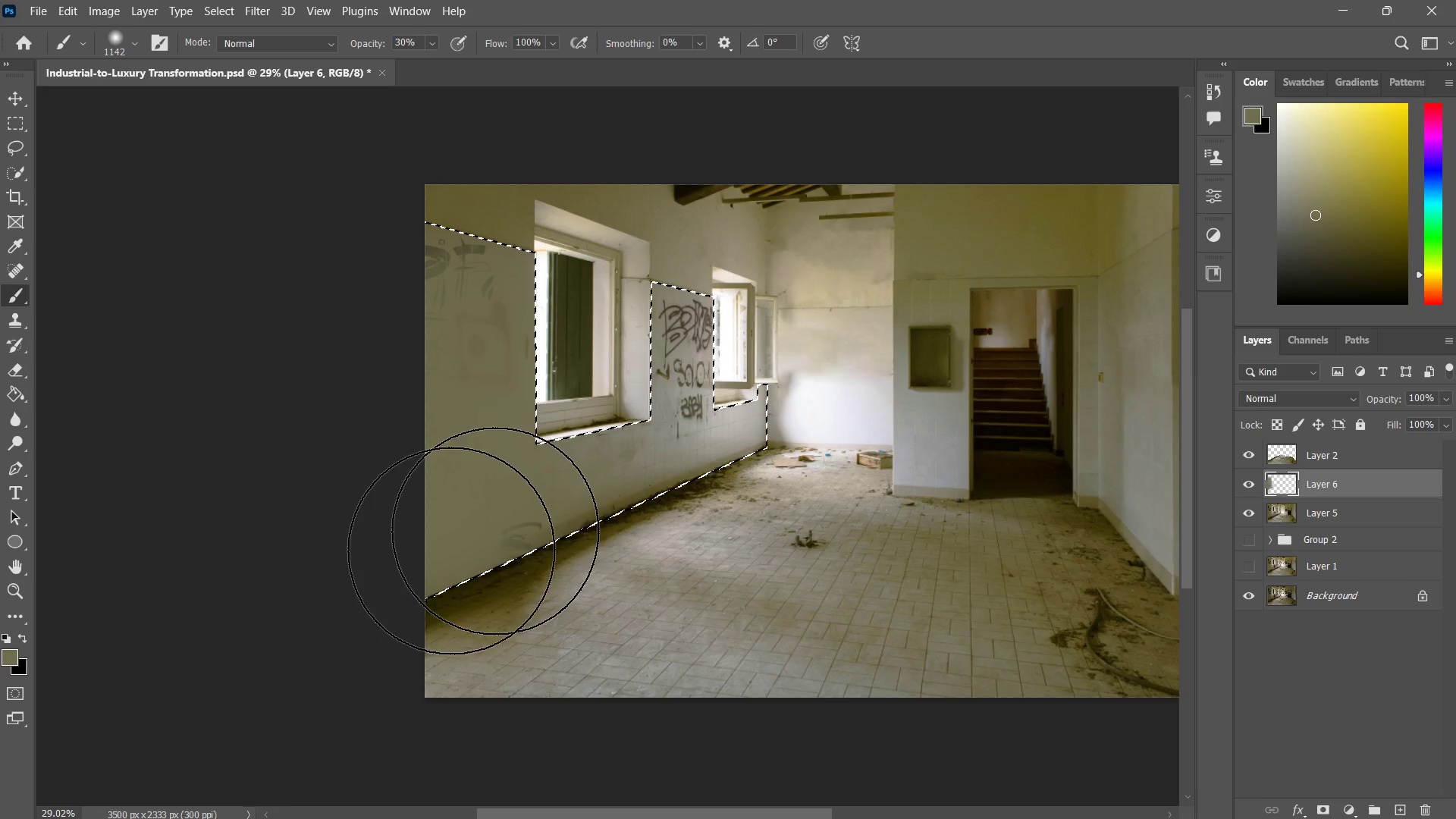 
left_click_drag(start_coordinate=[495, 531], to_coordinate=[410, 570])
 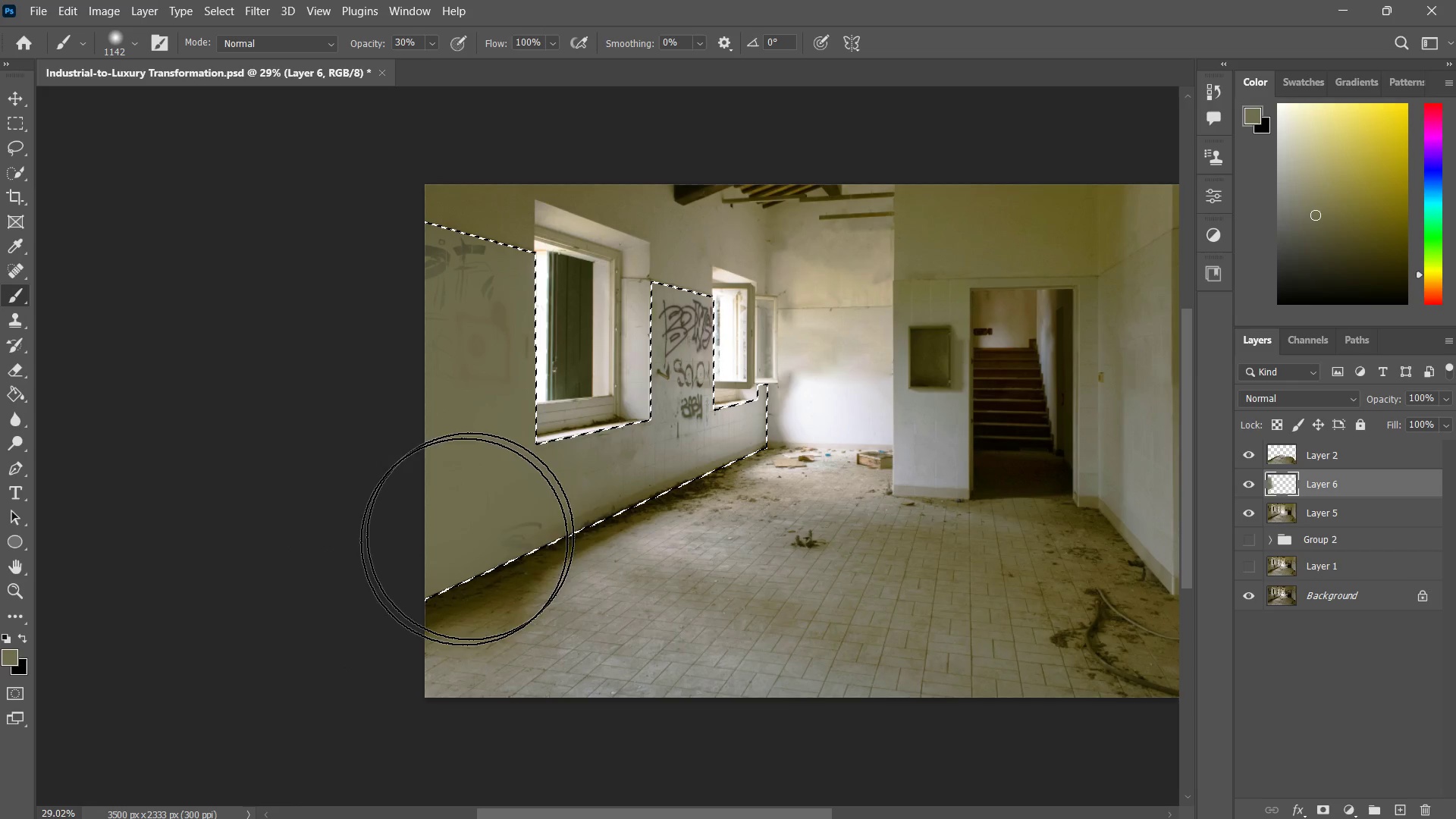 
left_click_drag(start_coordinate=[486, 522], to_coordinate=[436, 573])
 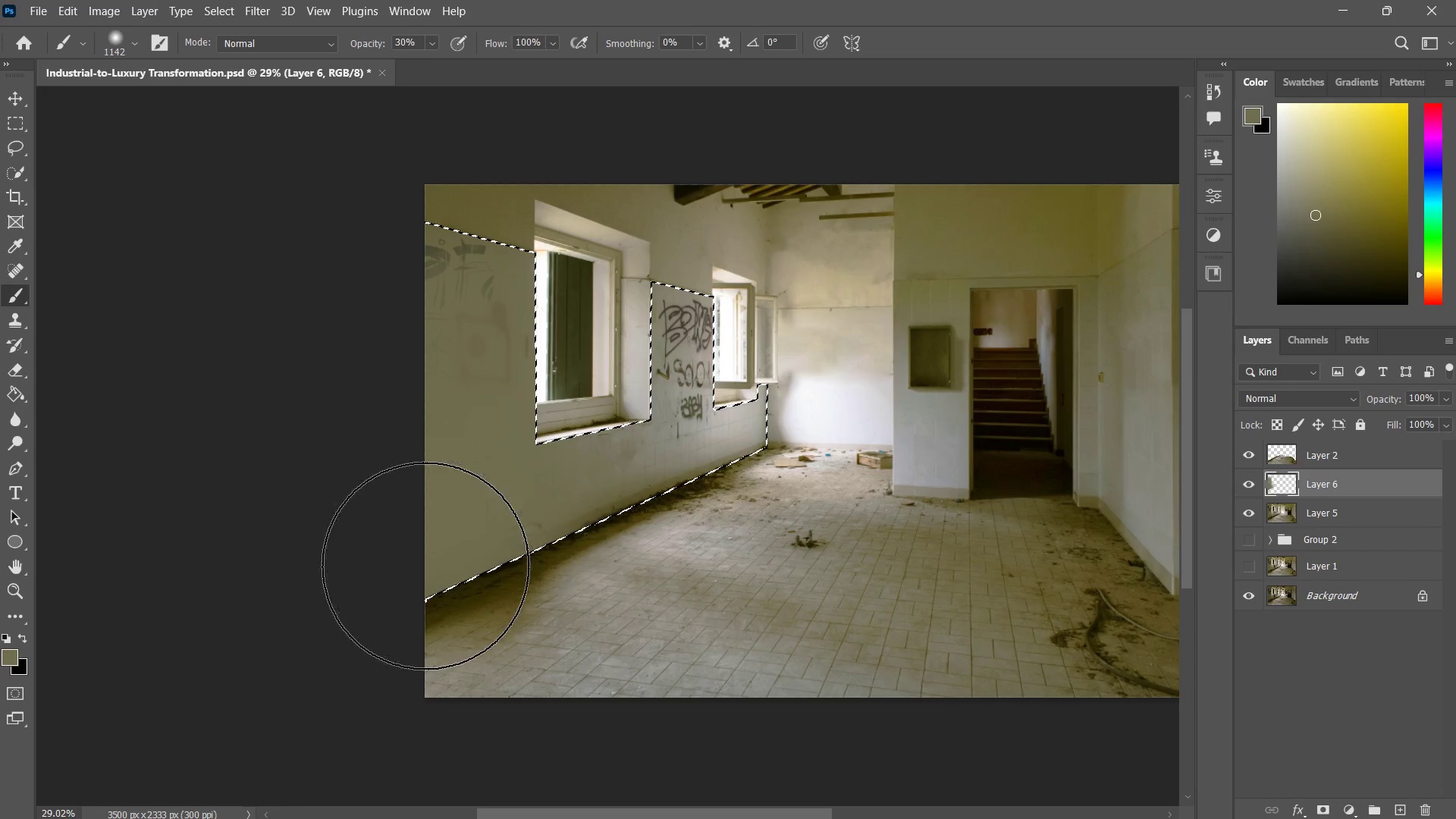 
left_click_drag(start_coordinate=[469, 532], to_coordinate=[429, 517])
 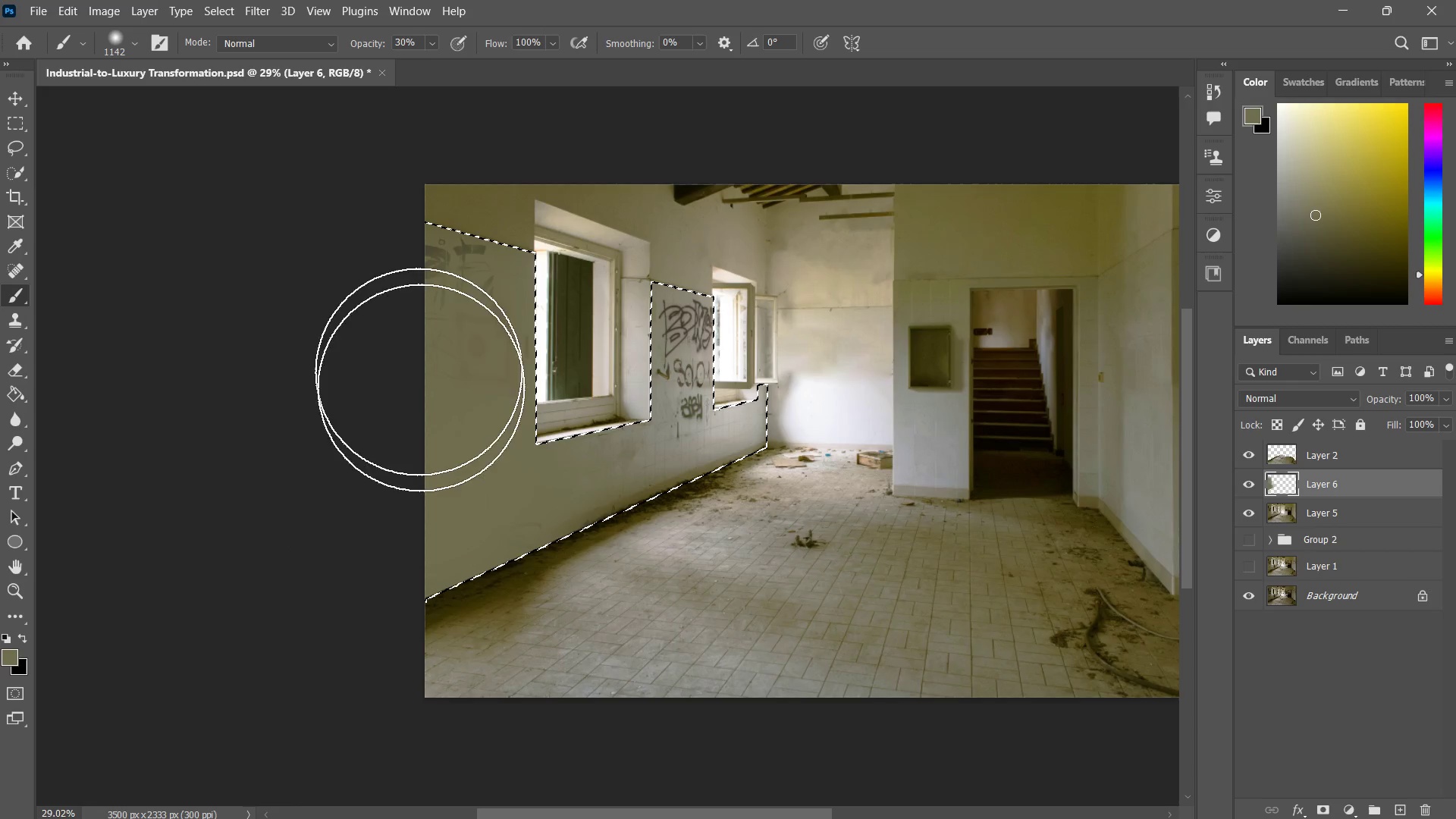 
left_click_drag(start_coordinate=[419, 368], to_coordinate=[422, 418])
 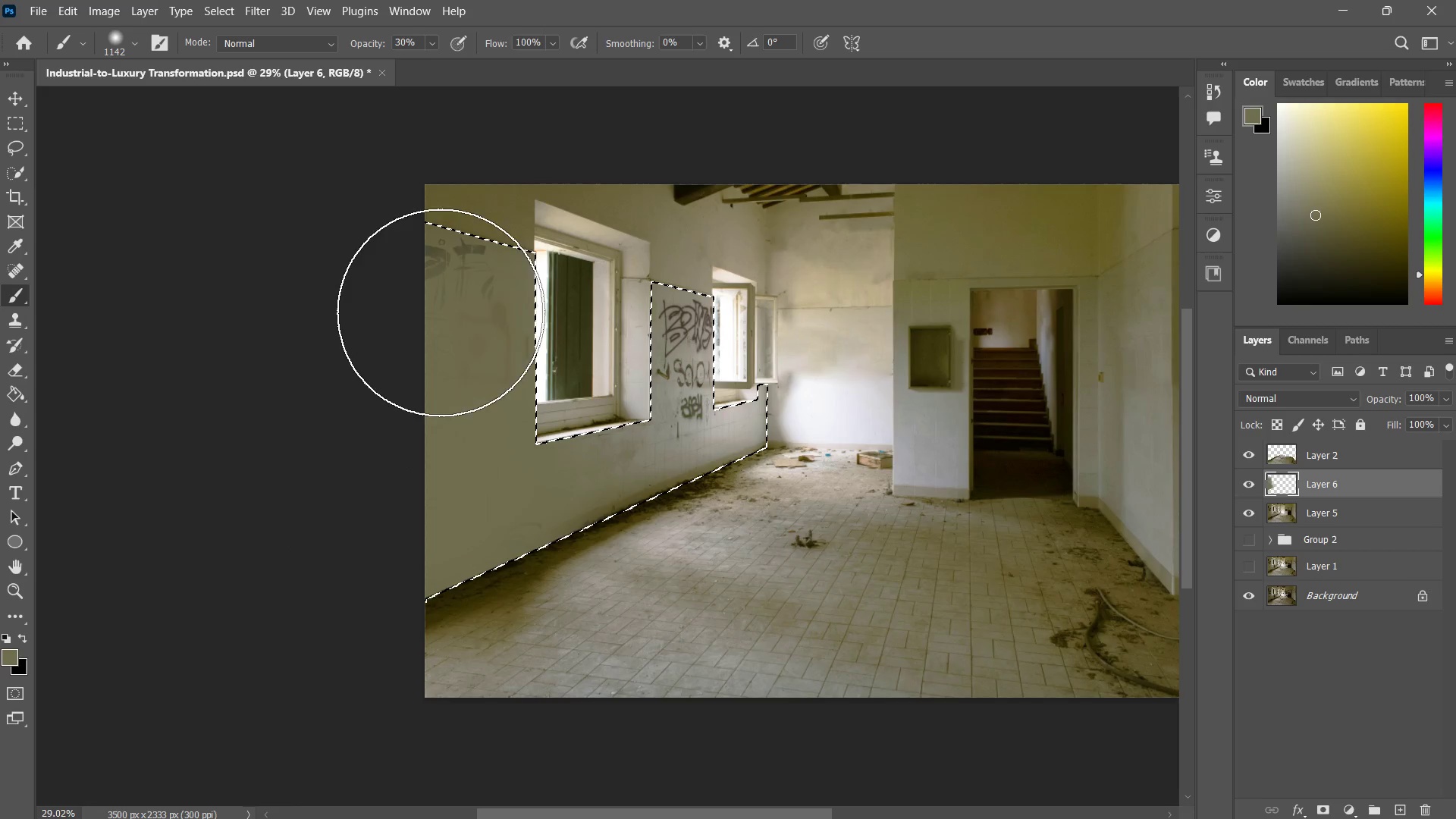 
left_click_drag(start_coordinate=[440, 312], to_coordinate=[406, 356])
 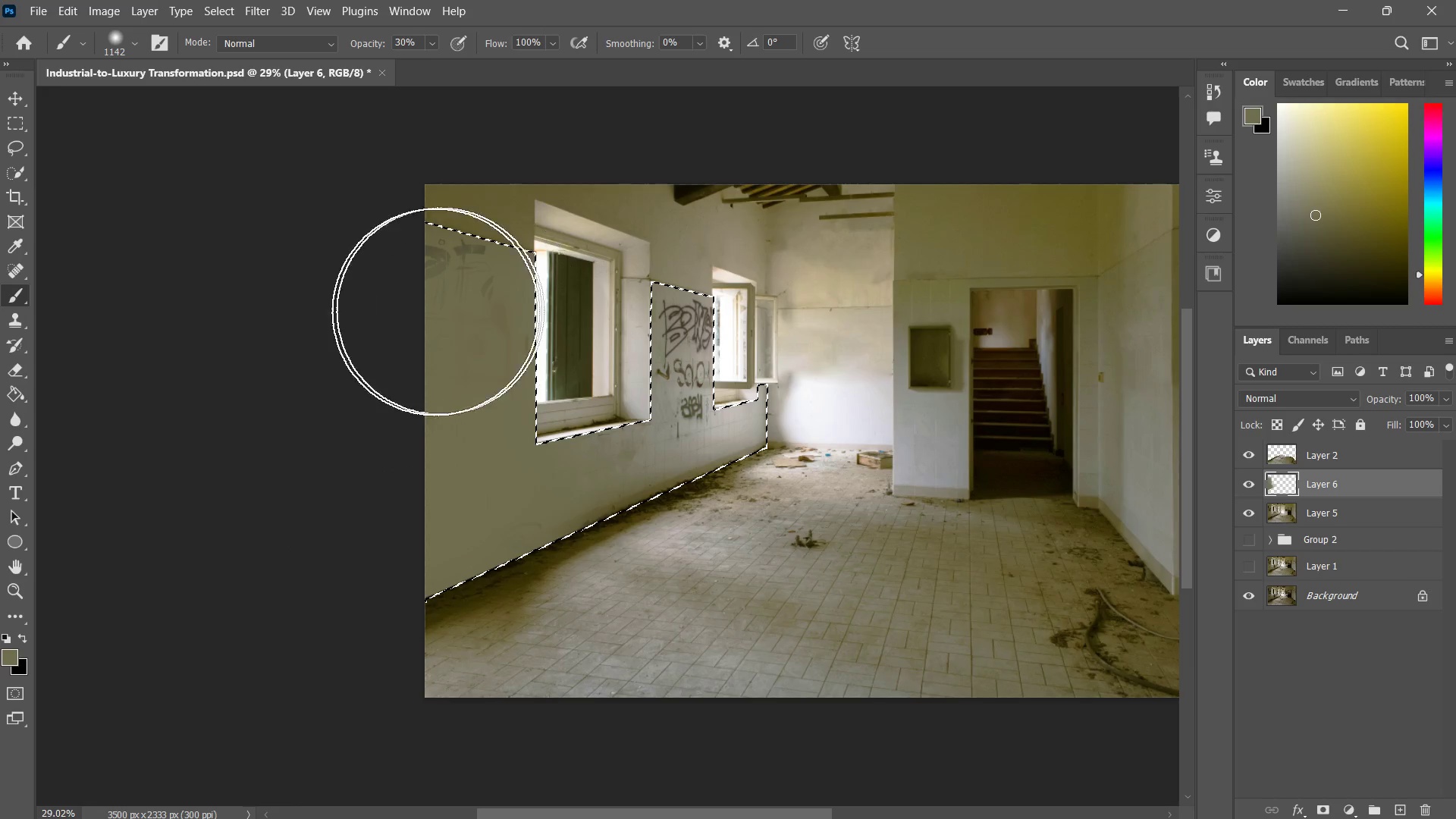 
left_click_drag(start_coordinate=[475, 306], to_coordinate=[416, 315])
 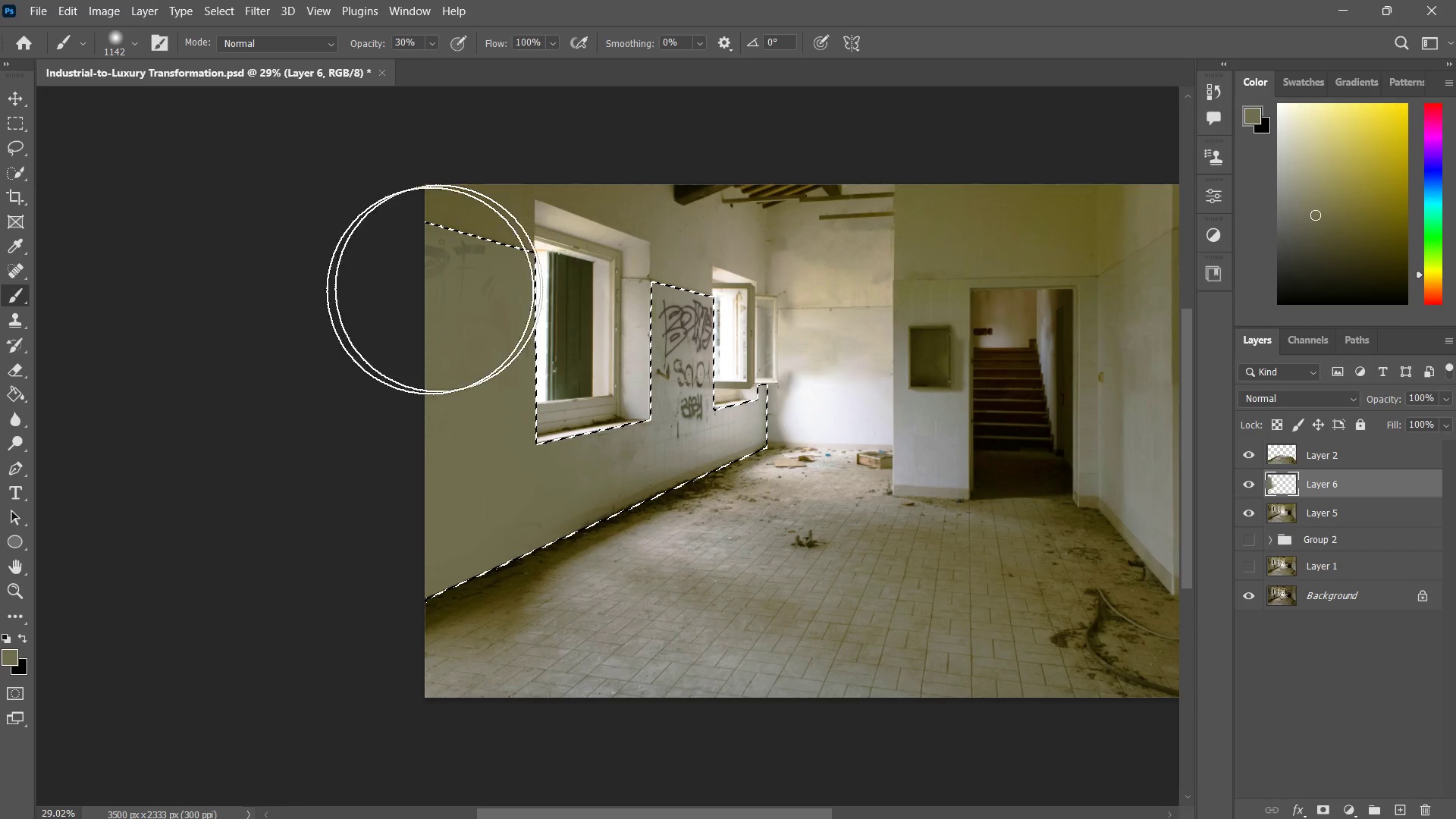 
left_click_drag(start_coordinate=[475, 290], to_coordinate=[379, 304])
 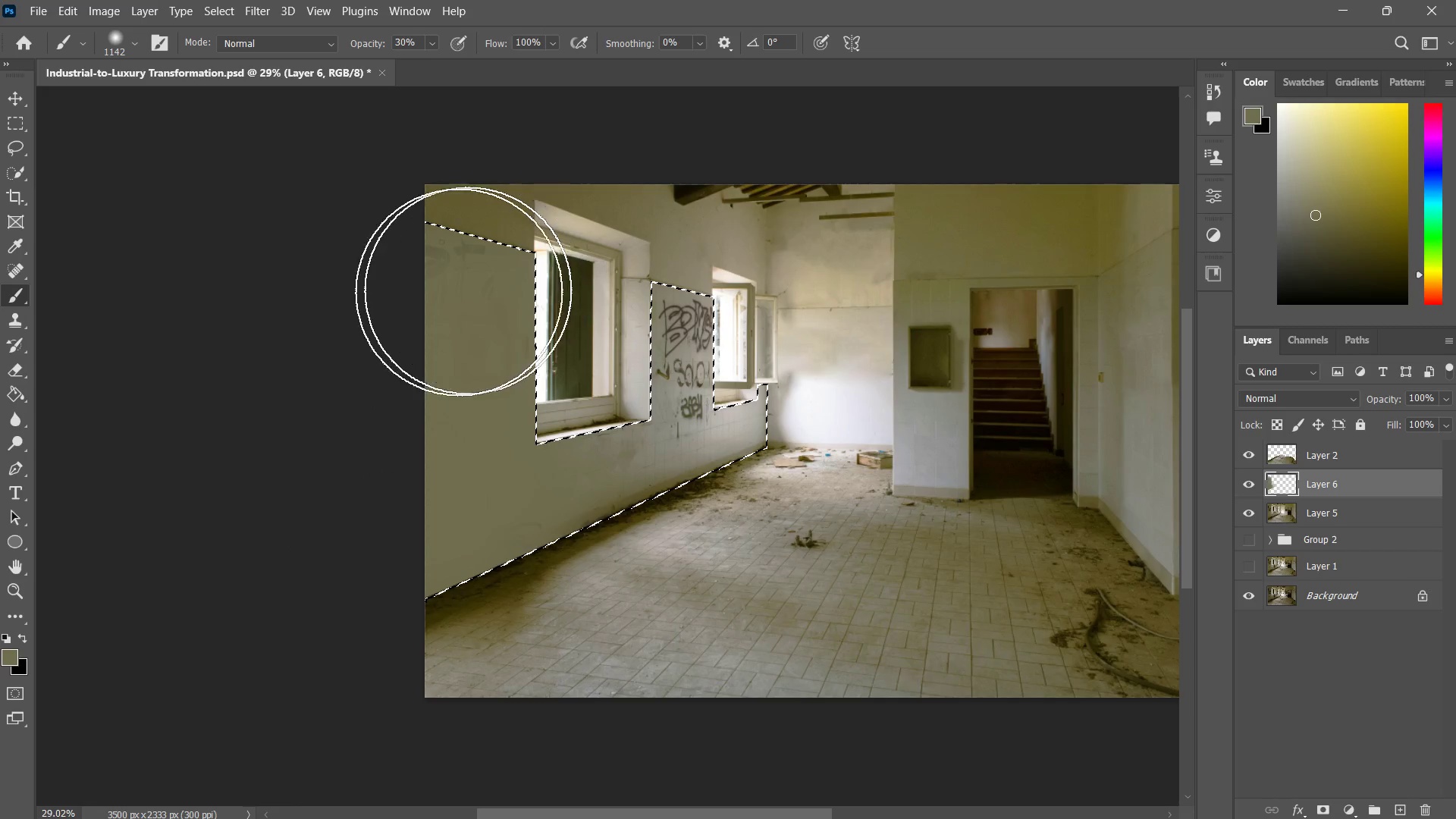 
left_click_drag(start_coordinate=[494, 290], to_coordinate=[367, 304])
 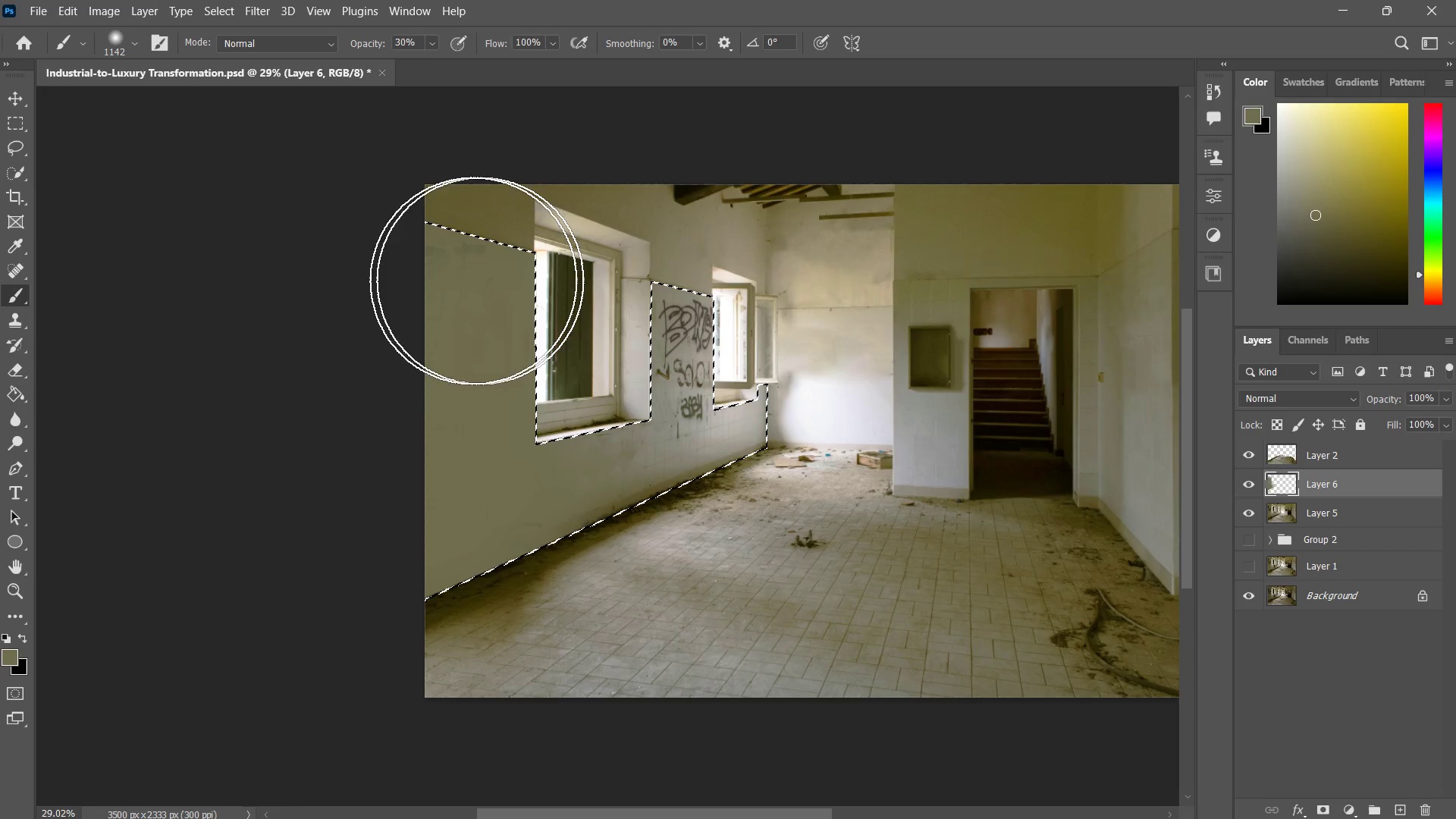 
left_click_drag(start_coordinate=[489, 281], to_coordinate=[375, 306])
 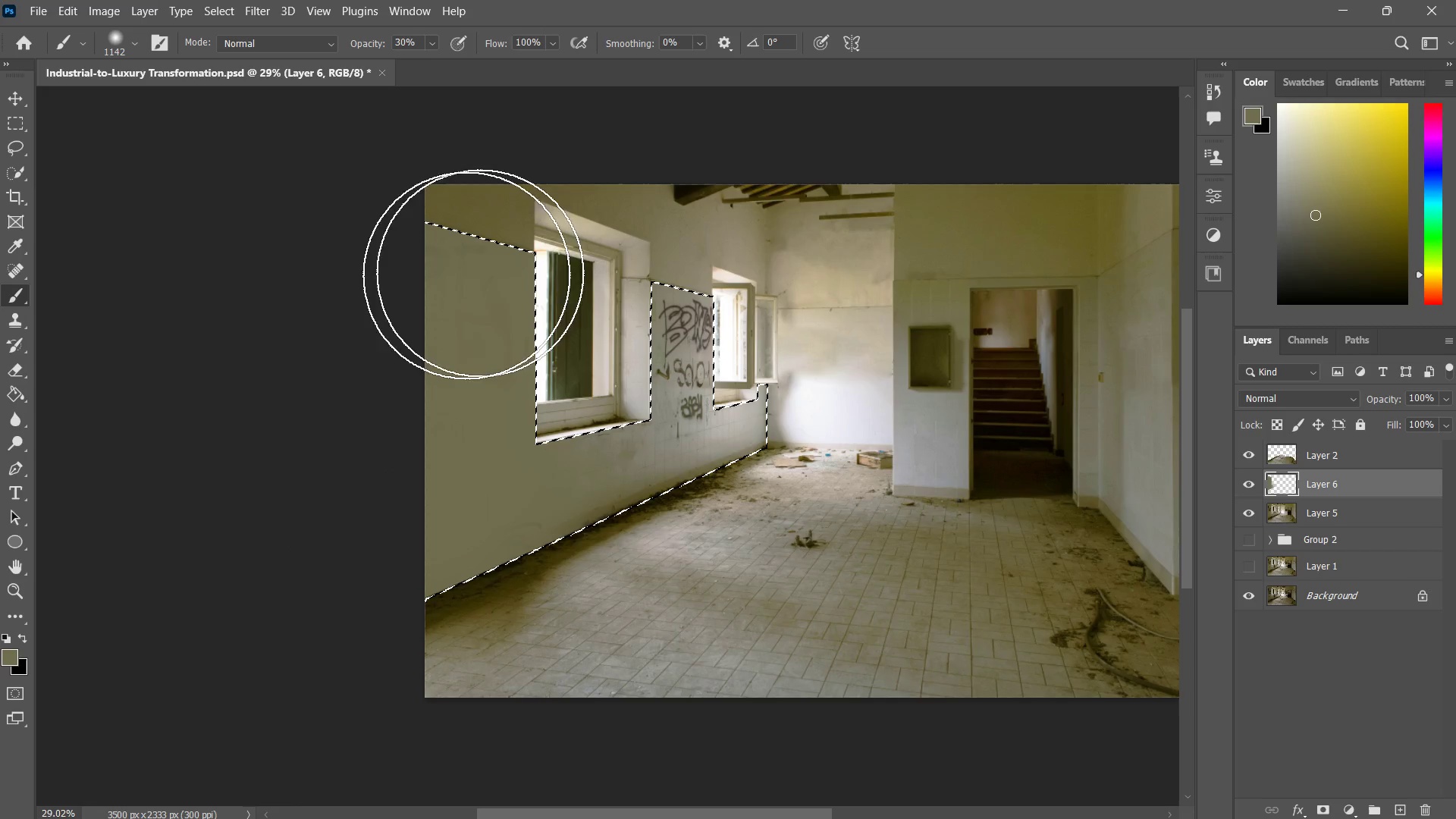 
left_click_drag(start_coordinate=[488, 273], to_coordinate=[362, 314])
 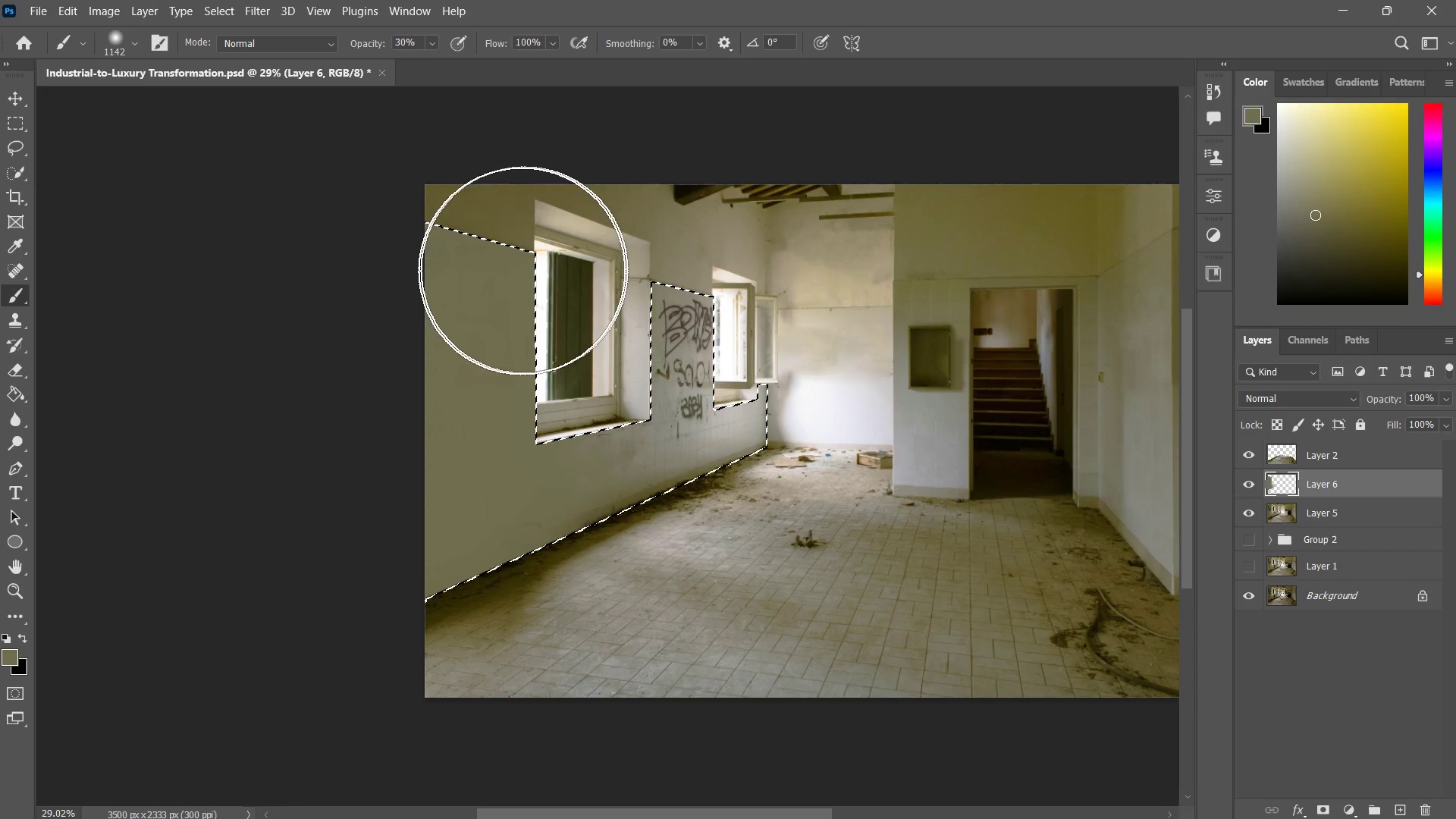 
left_click_drag(start_coordinate=[522, 271], to_coordinate=[380, 366])
 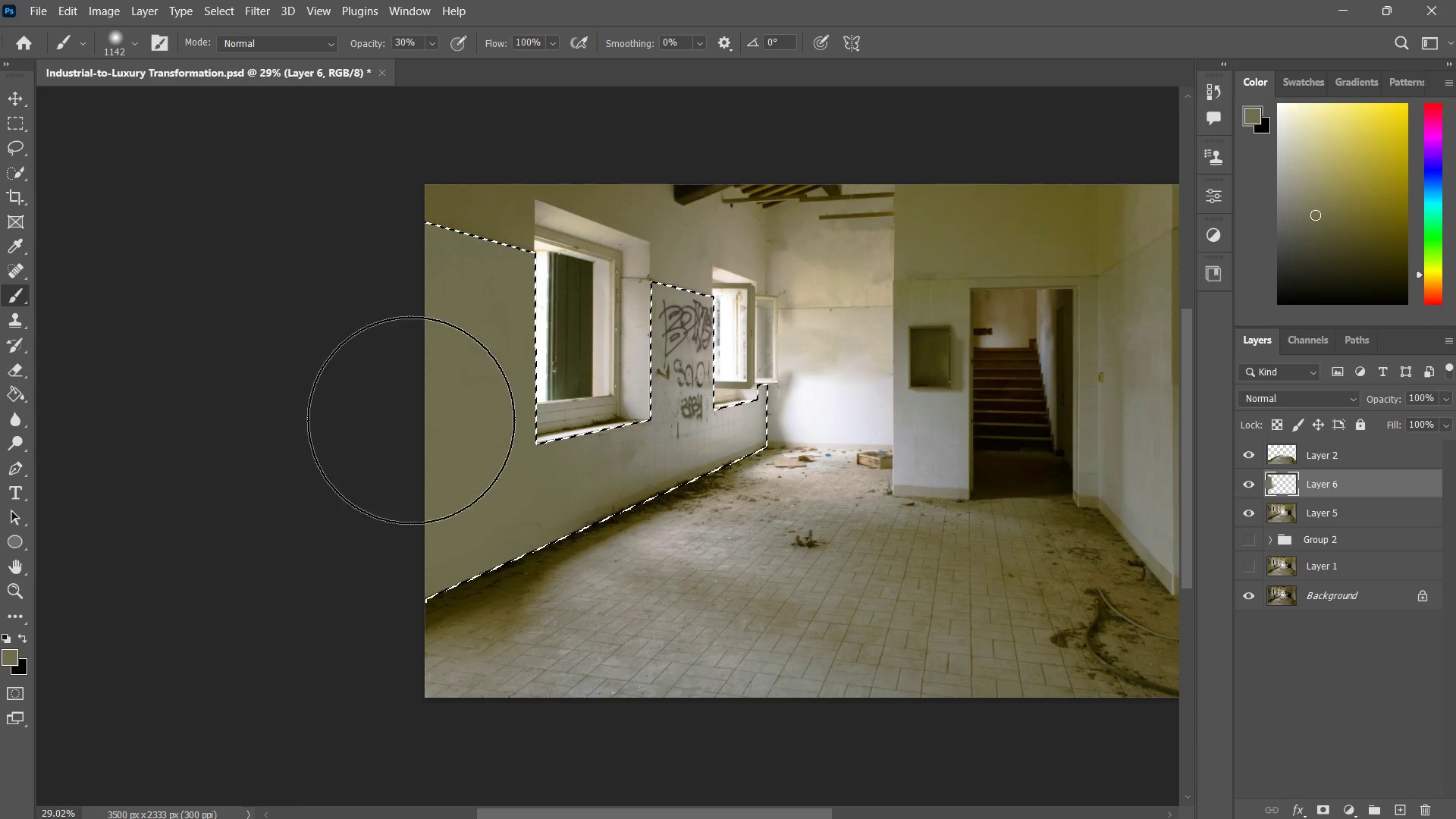 
left_click_drag(start_coordinate=[453, 353], to_coordinate=[396, 510])
 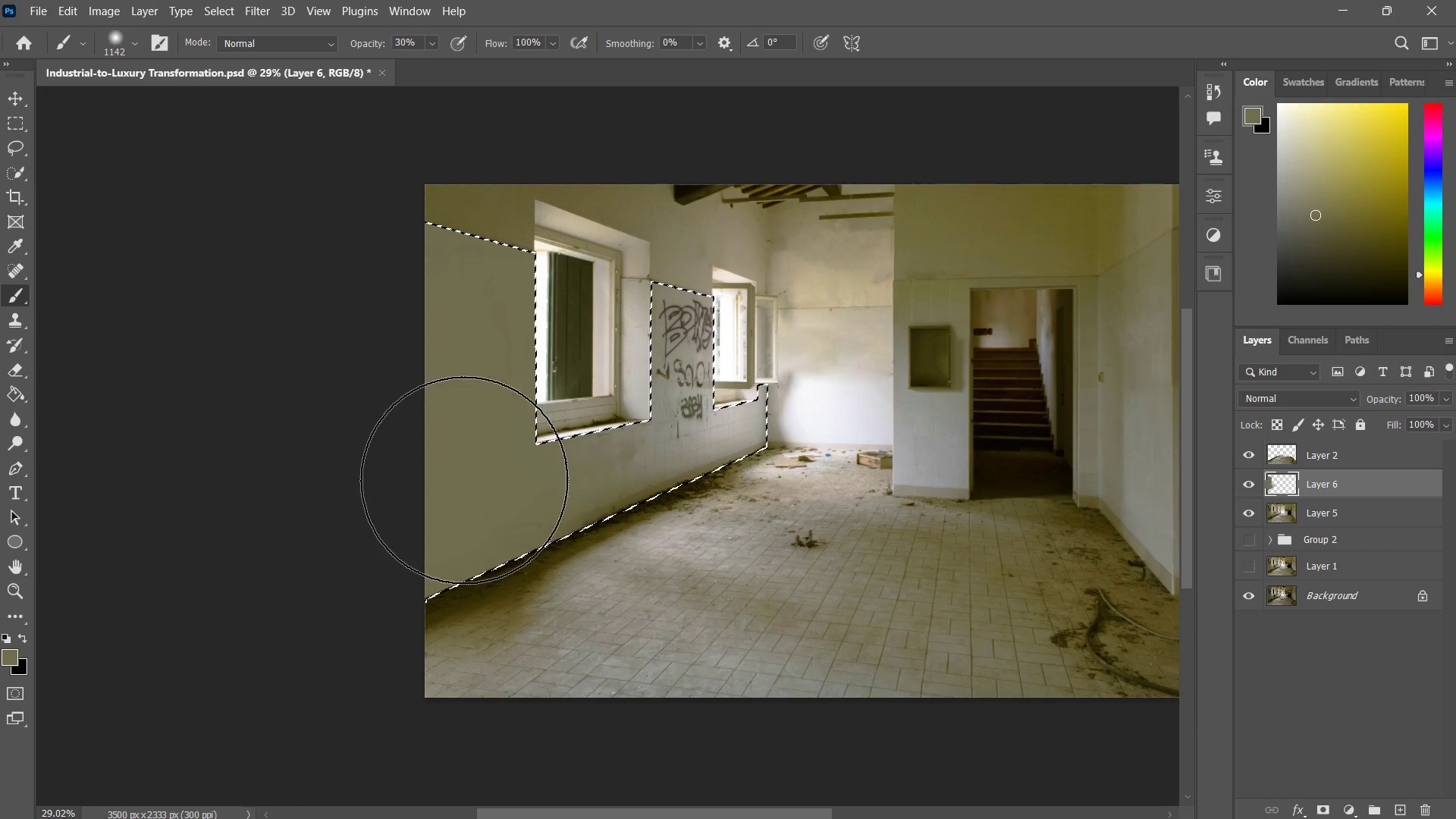 
left_click_drag(start_coordinate=[447, 488], to_coordinate=[392, 572])
 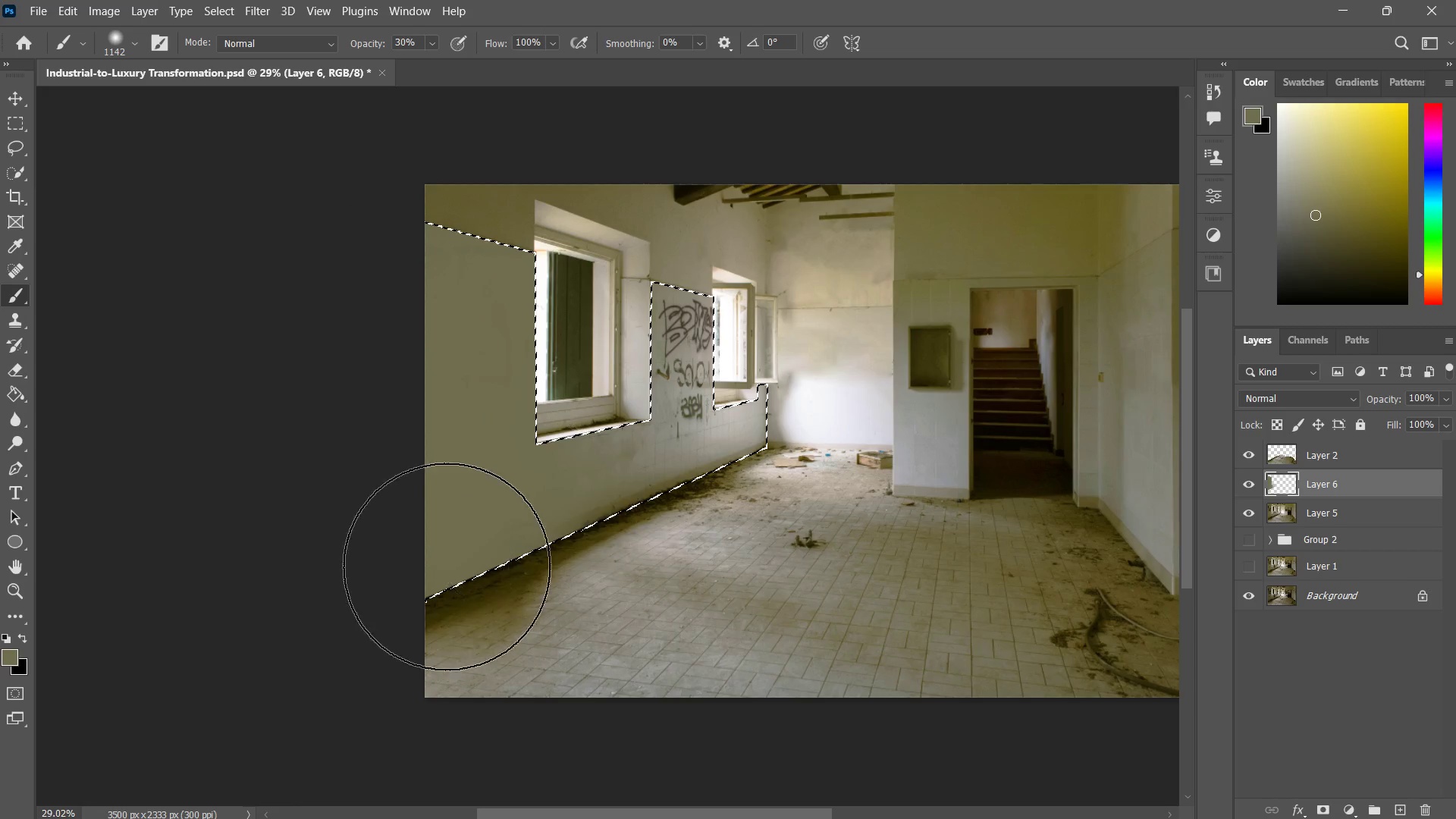 
left_click_drag(start_coordinate=[534, 516], to_coordinate=[450, 566])
 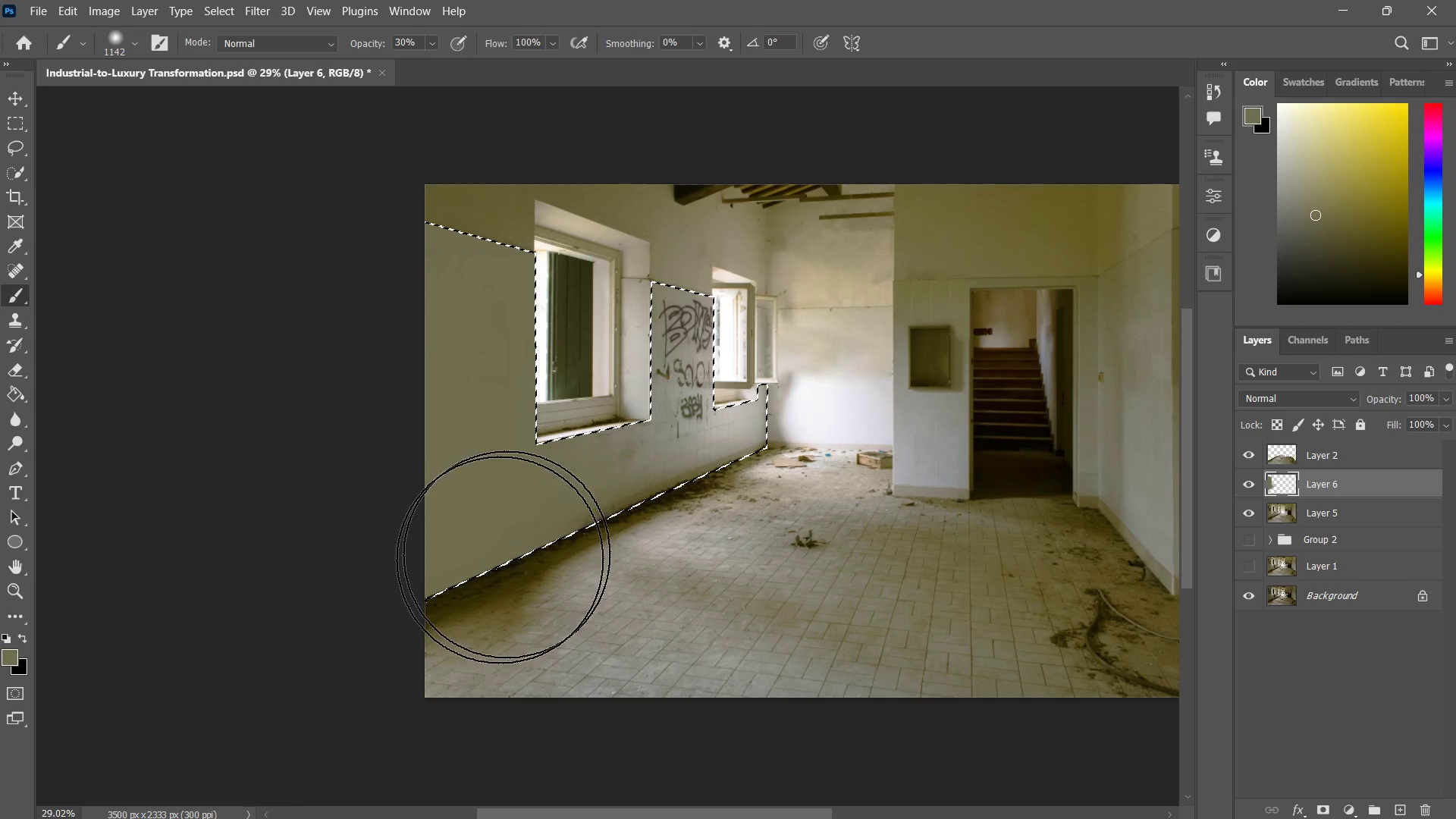 
left_click_drag(start_coordinate=[565, 522], to_coordinate=[497, 563])
 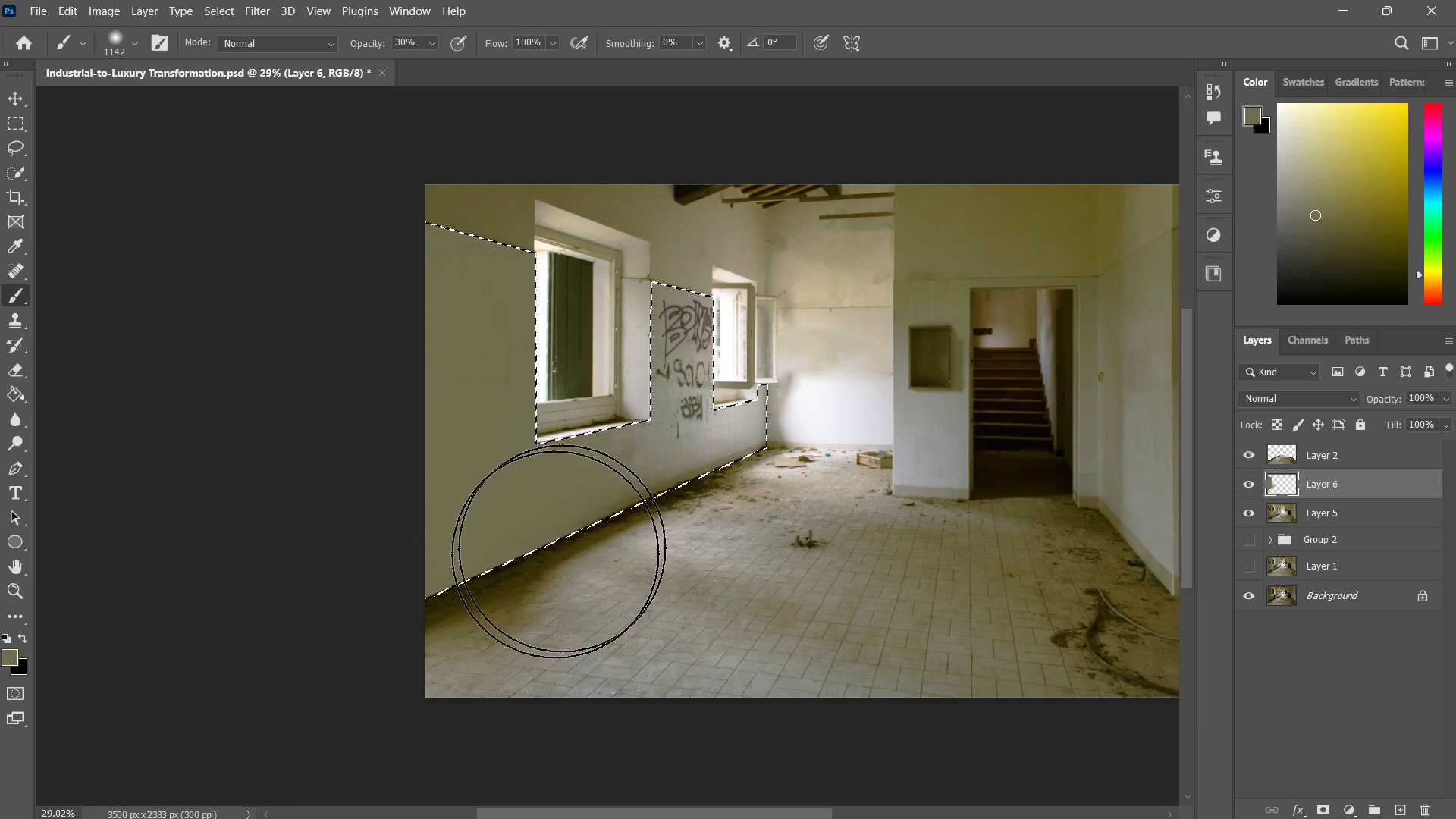 
left_click_drag(start_coordinate=[599, 515], to_coordinate=[535, 575])
 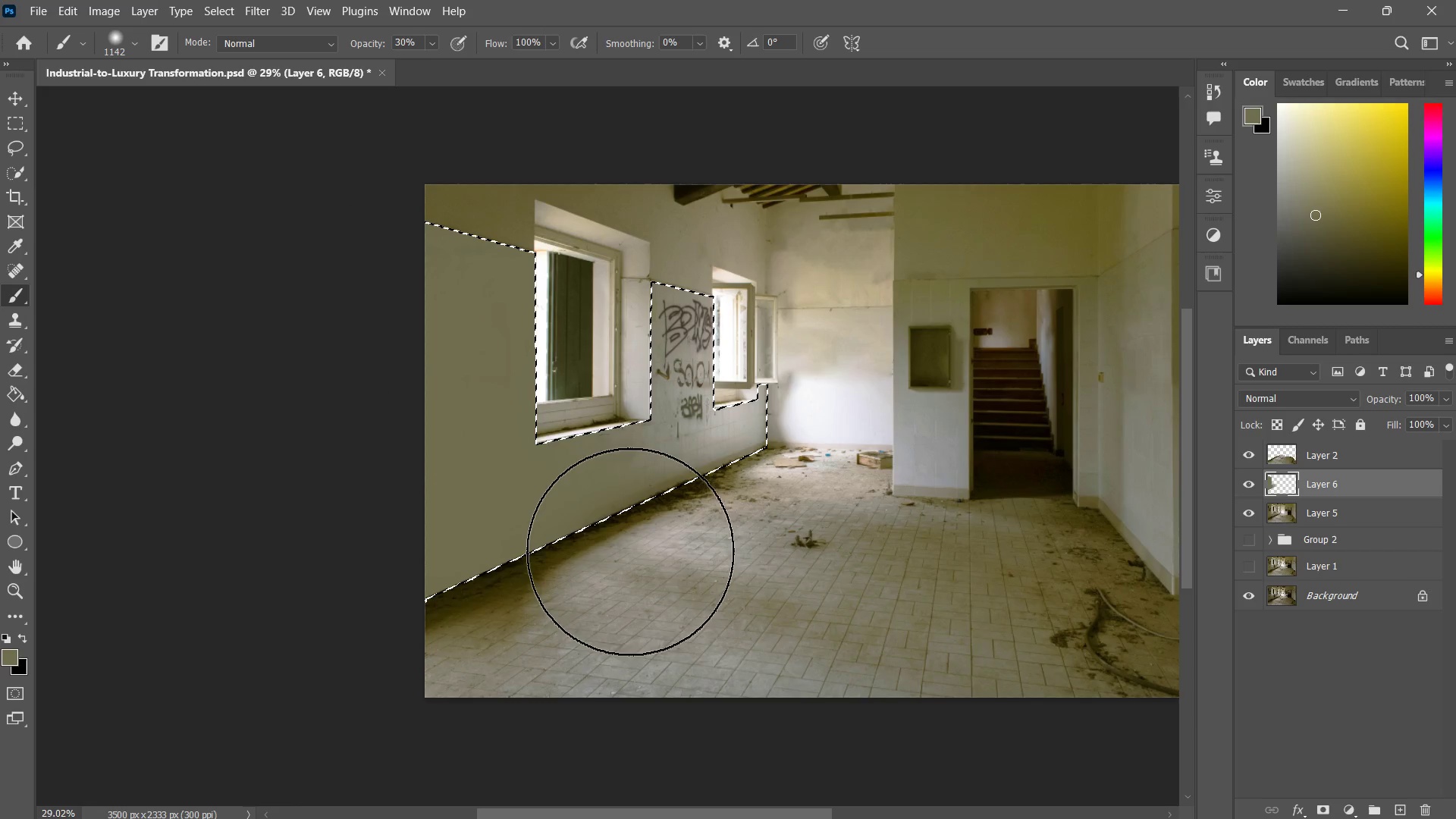 
left_click_drag(start_coordinate=[629, 543], to_coordinate=[563, 582])
 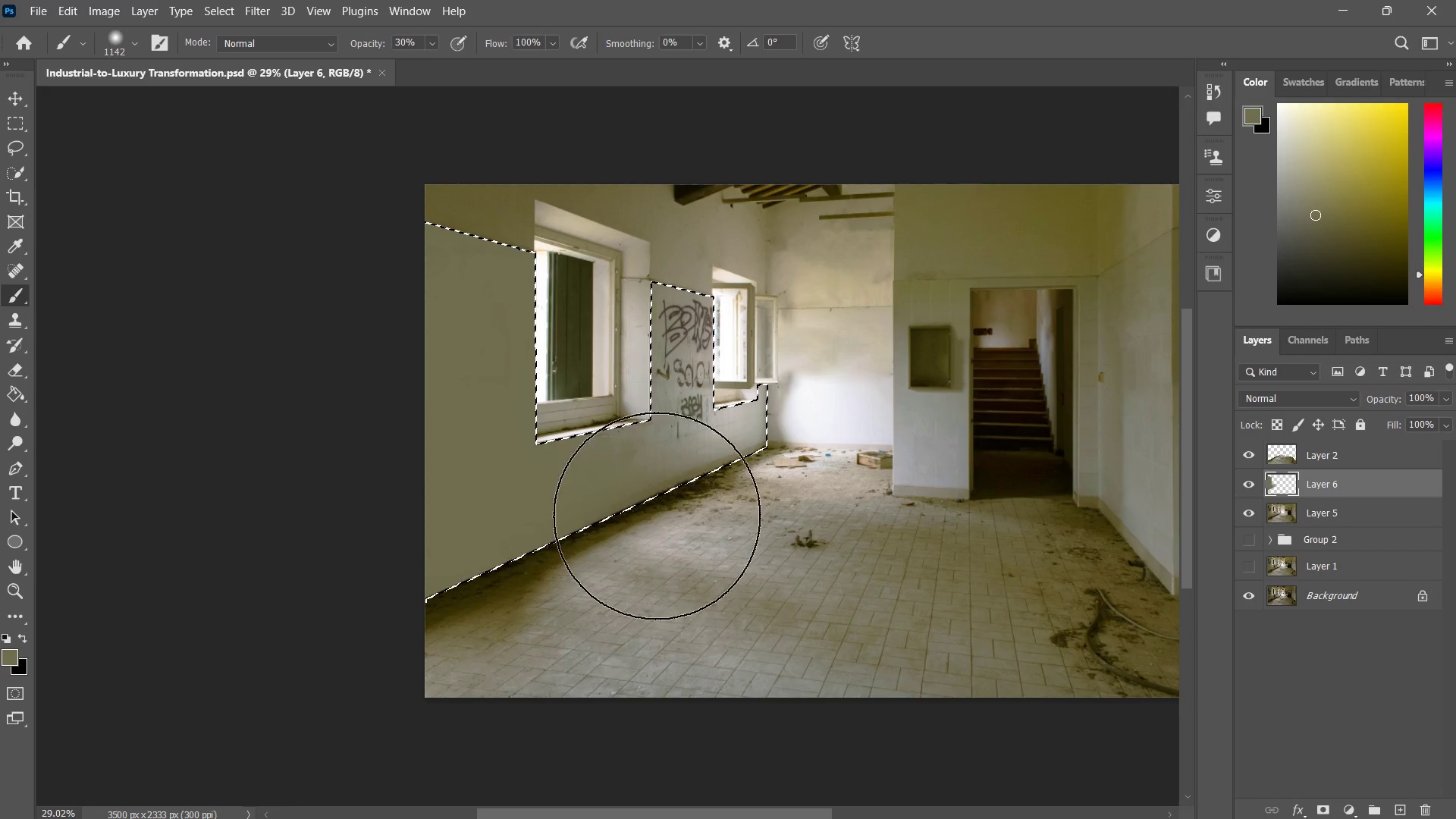 
left_click_drag(start_coordinate=[652, 516], to_coordinate=[523, 604])
 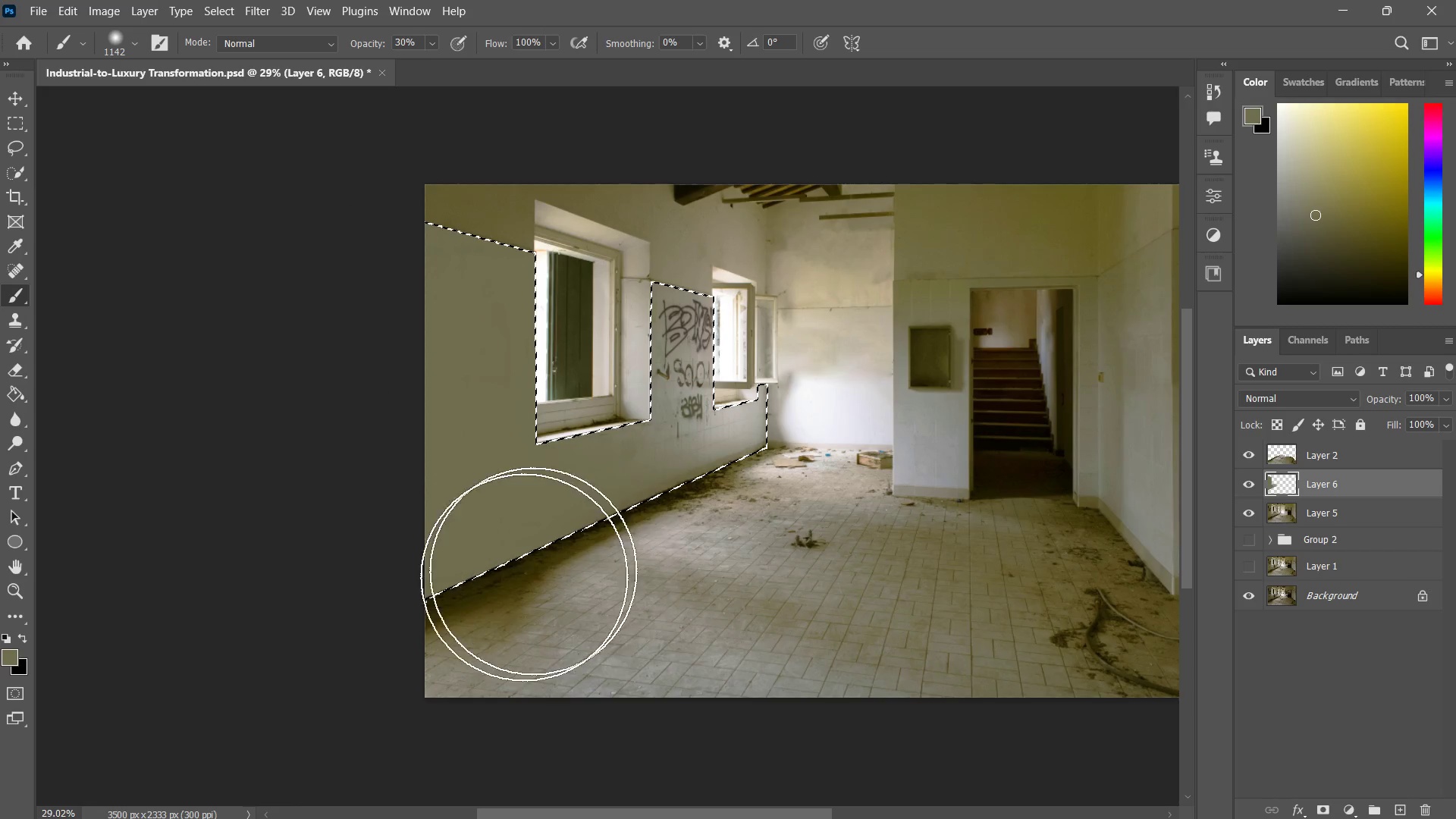 
left_click_drag(start_coordinate=[542, 565], to_coordinate=[452, 635])
 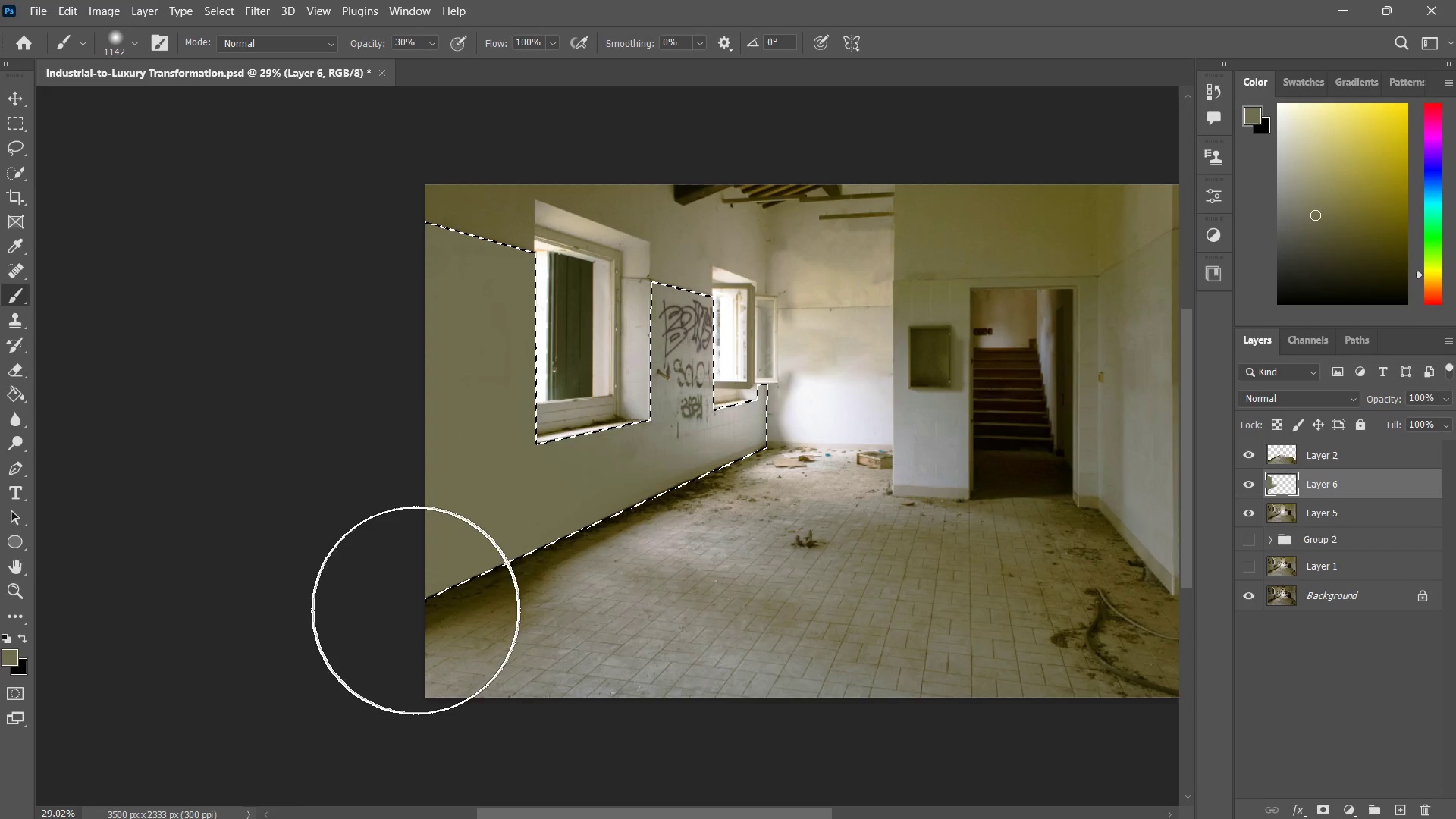 
left_click_drag(start_coordinate=[546, 559], to_coordinate=[415, 610])
 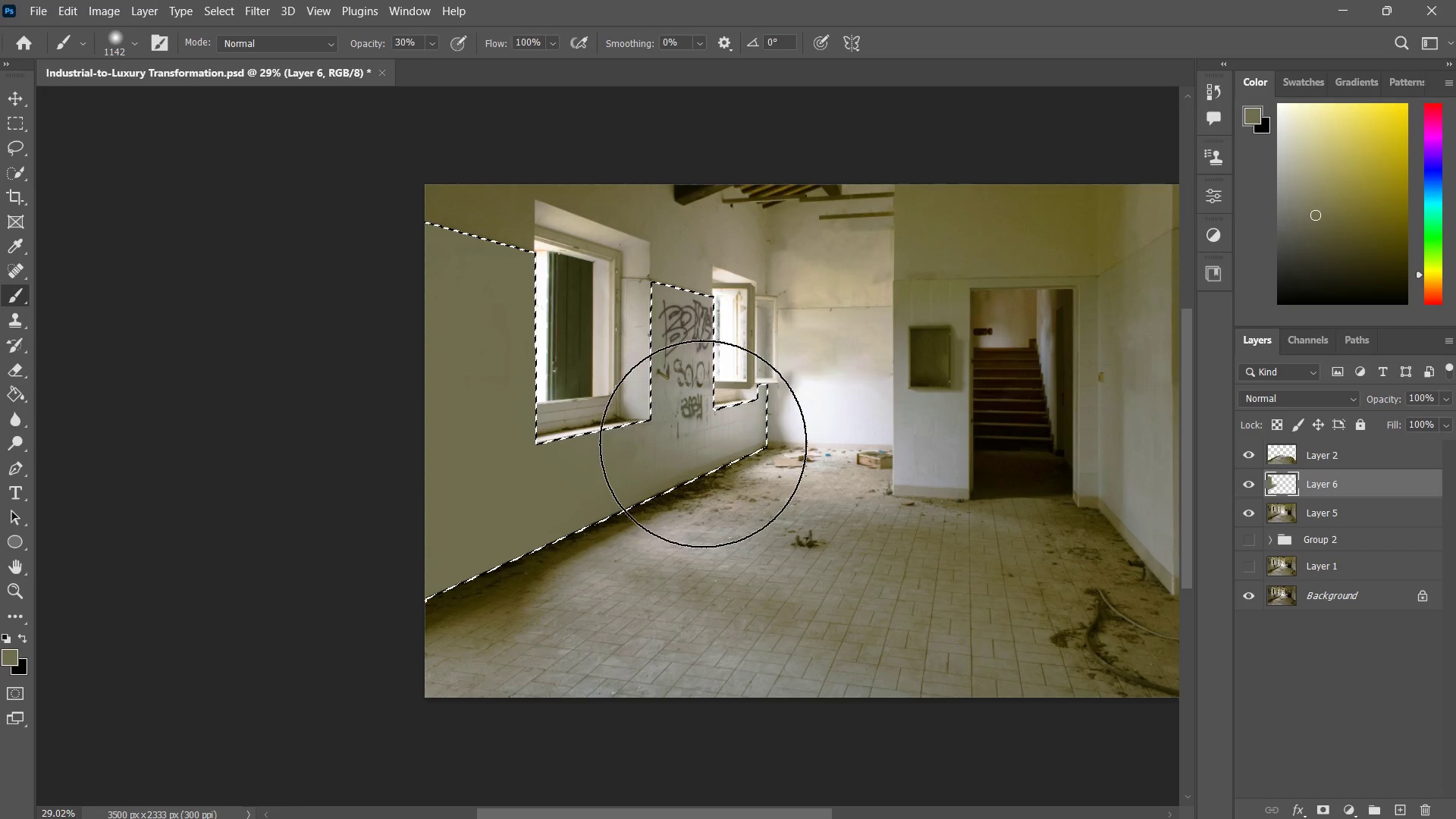 
left_click_drag(start_coordinate=[703, 444], to_coordinate=[657, 479])
 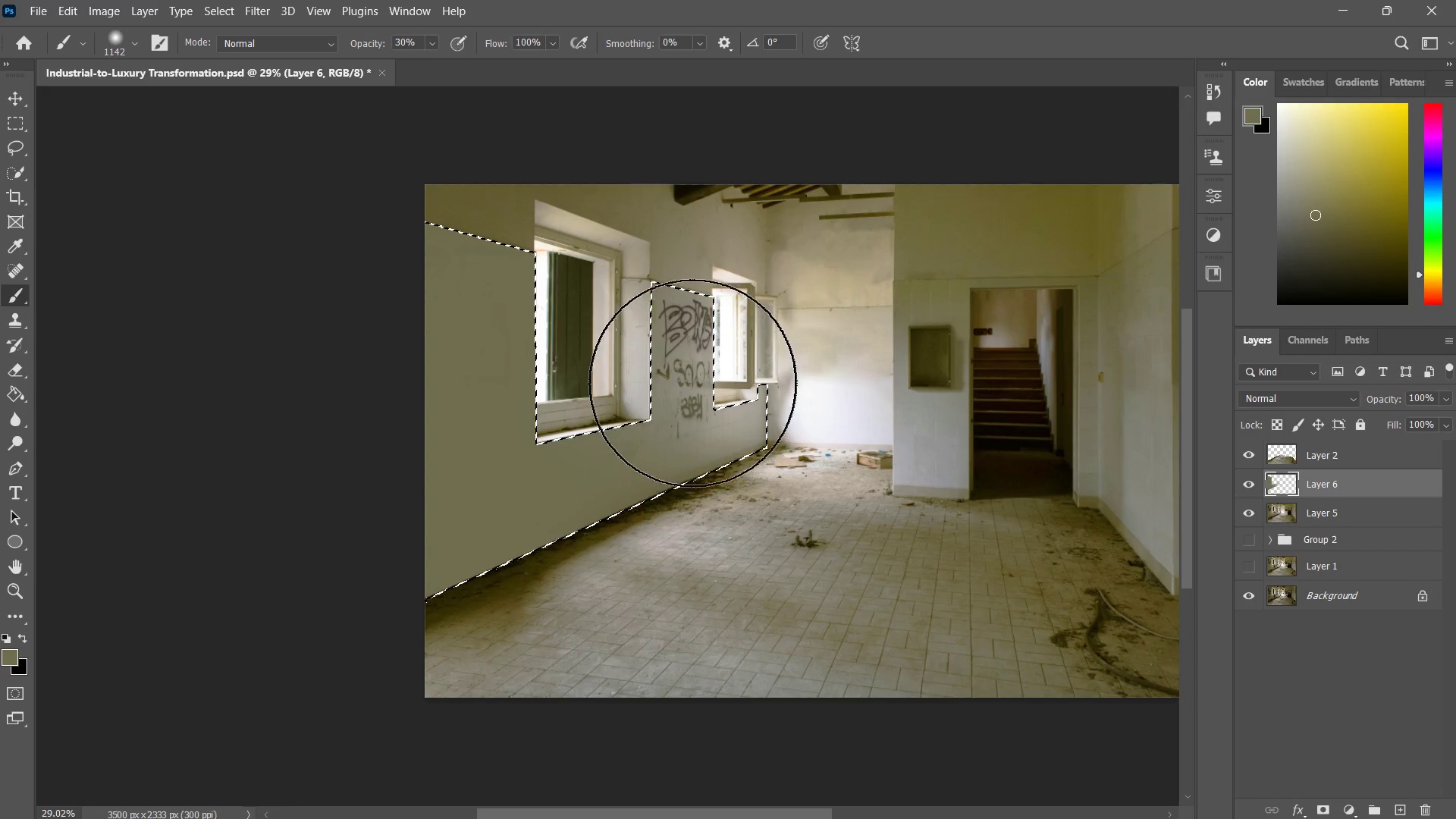 
left_click_drag(start_coordinate=[693, 383], to_coordinate=[634, 443])
 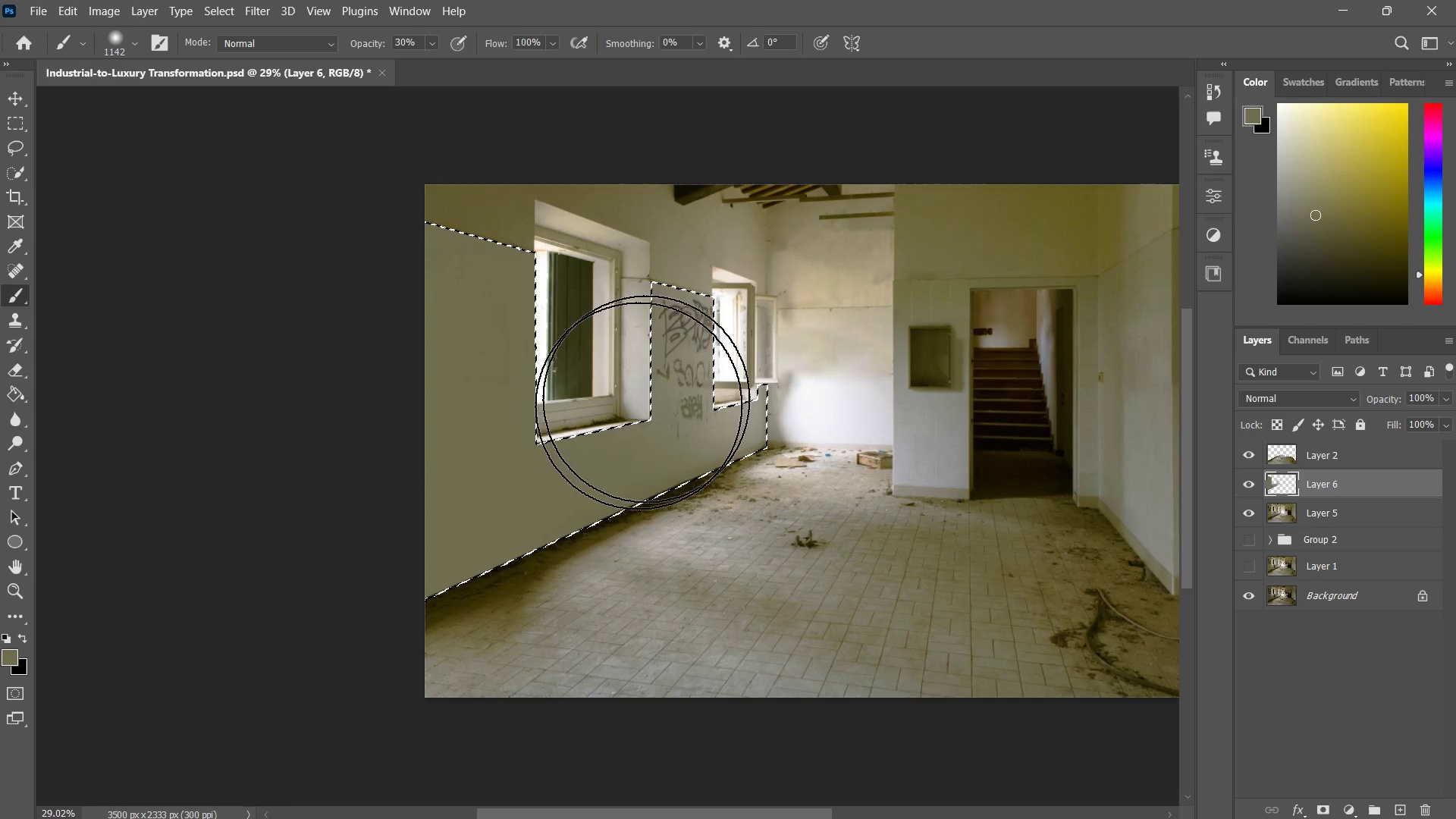 
left_click_drag(start_coordinate=[678, 368], to_coordinate=[601, 441])
 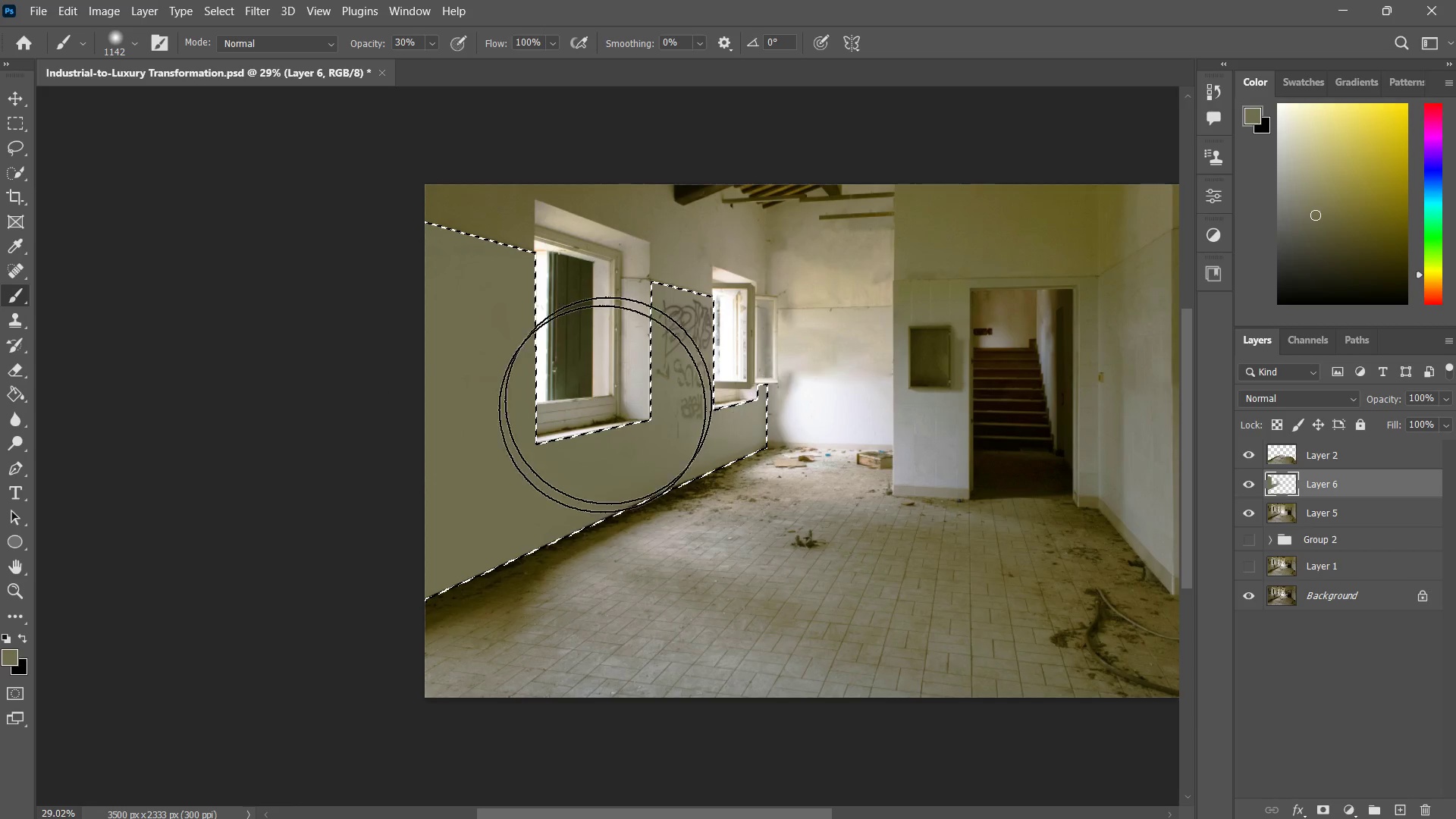 
left_click_drag(start_coordinate=[670, 330], to_coordinate=[585, 435])
 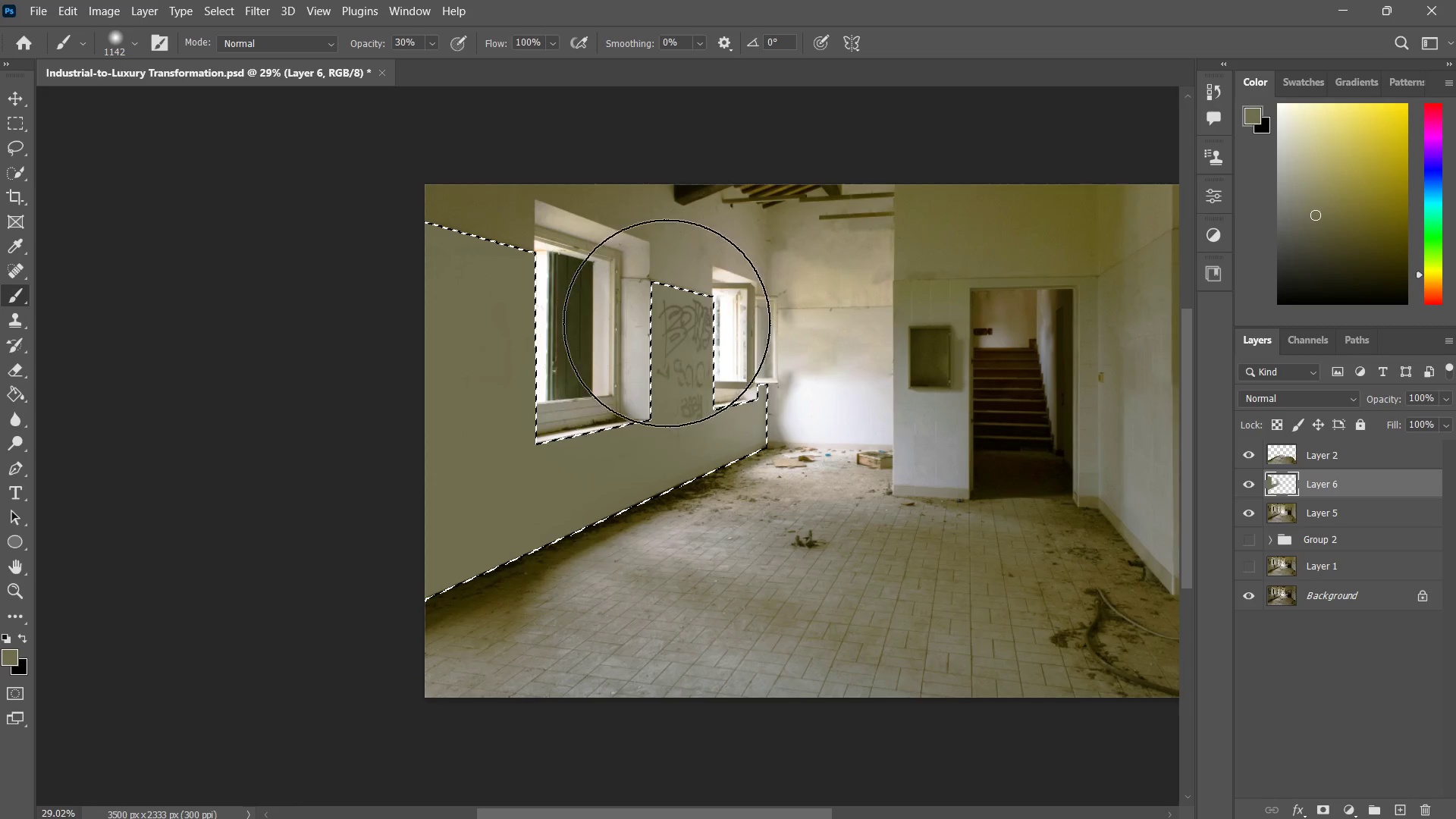 
left_click_drag(start_coordinate=[665, 328], to_coordinate=[629, 457])
 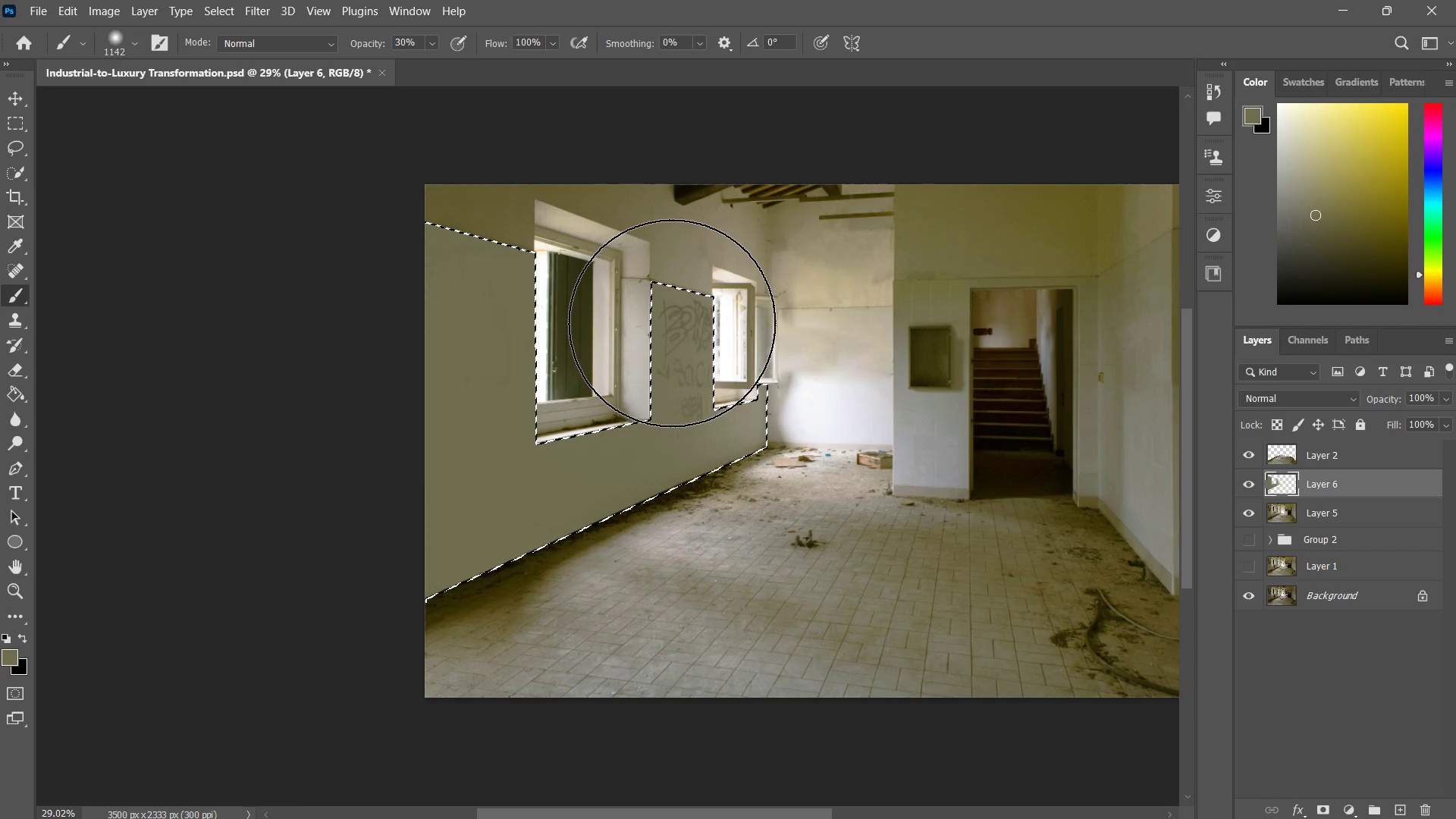 
left_click_drag(start_coordinate=[671, 328], to_coordinate=[623, 438])
 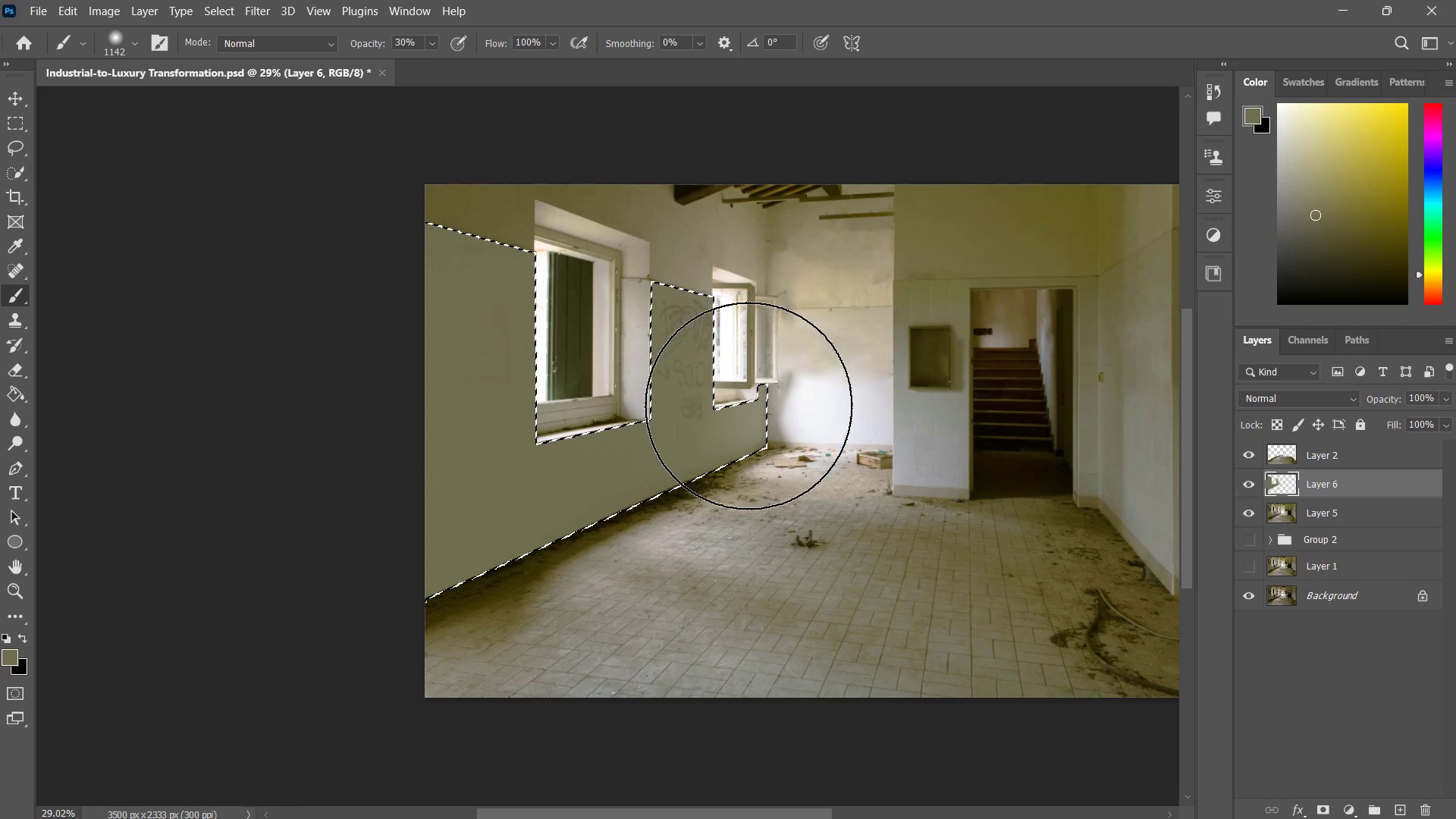 
hold_key(key=AltLeft, duration=0.5)
 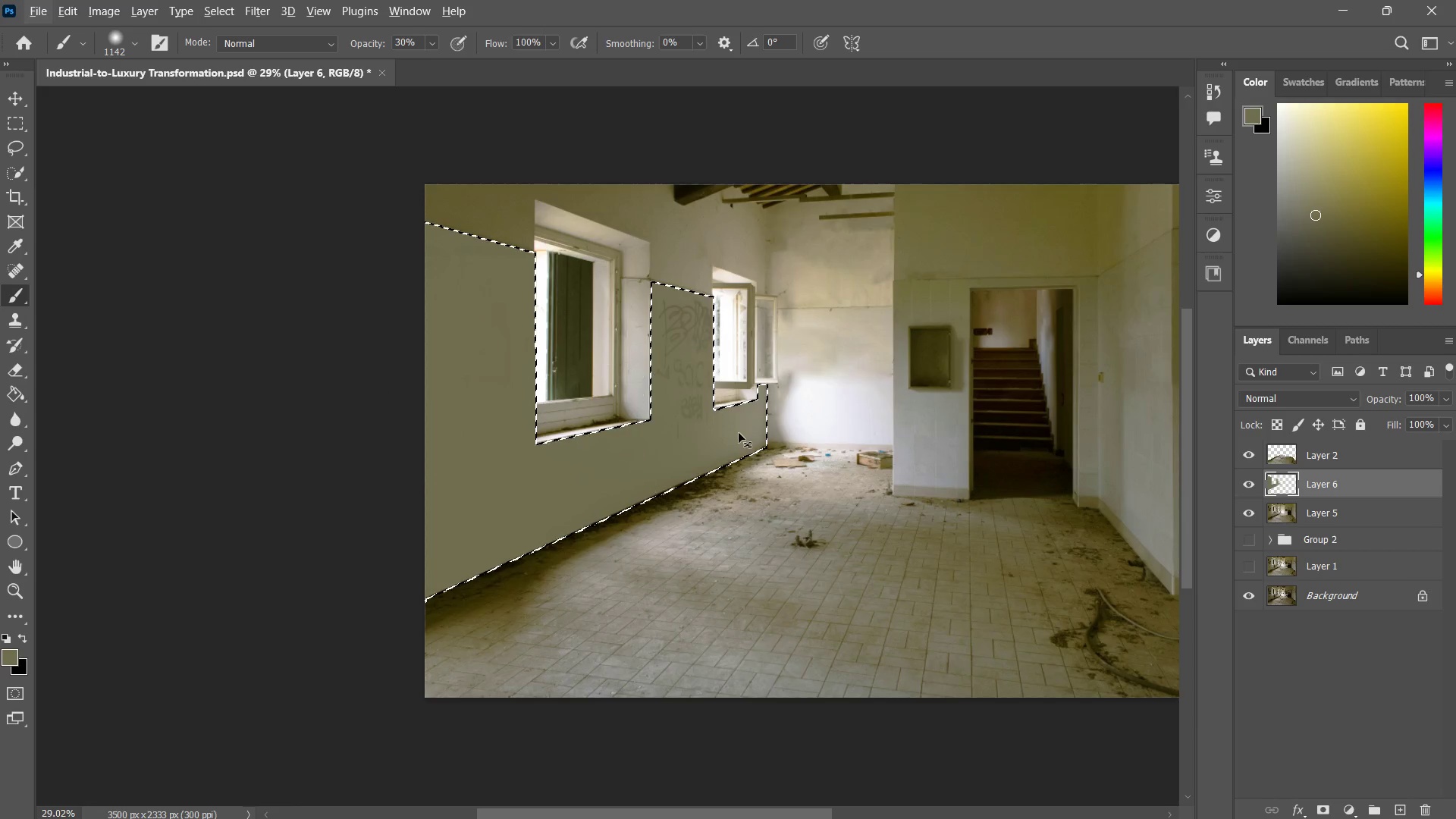 
key(Control+Z)
 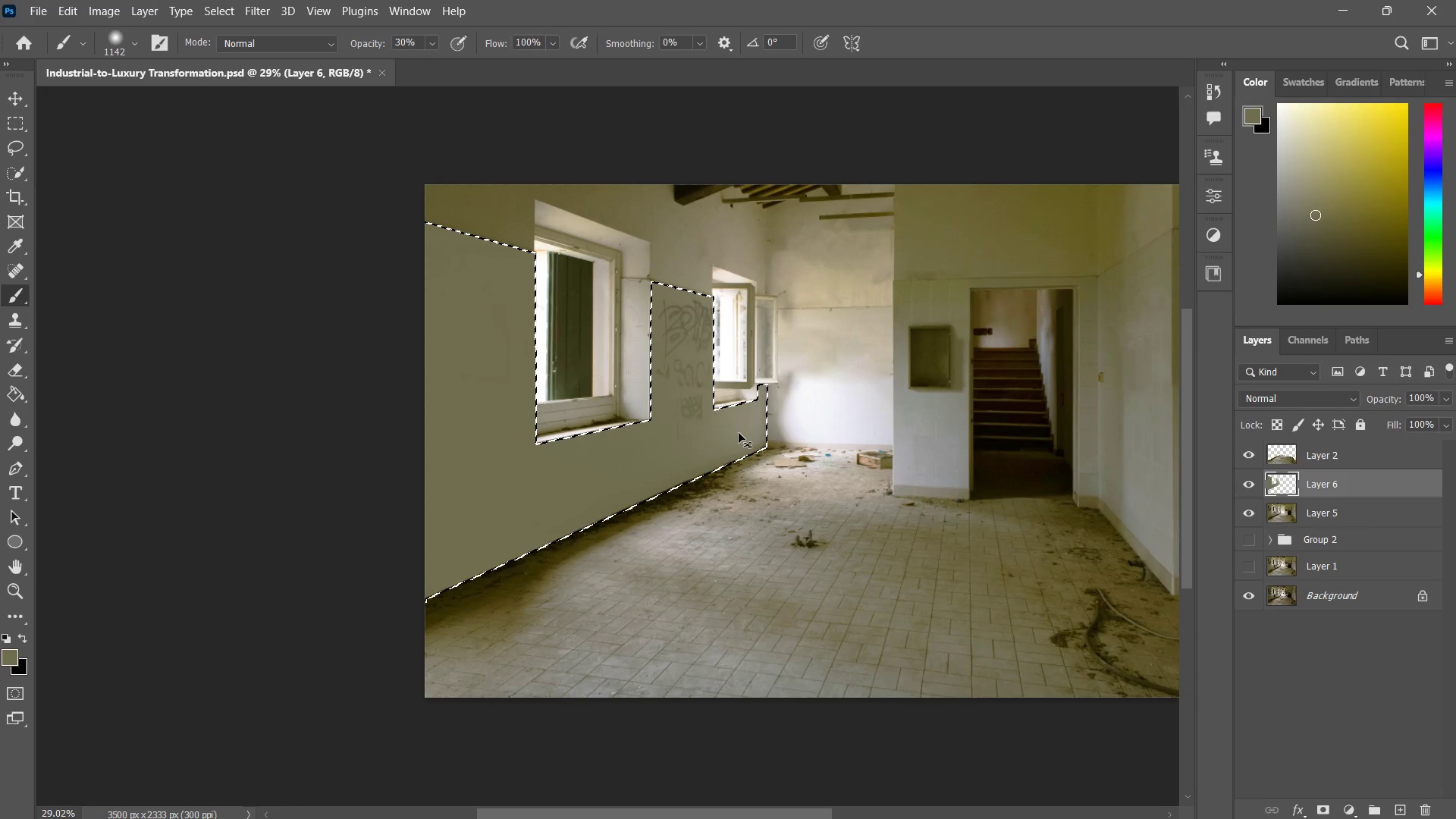 
key(Control+Z)
 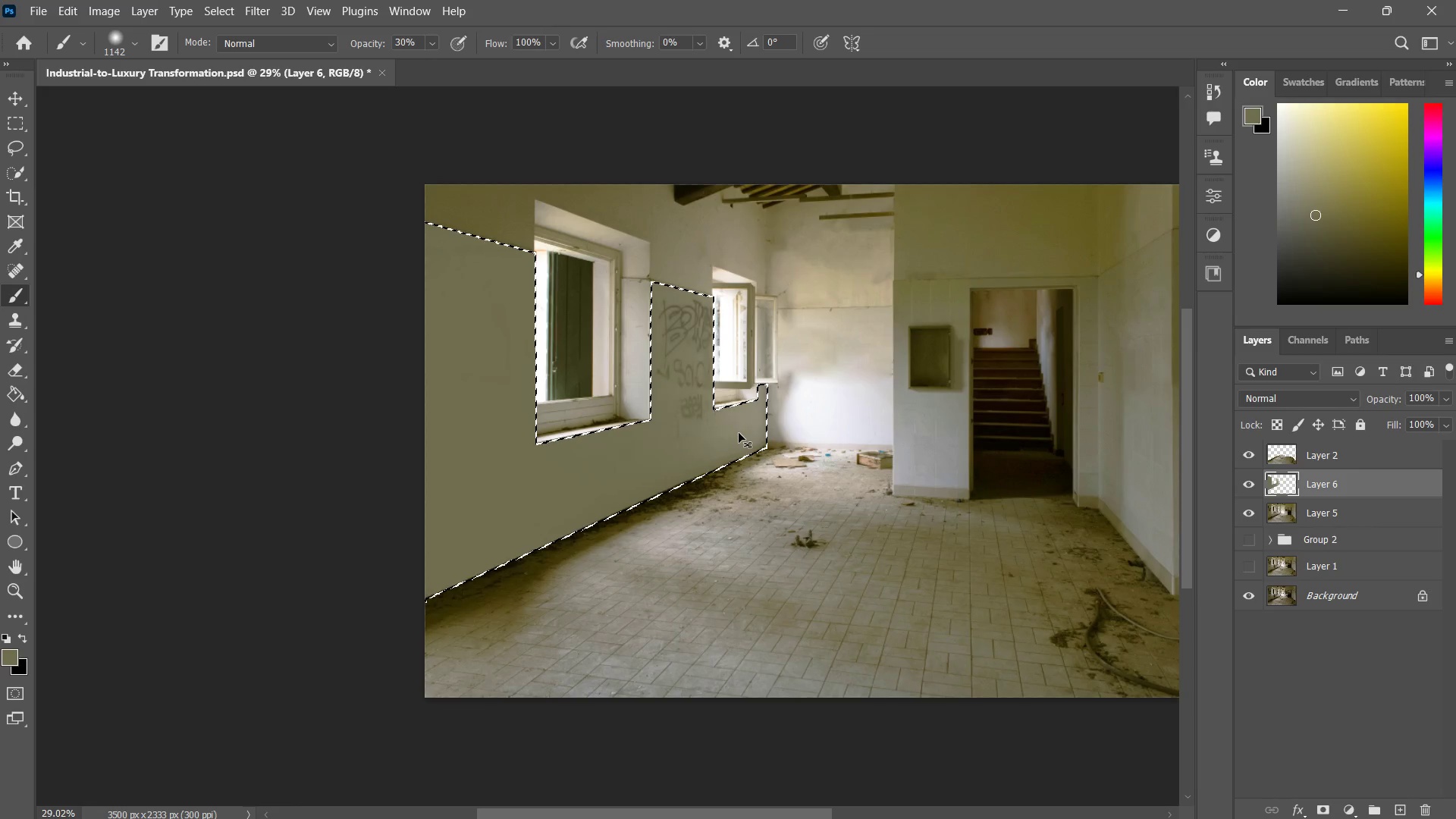 
key(Control+Z)
 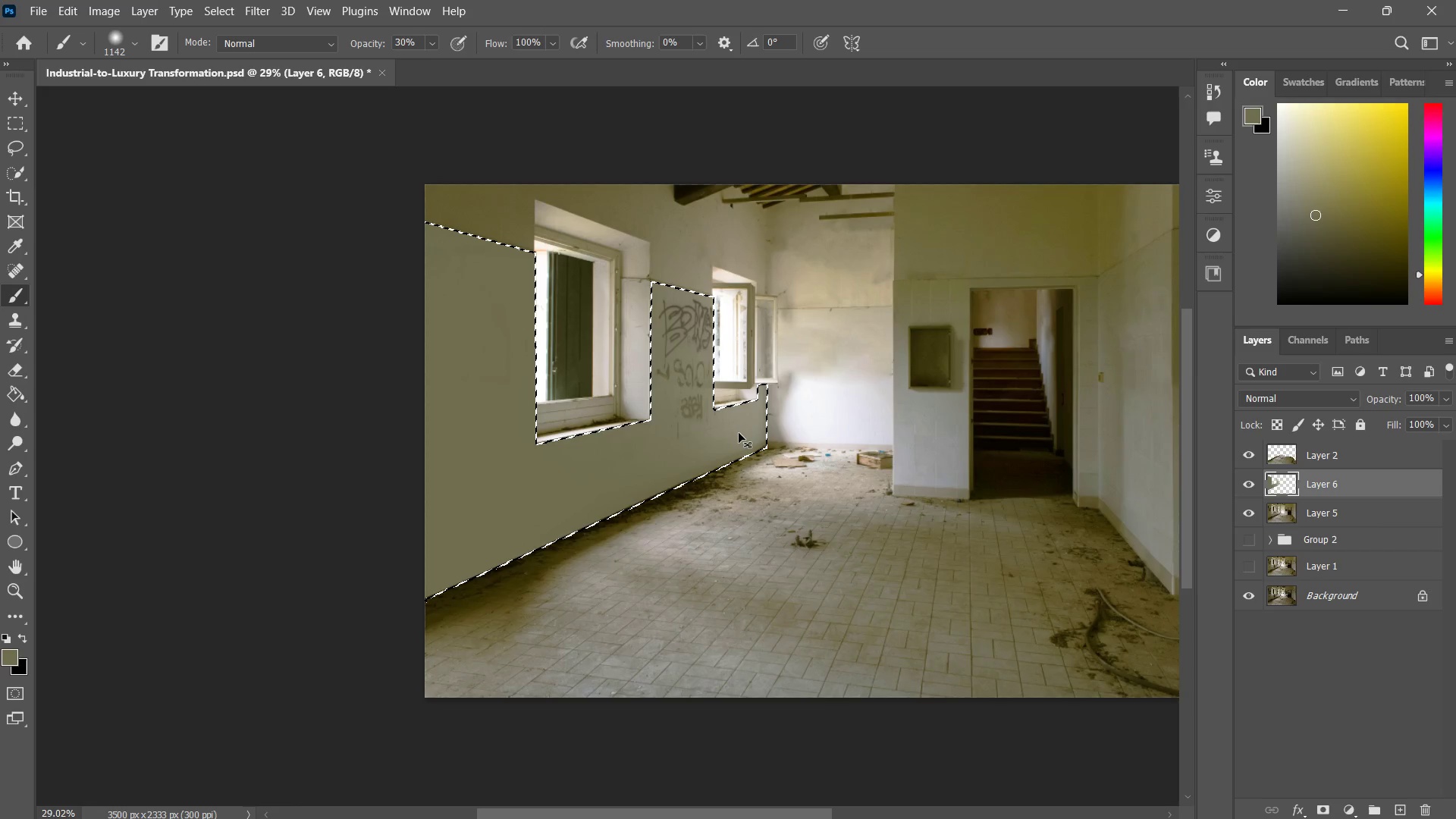 
key(Control+Z)
 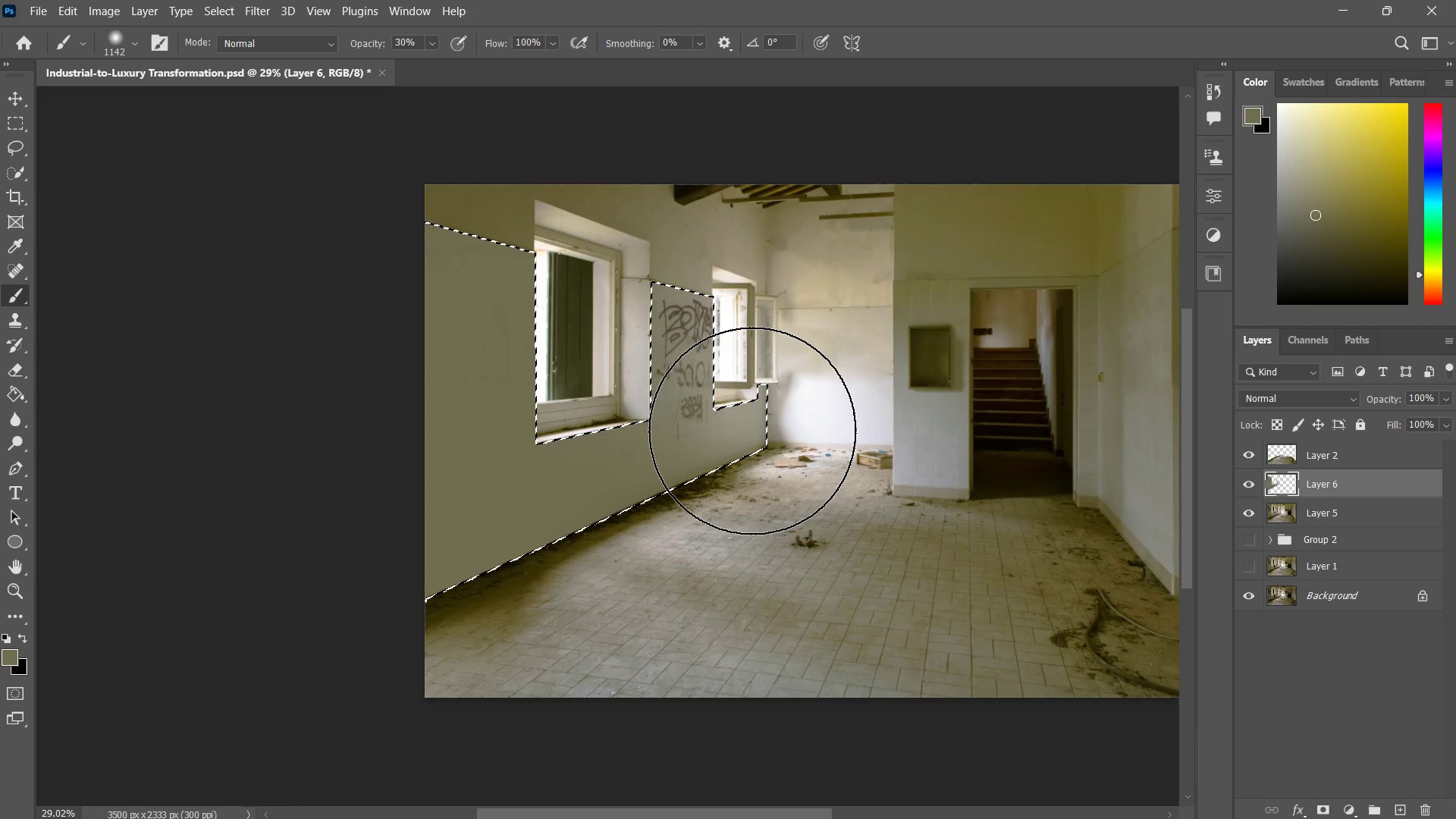 
key(Control+X)
 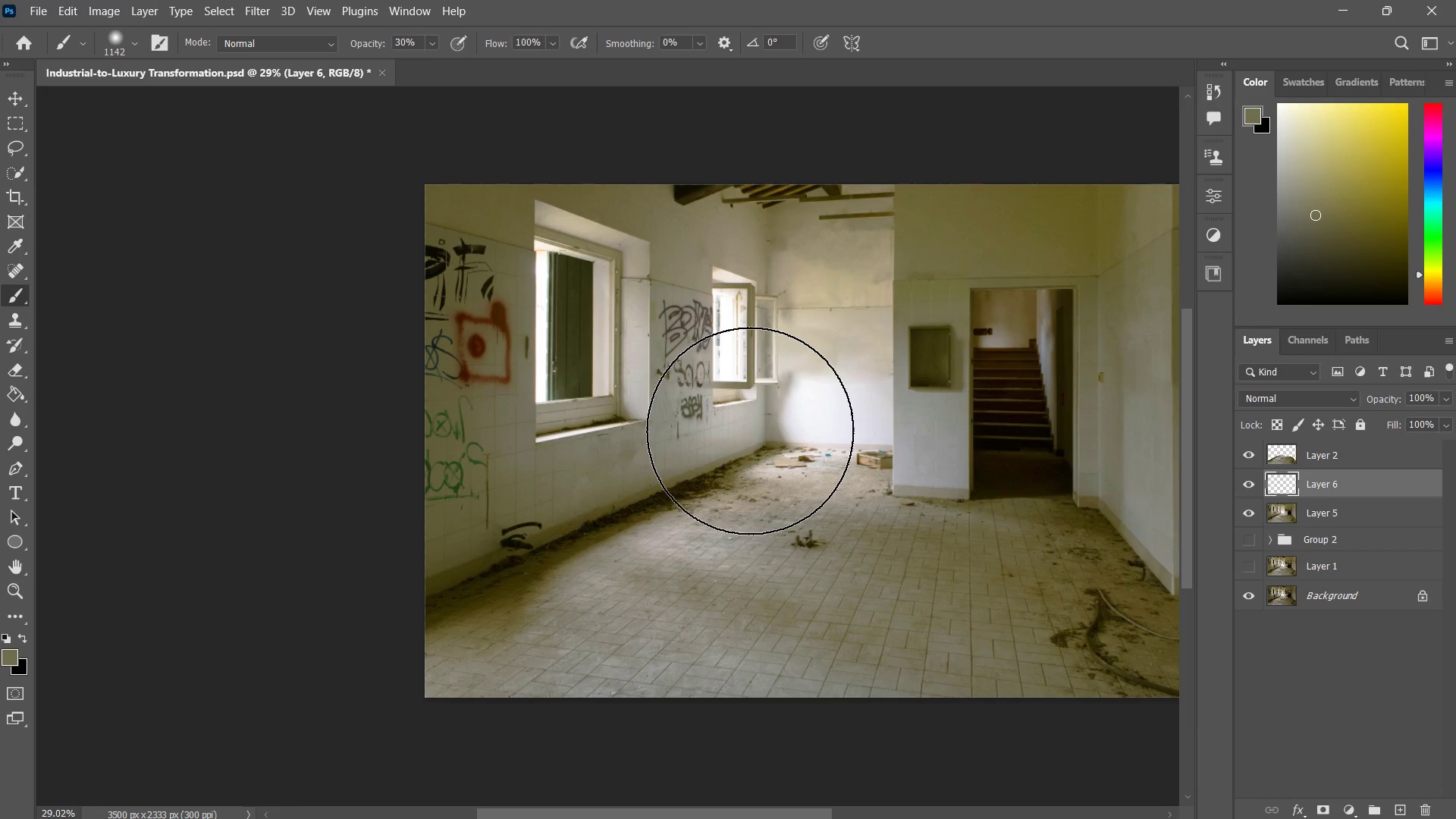 
key(Control+Z)
 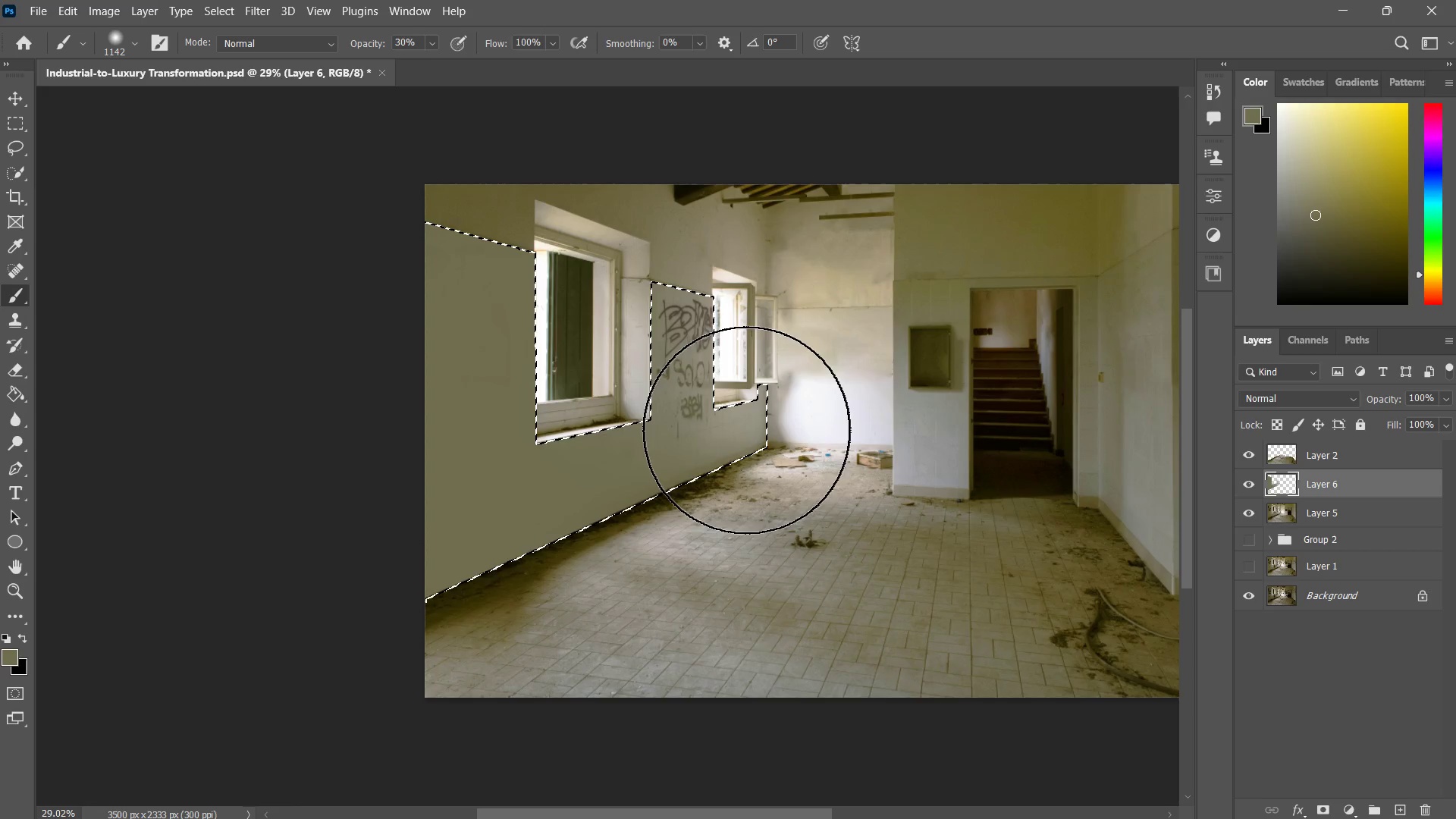 
hold_key(key=AltLeft, duration=0.56)
left_click([730, 430])
 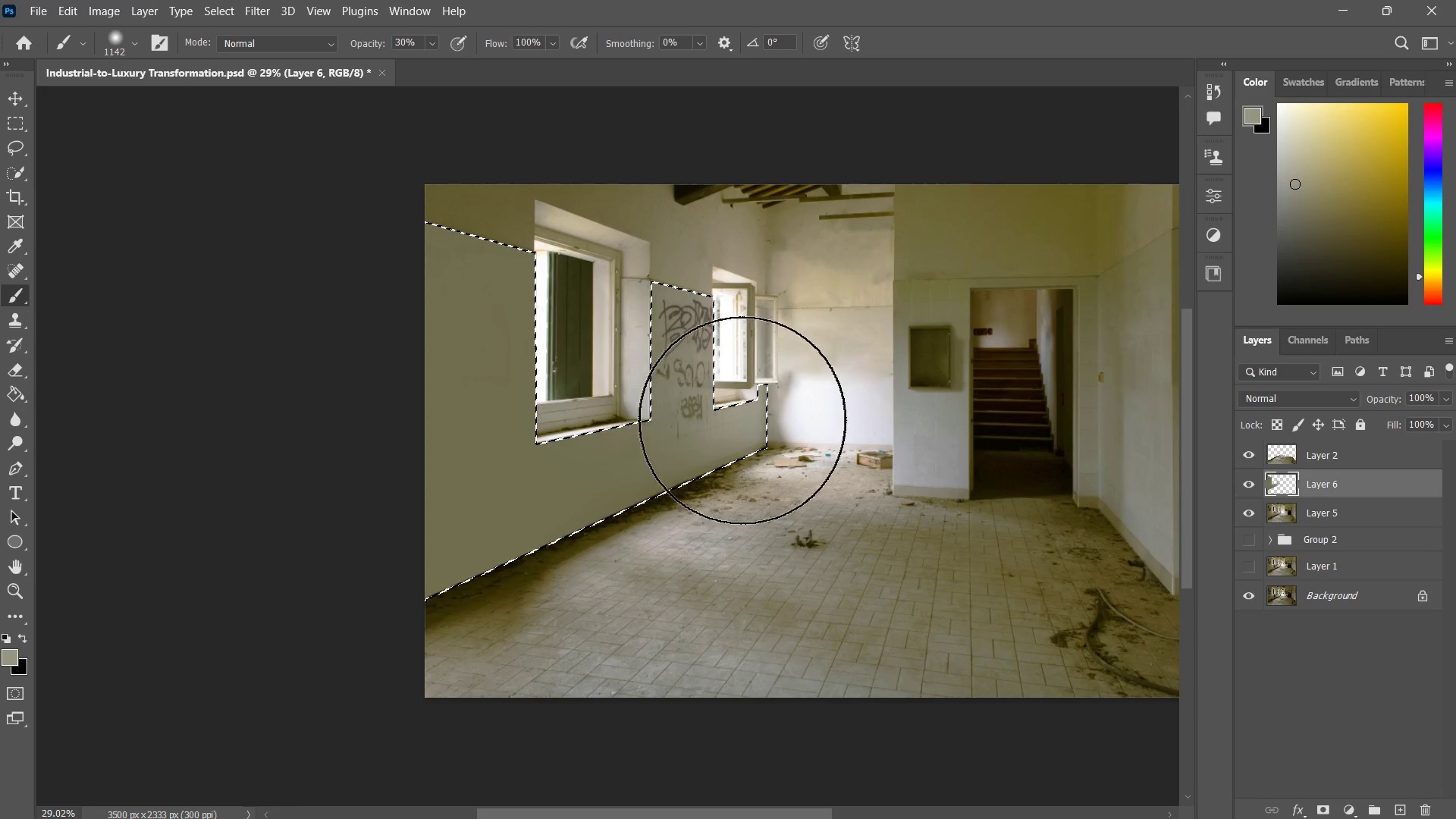 
left_click_drag(start_coordinate=[745, 418], to_coordinate=[687, 463])
 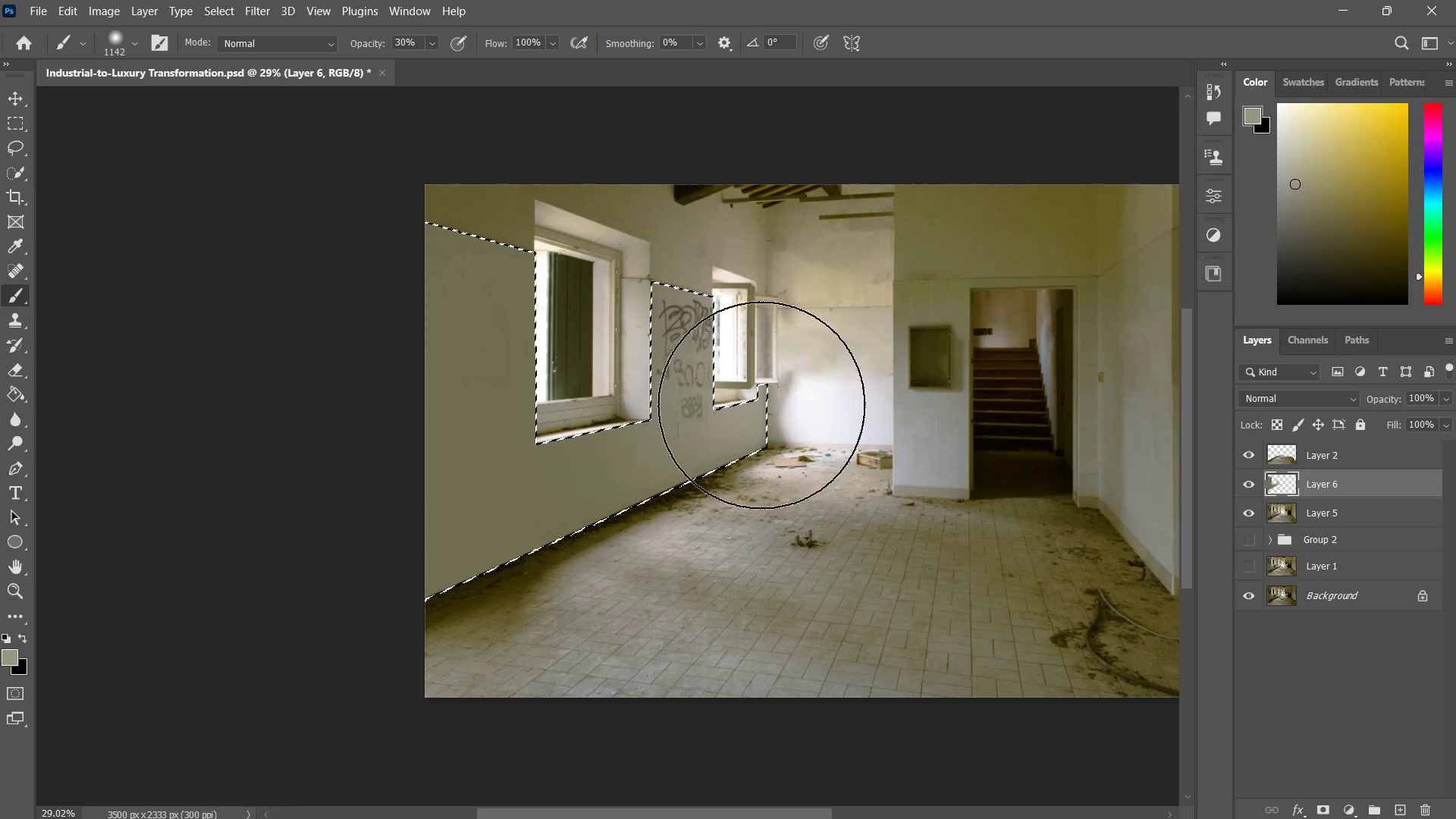 
left_click_drag(start_coordinate=[761, 405], to_coordinate=[708, 444])
 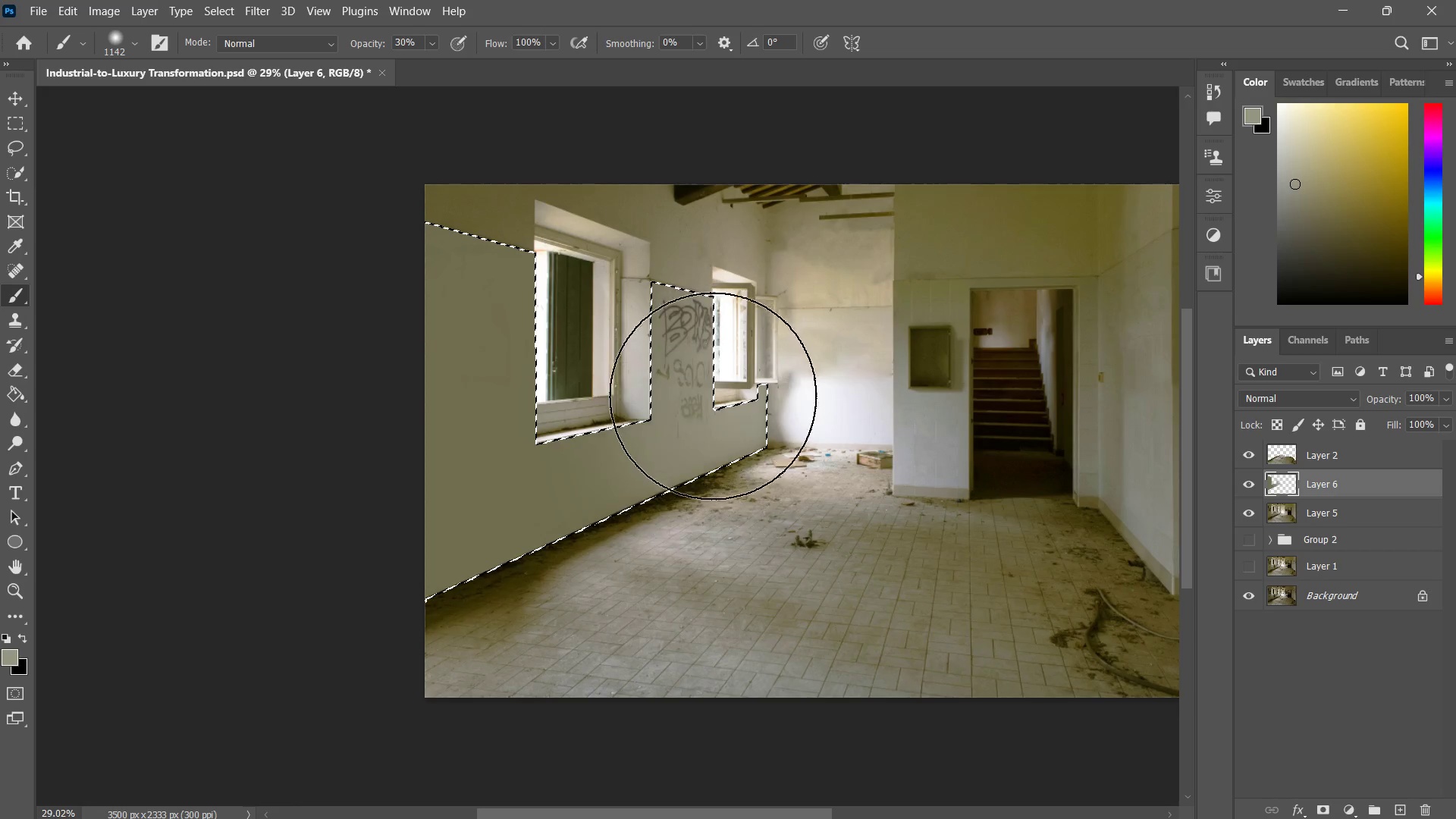 
left_click_drag(start_coordinate=[708, 371], to_coordinate=[715, 408])
 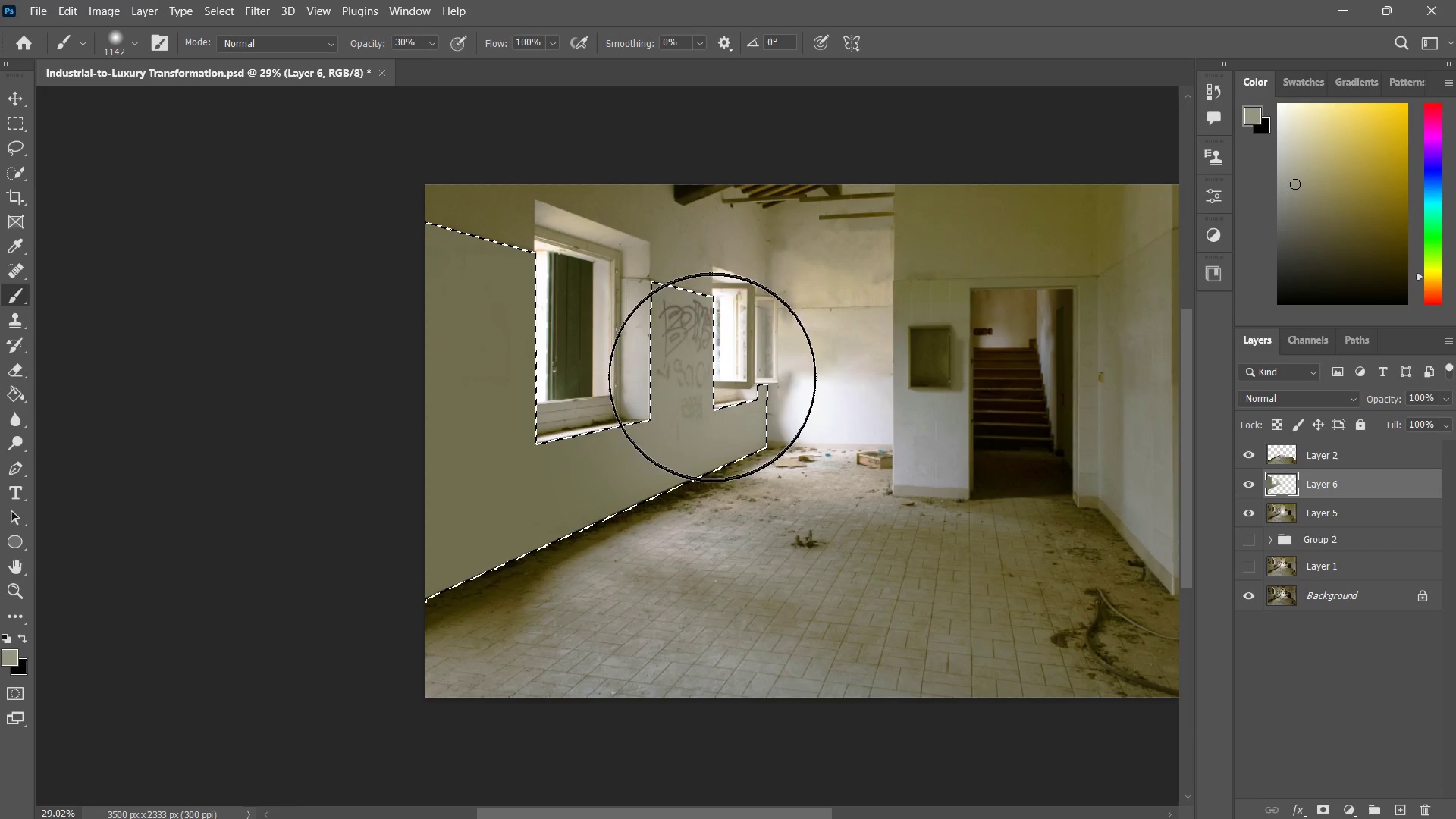 
left_click_drag(start_coordinate=[712, 376], to_coordinate=[721, 392])
 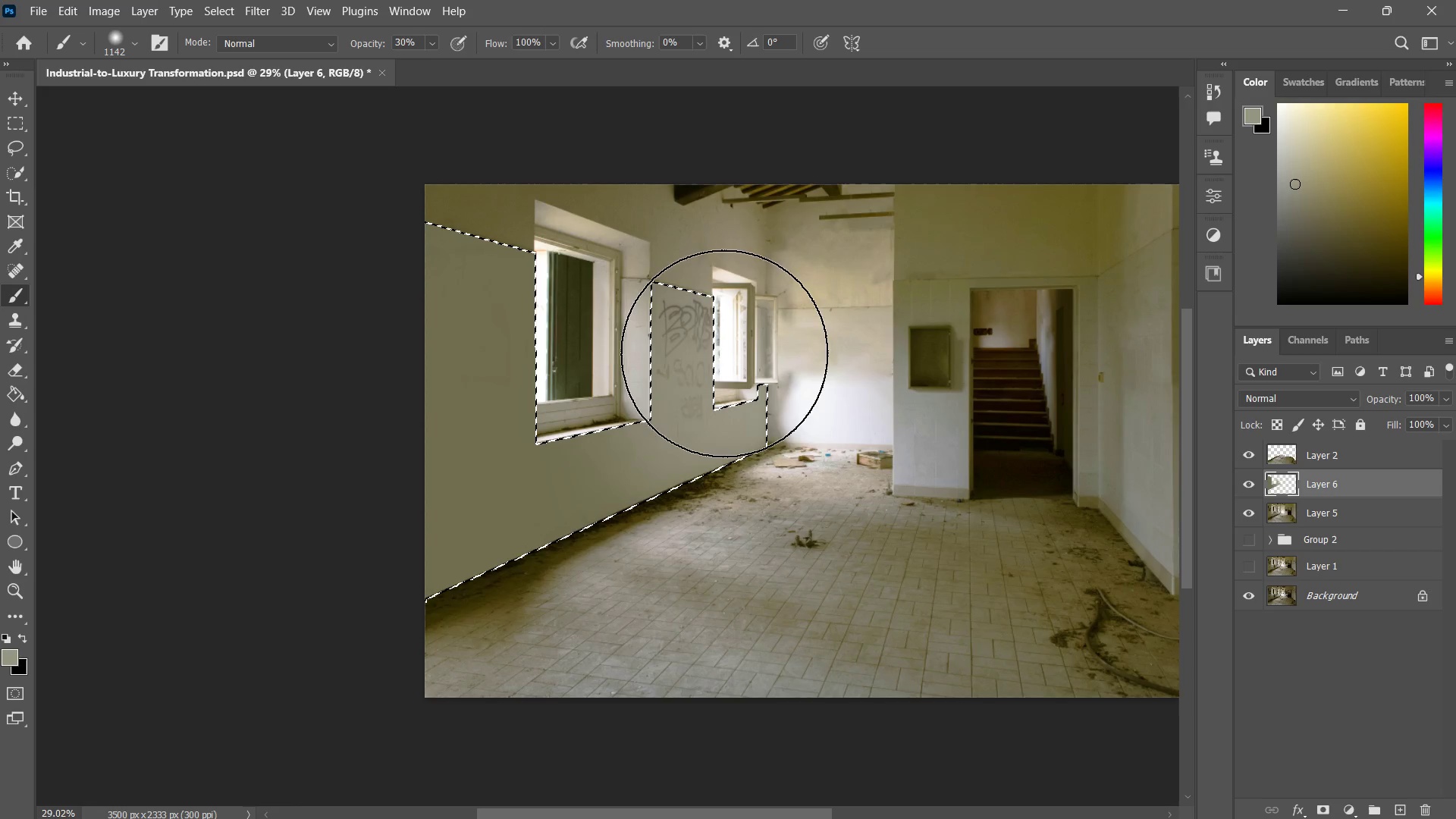 
left_click_drag(start_coordinate=[724, 353], to_coordinate=[721, 362])
 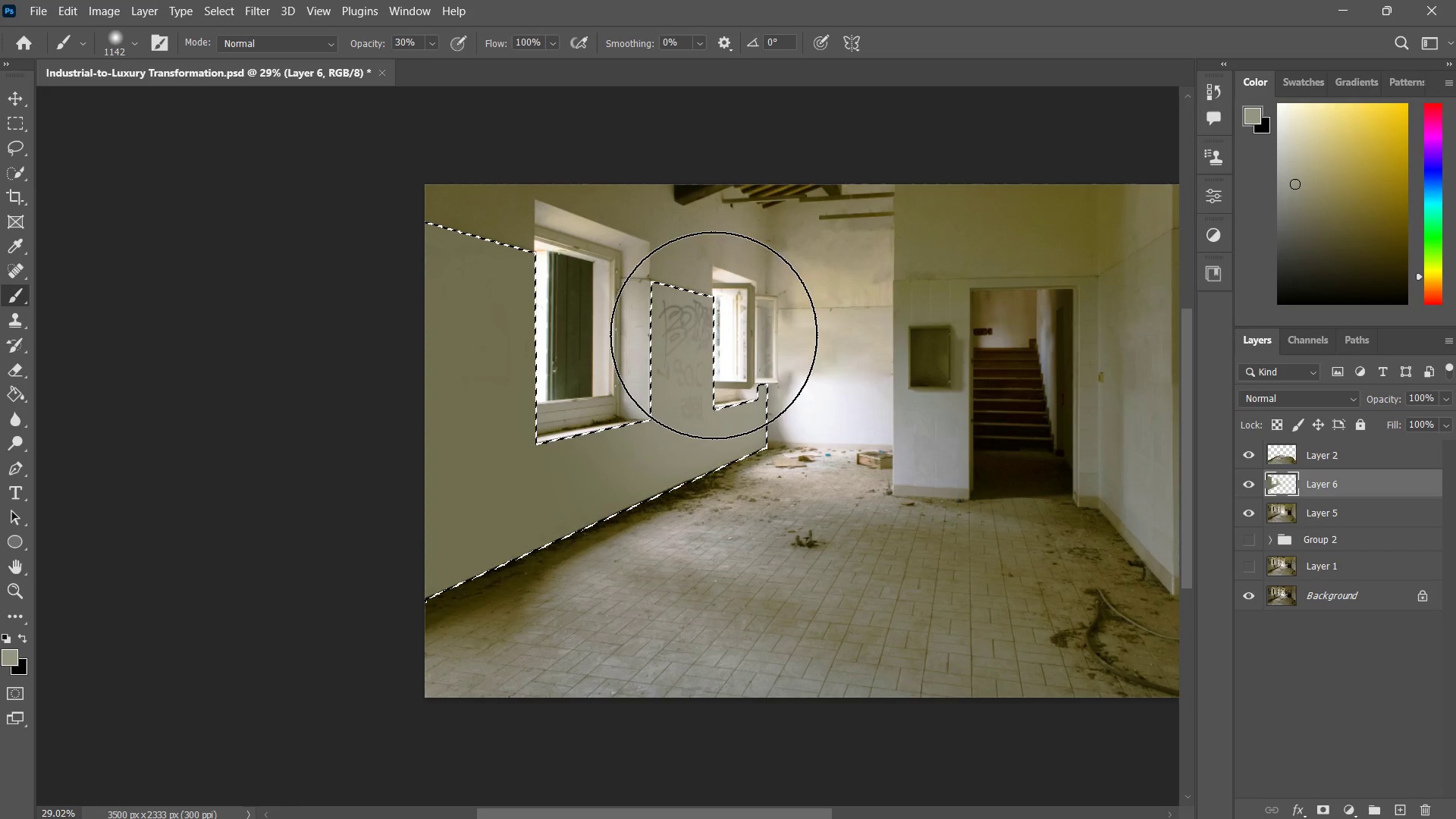 
triple_click([714, 335])
 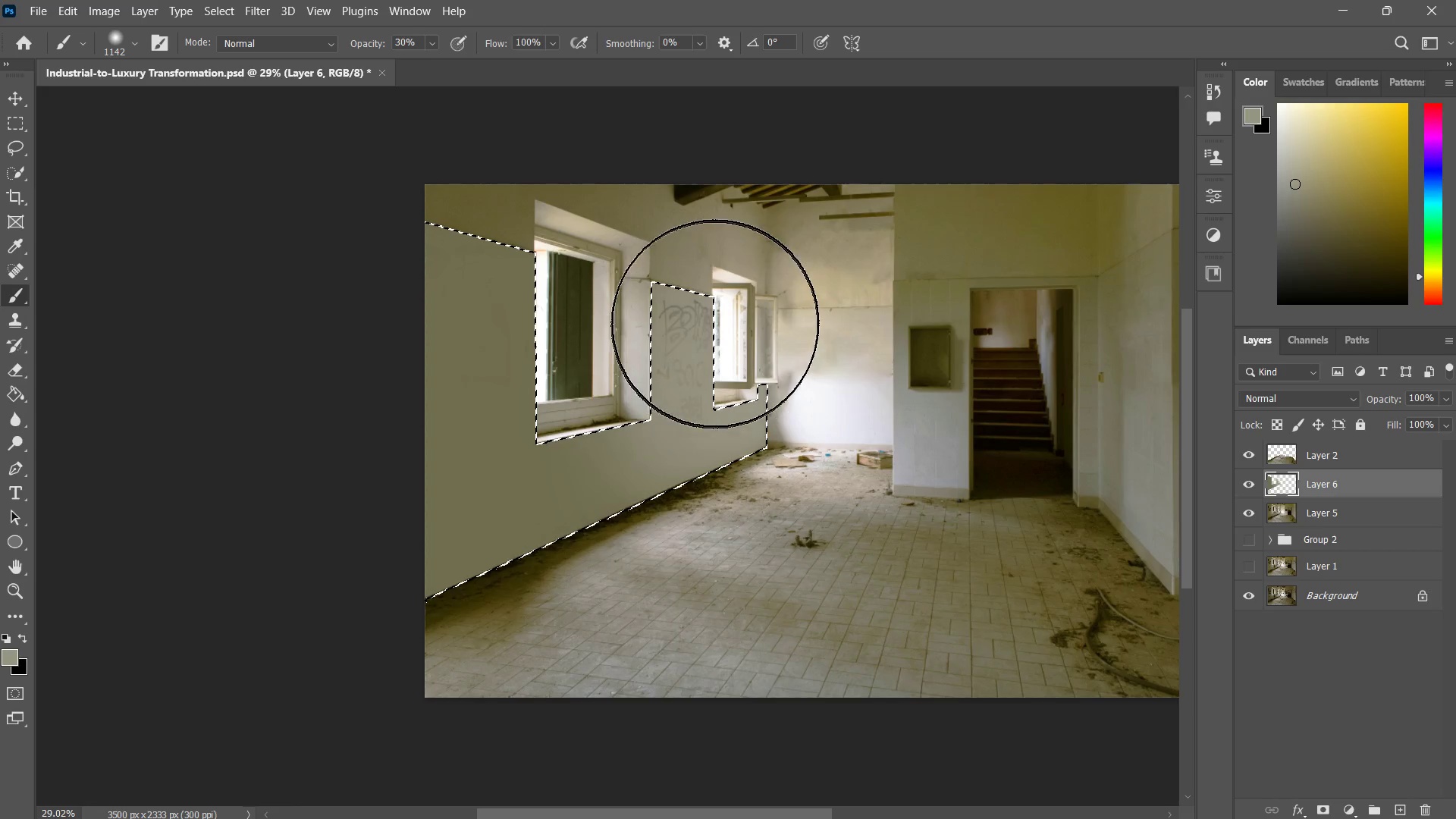 
left_click_drag(start_coordinate=[717, 320], to_coordinate=[719, 326])
 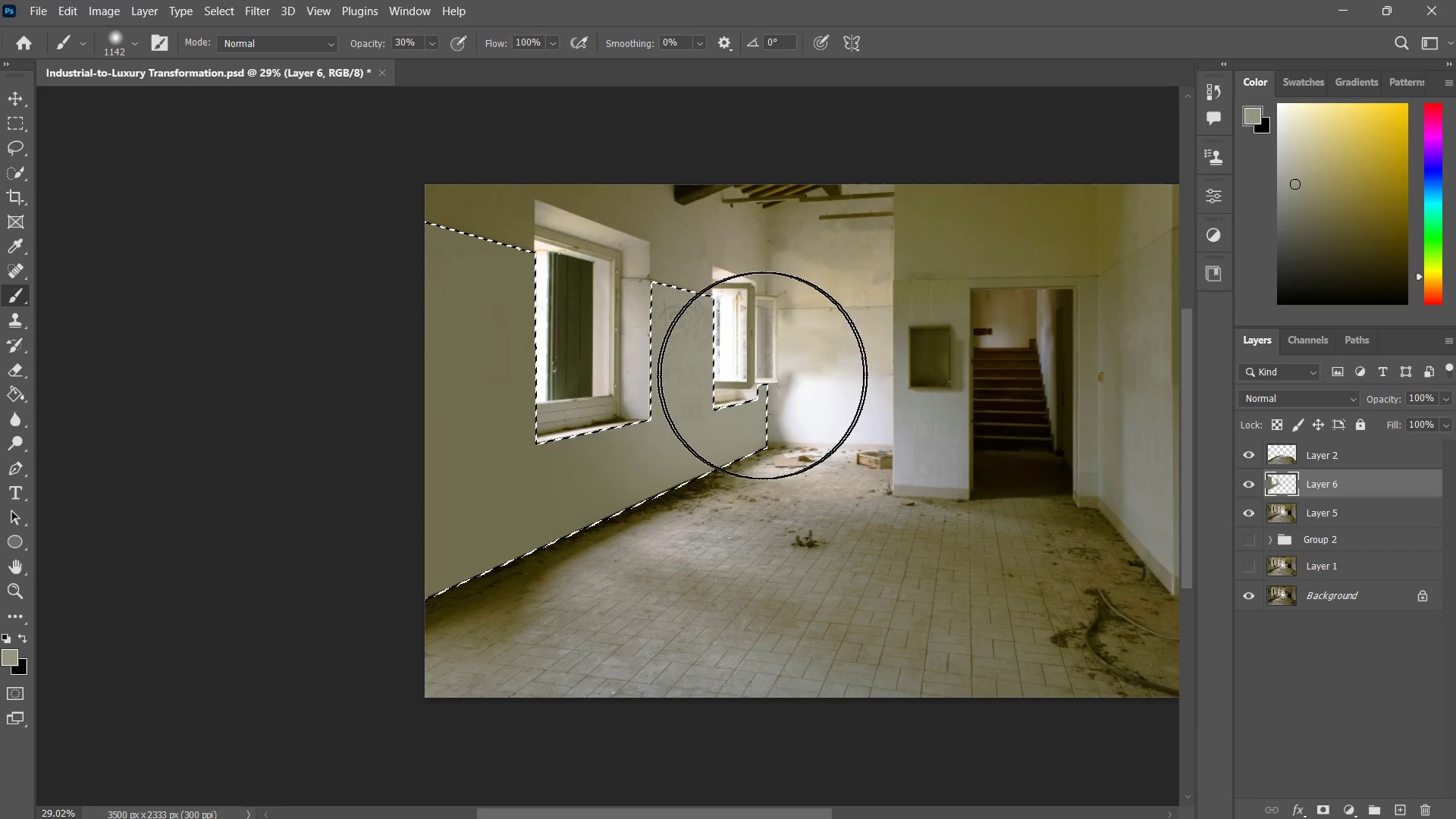 
left_click_drag(start_coordinate=[720, 323], to_coordinate=[780, 375])
 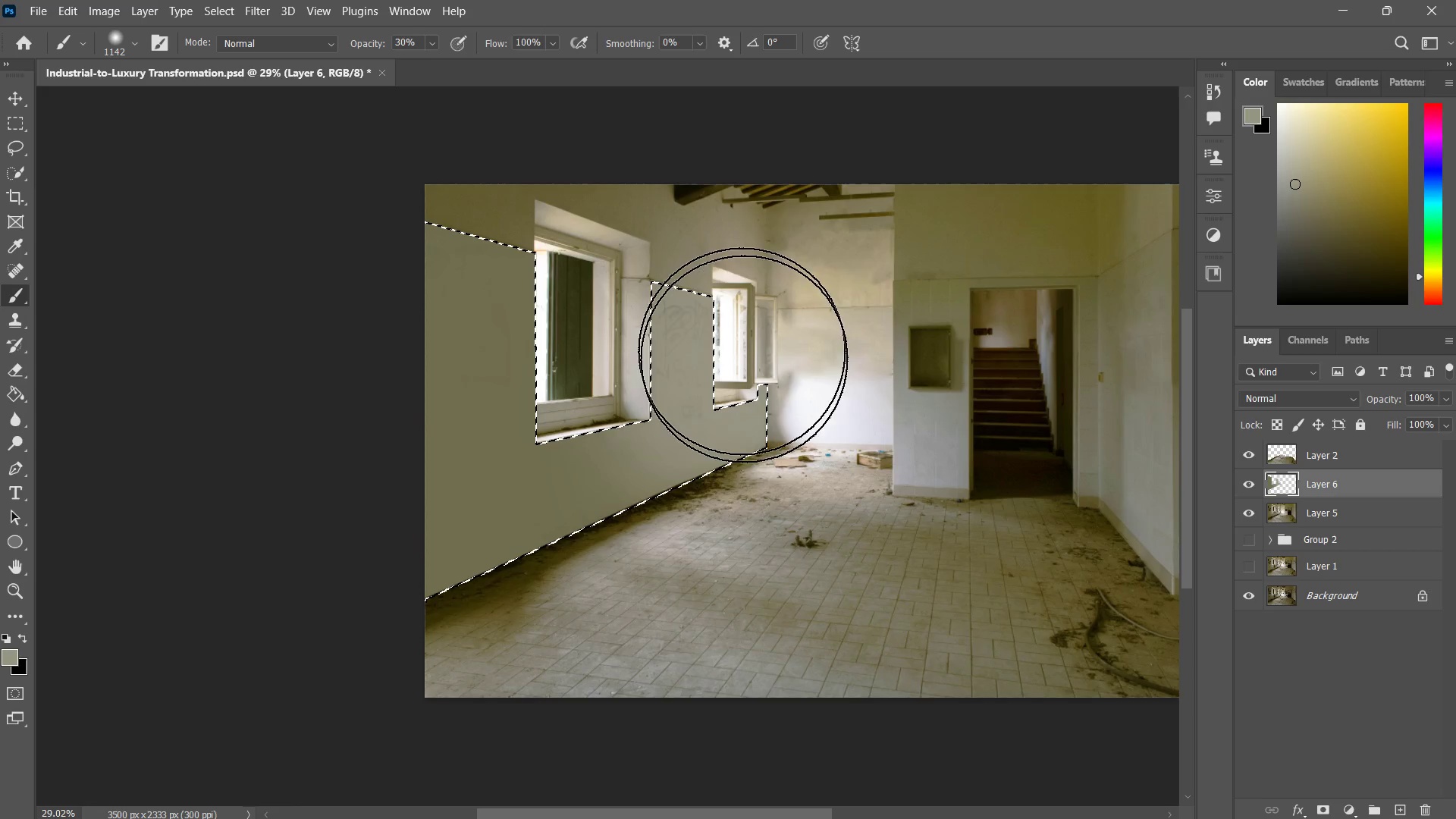 
left_click_drag(start_coordinate=[742, 321], to_coordinate=[769, 373])
 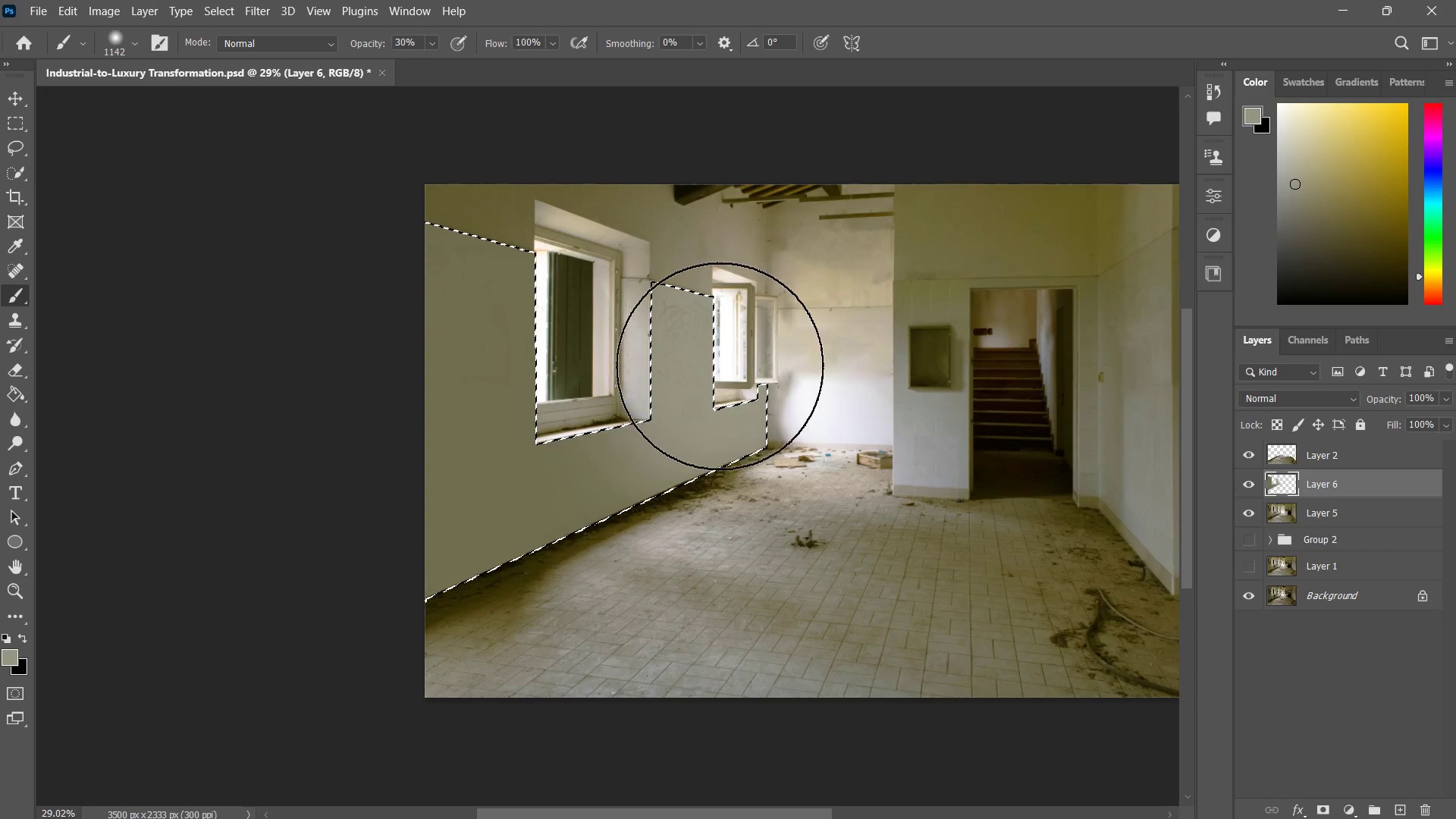 
left_click_drag(start_coordinate=[725, 347], to_coordinate=[730, 365])
 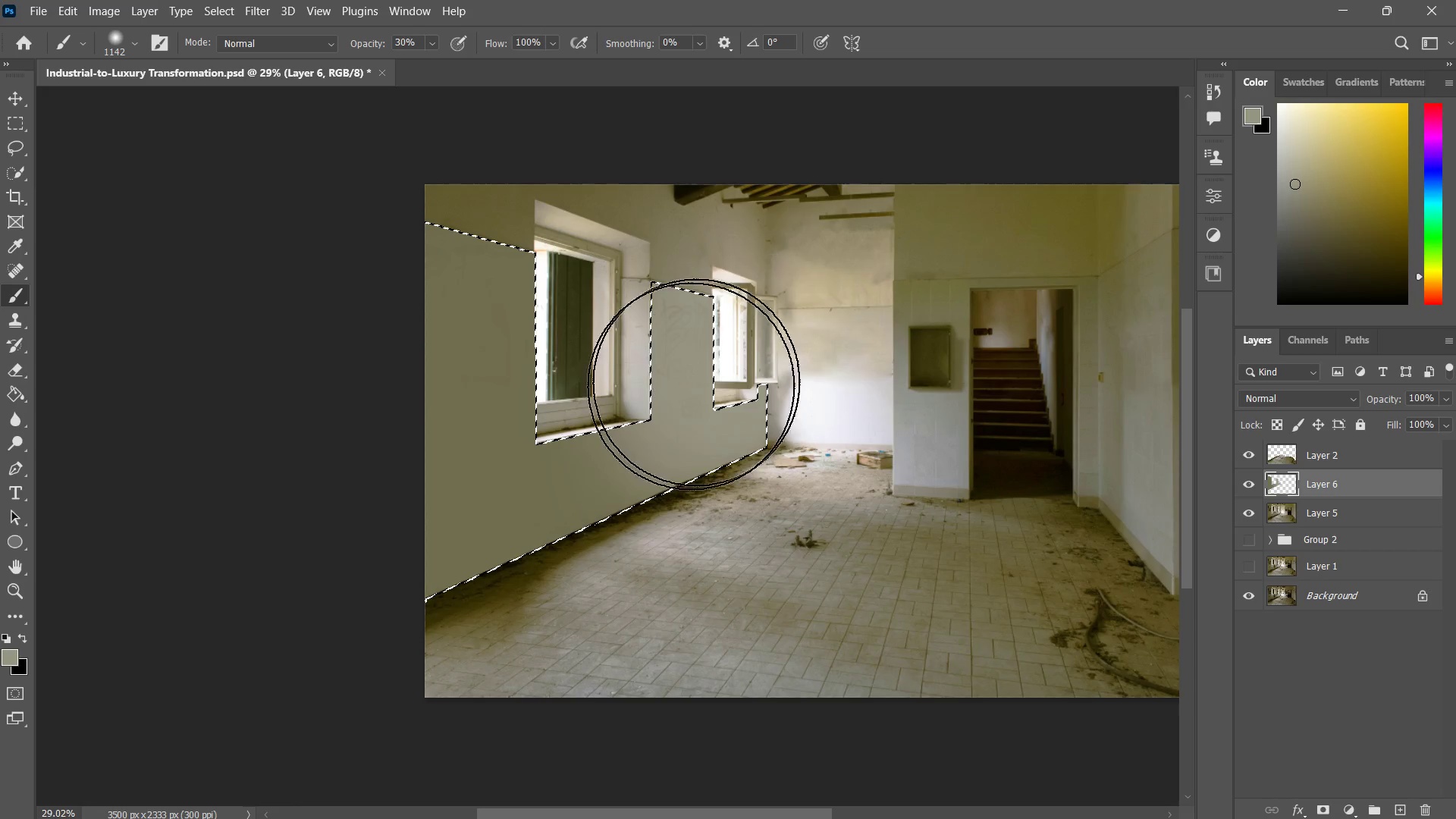 
left_click_drag(start_coordinate=[709, 373], to_coordinate=[674, 415])
 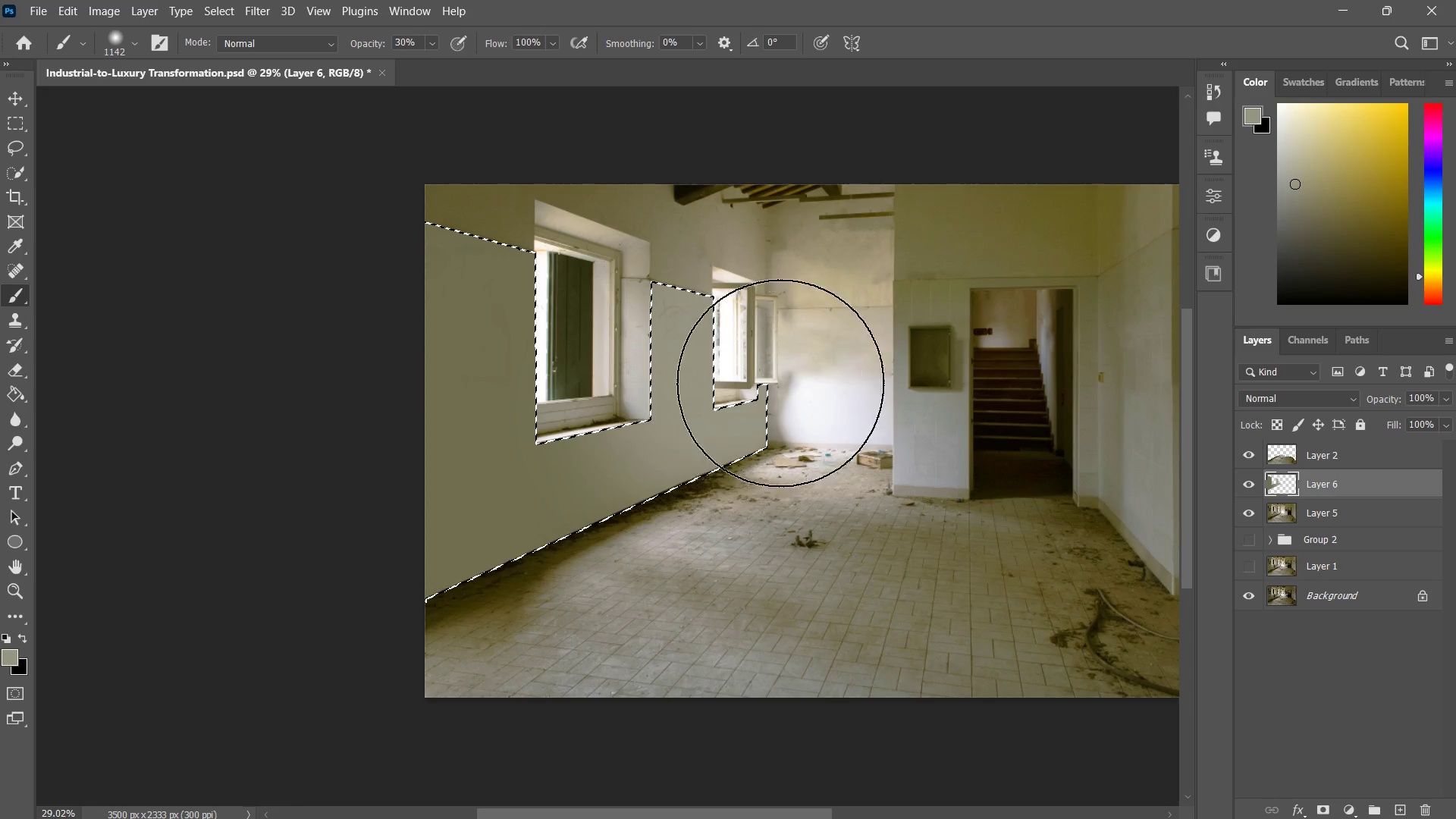 
left_click_drag(start_coordinate=[777, 388], to_coordinate=[772, 419])
 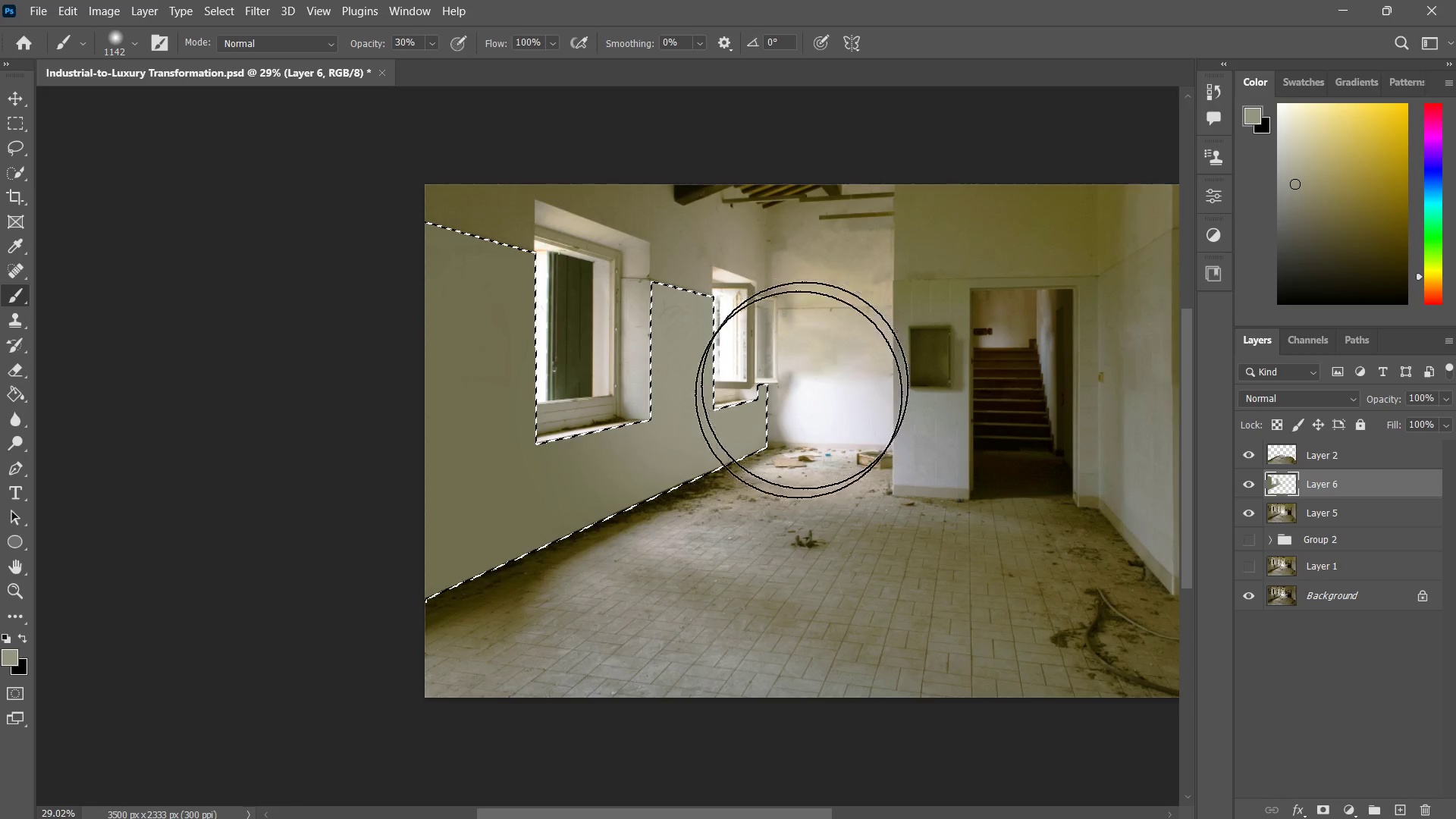 
left_click_drag(start_coordinate=[808, 378], to_coordinate=[780, 425])
 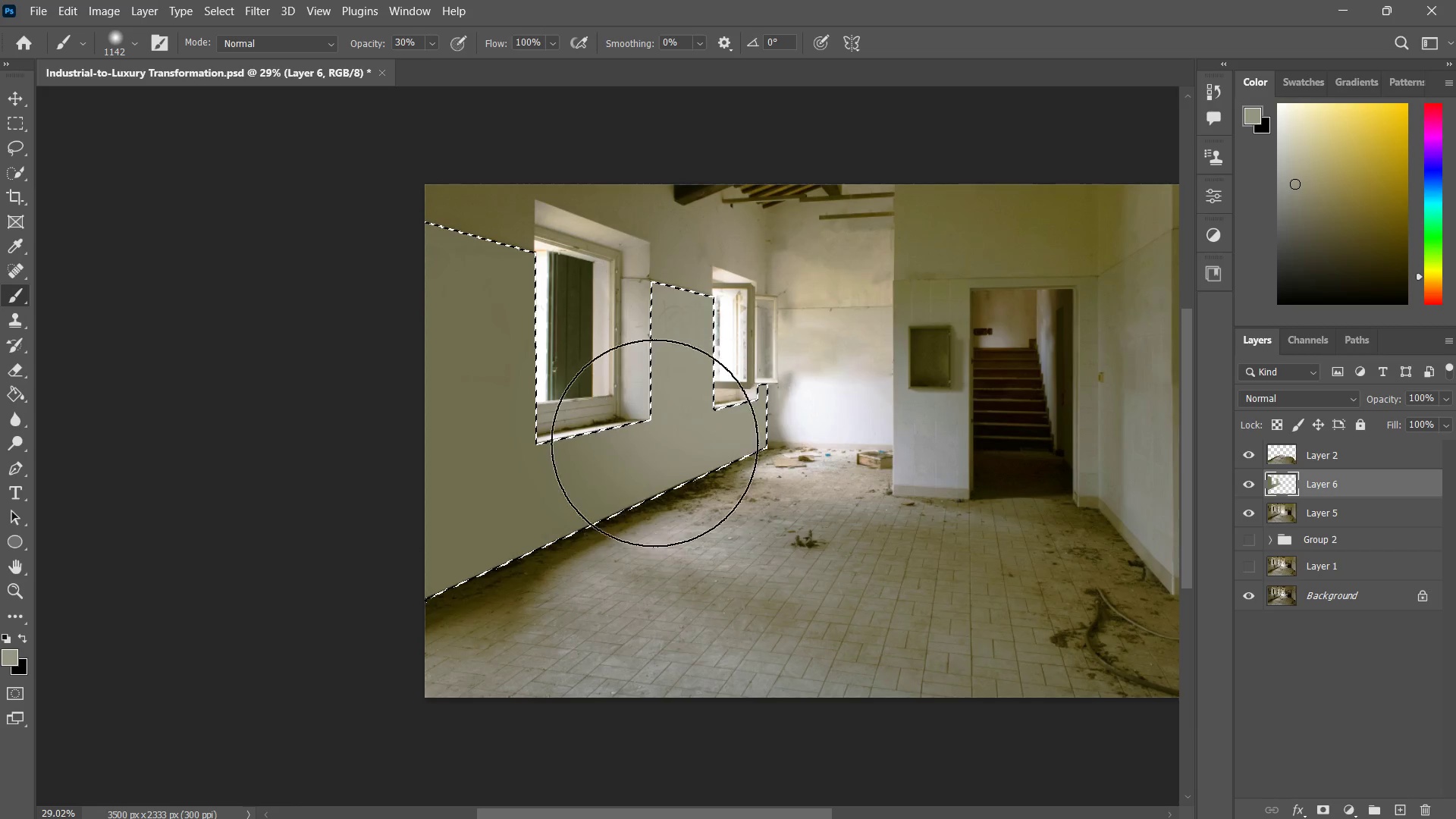 
hold_key(key=AltLeft, duration=0.42)
left_click([606, 459])
 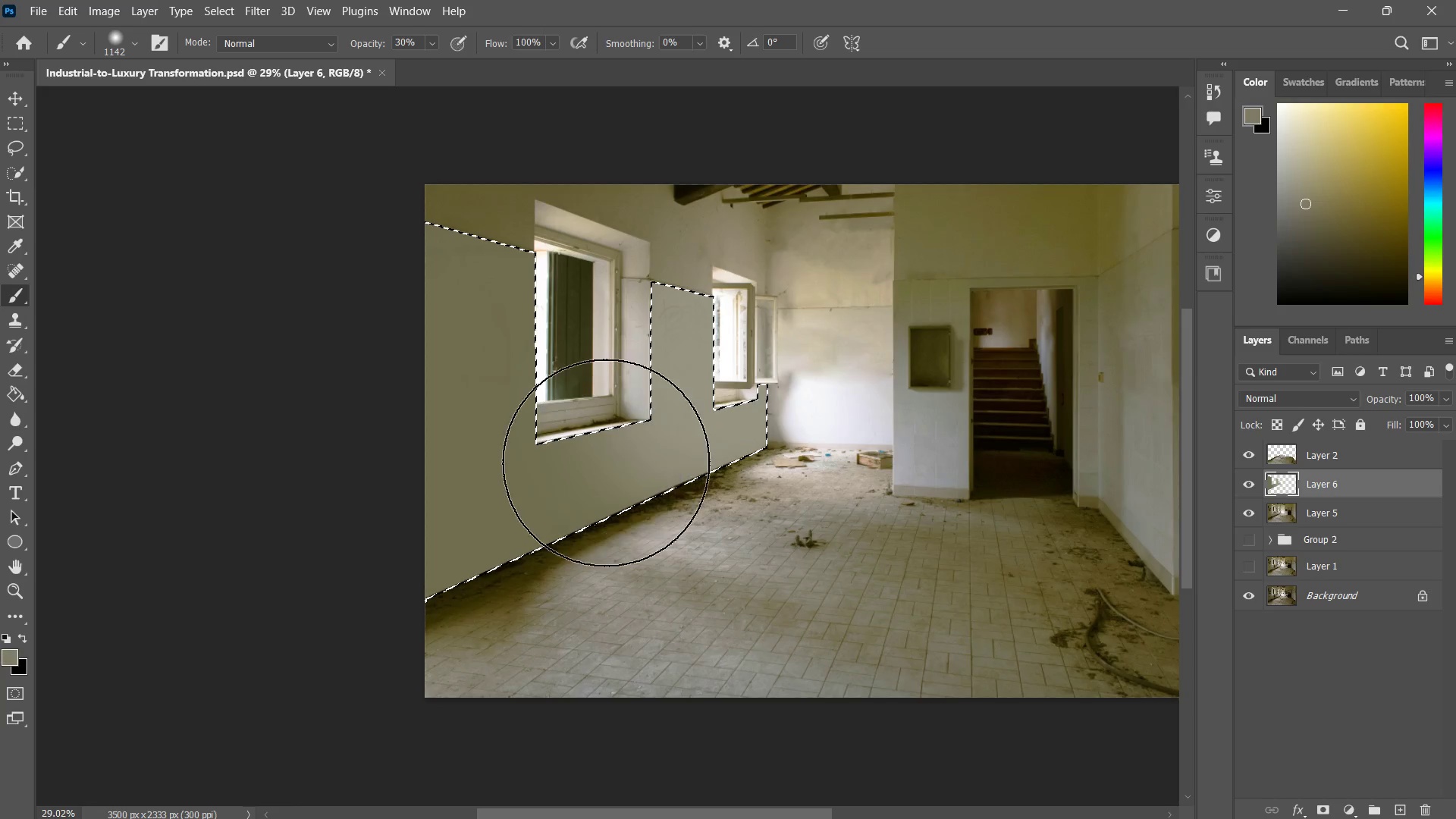 
double_click([606, 463])
 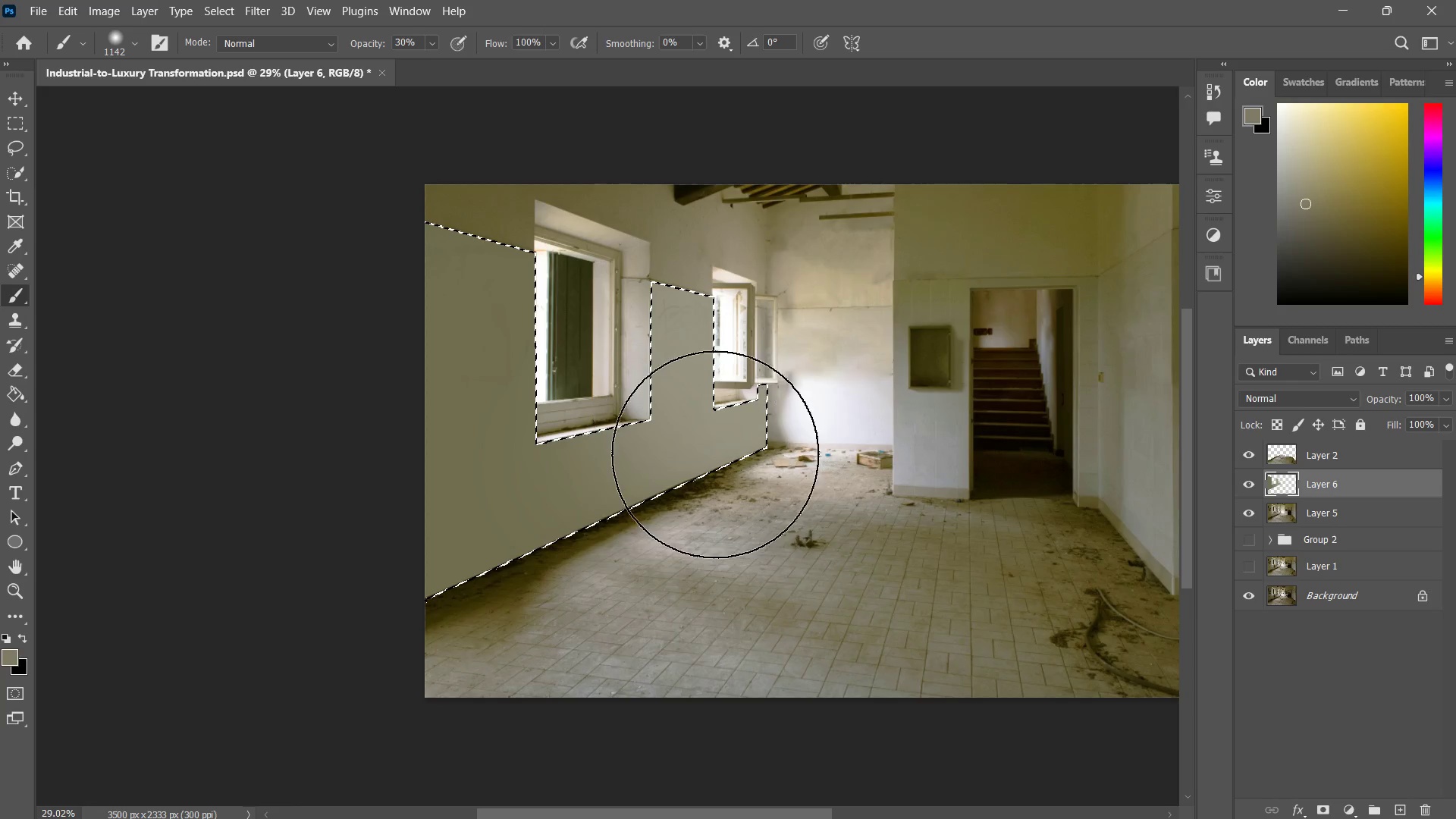 
key(Control+ControlLeft)
 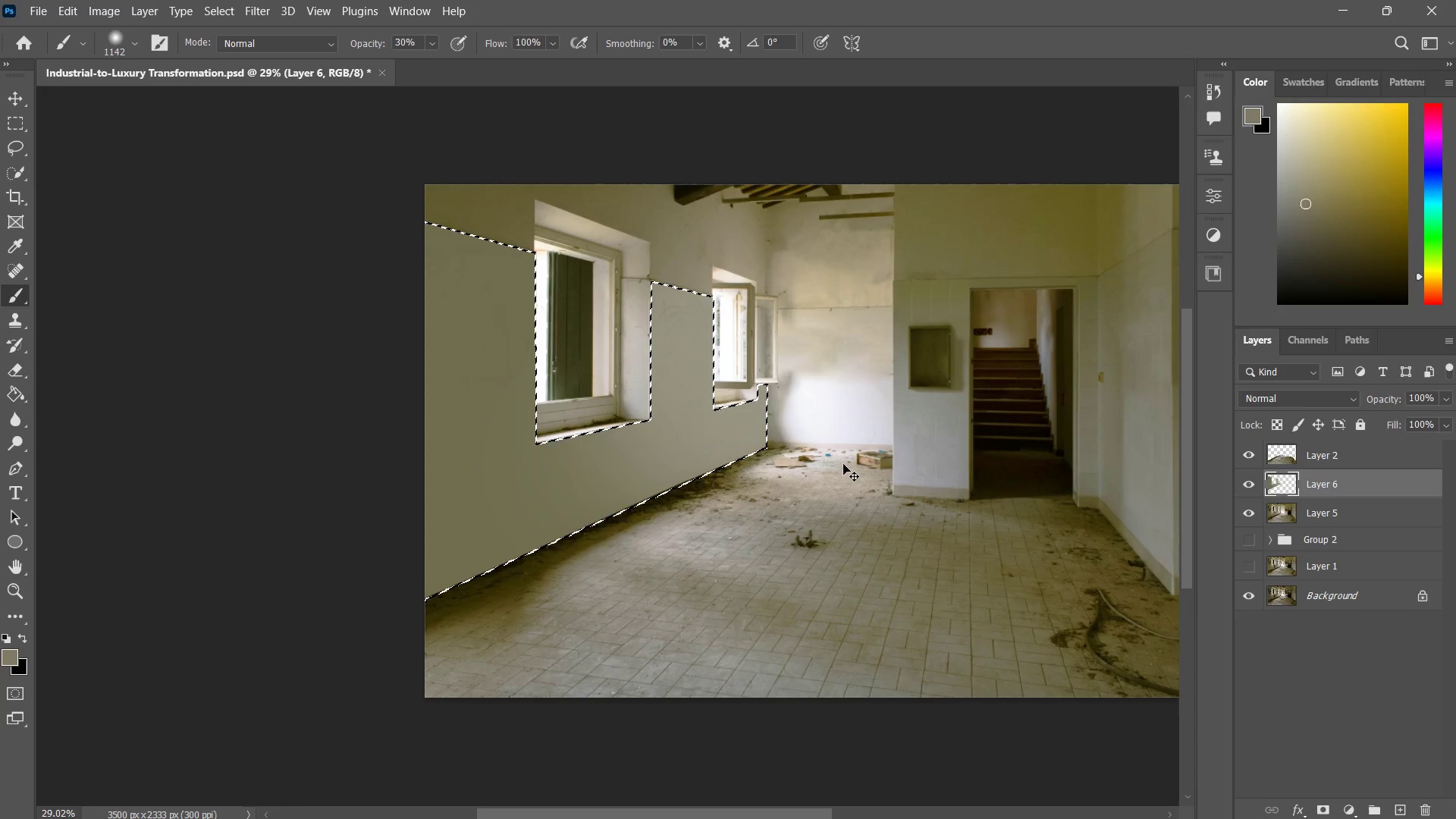 
key(Control+D)
 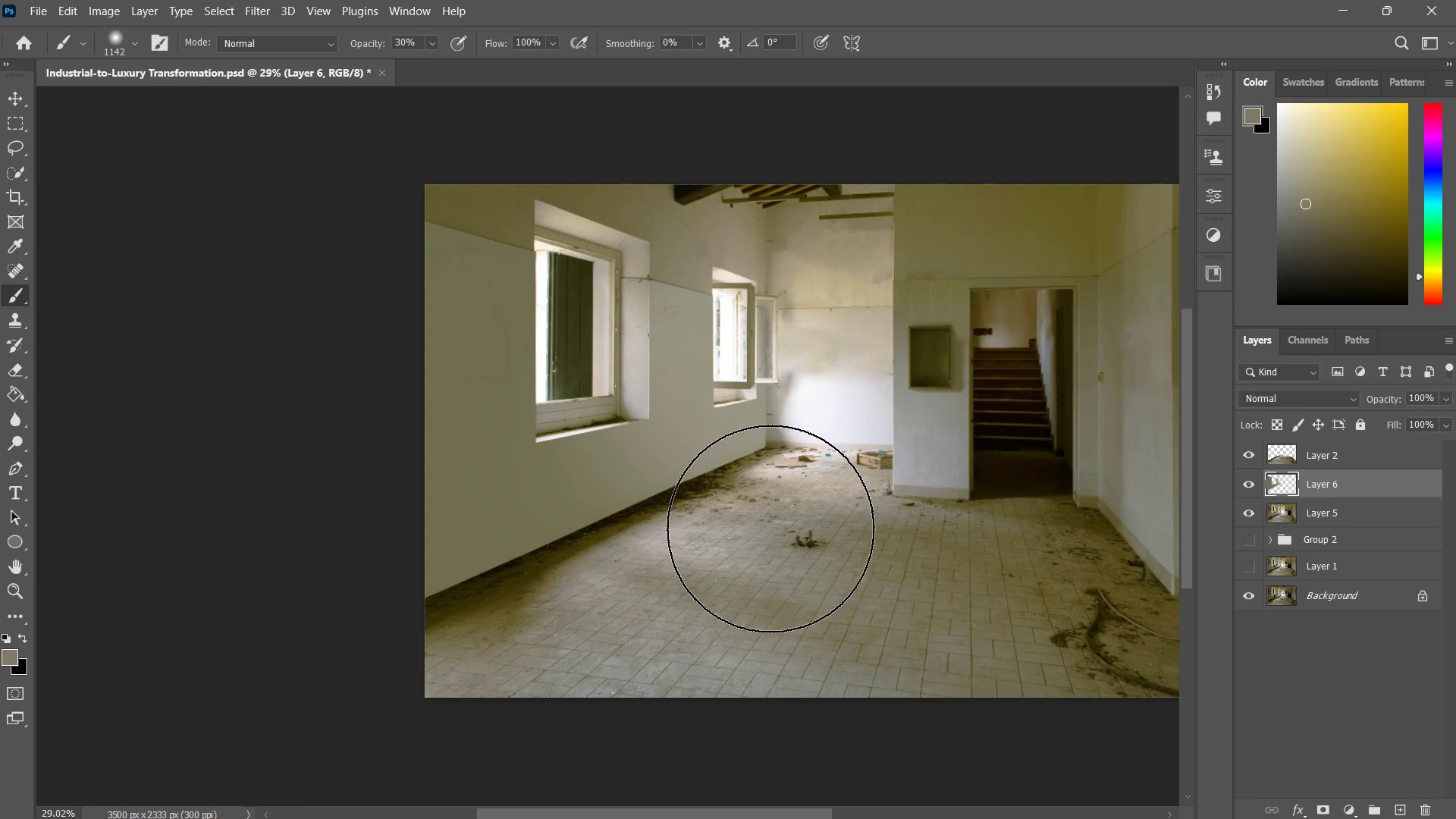 
type(zz)
 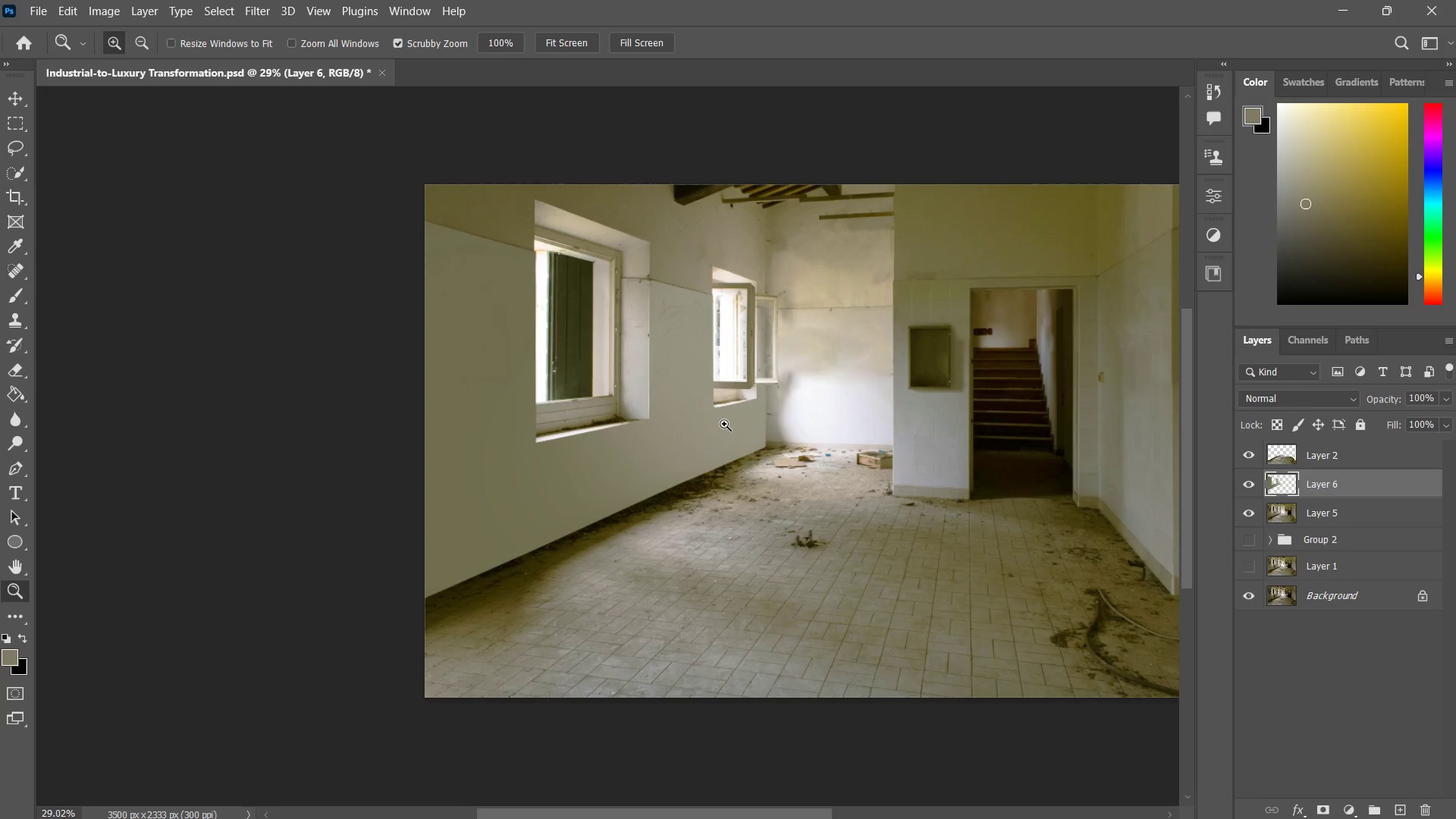 
left_click_drag(start_coordinate=[698, 406], to_coordinate=[747, 344])
 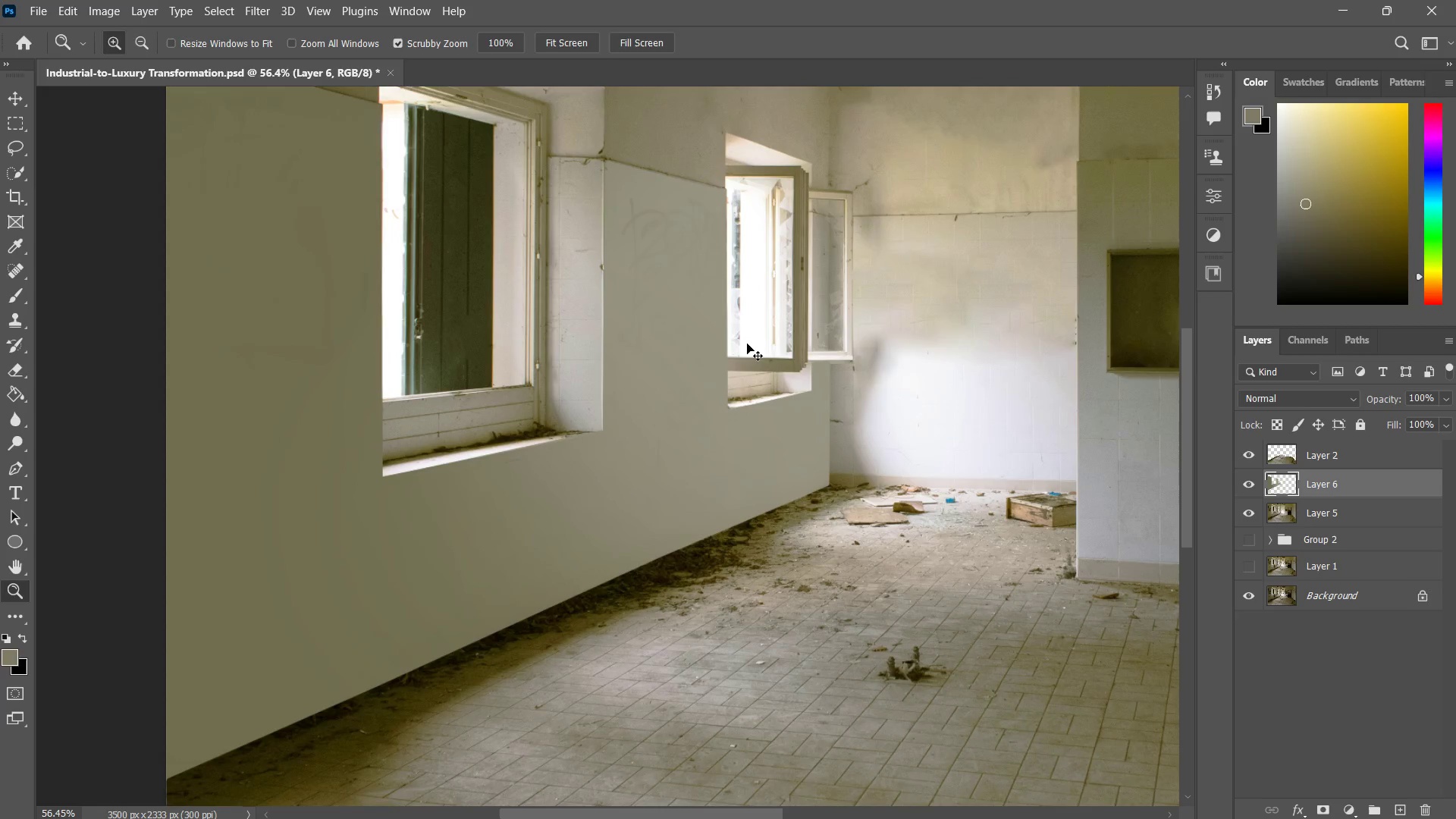 
key(Control+ControlLeft)
 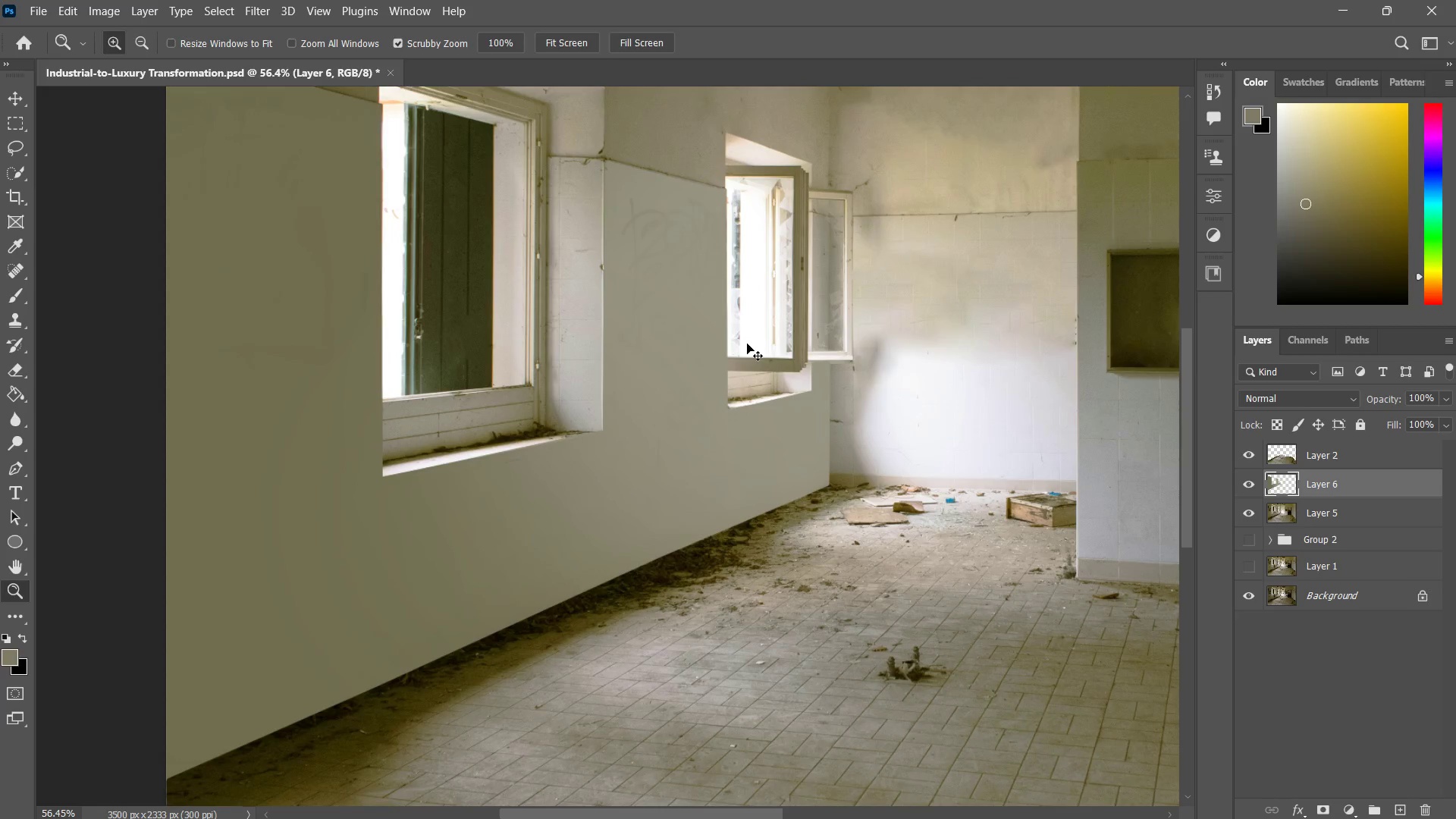 
key(Control+Z)
 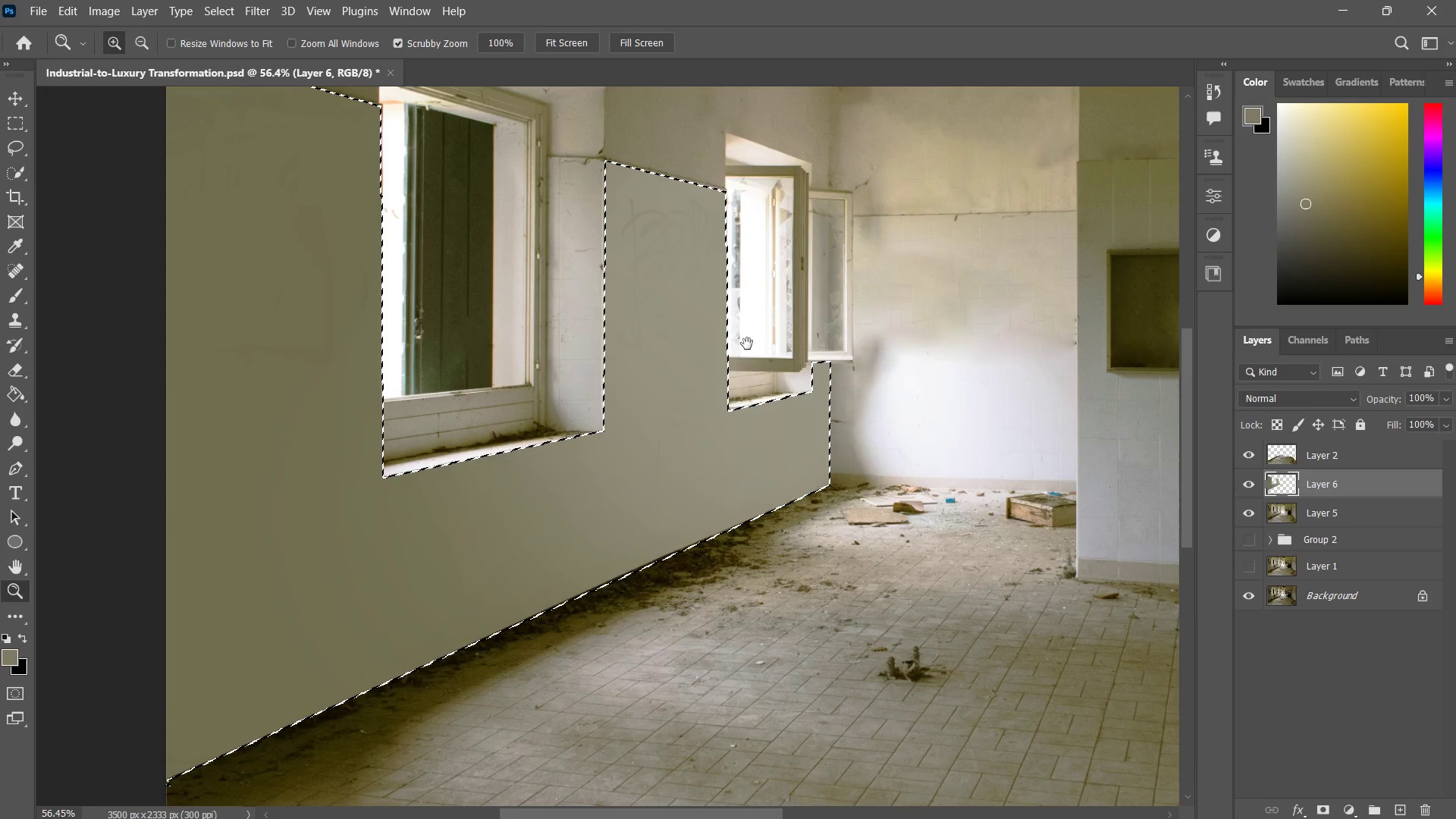 
hold_key(key=Space, duration=0.55)
 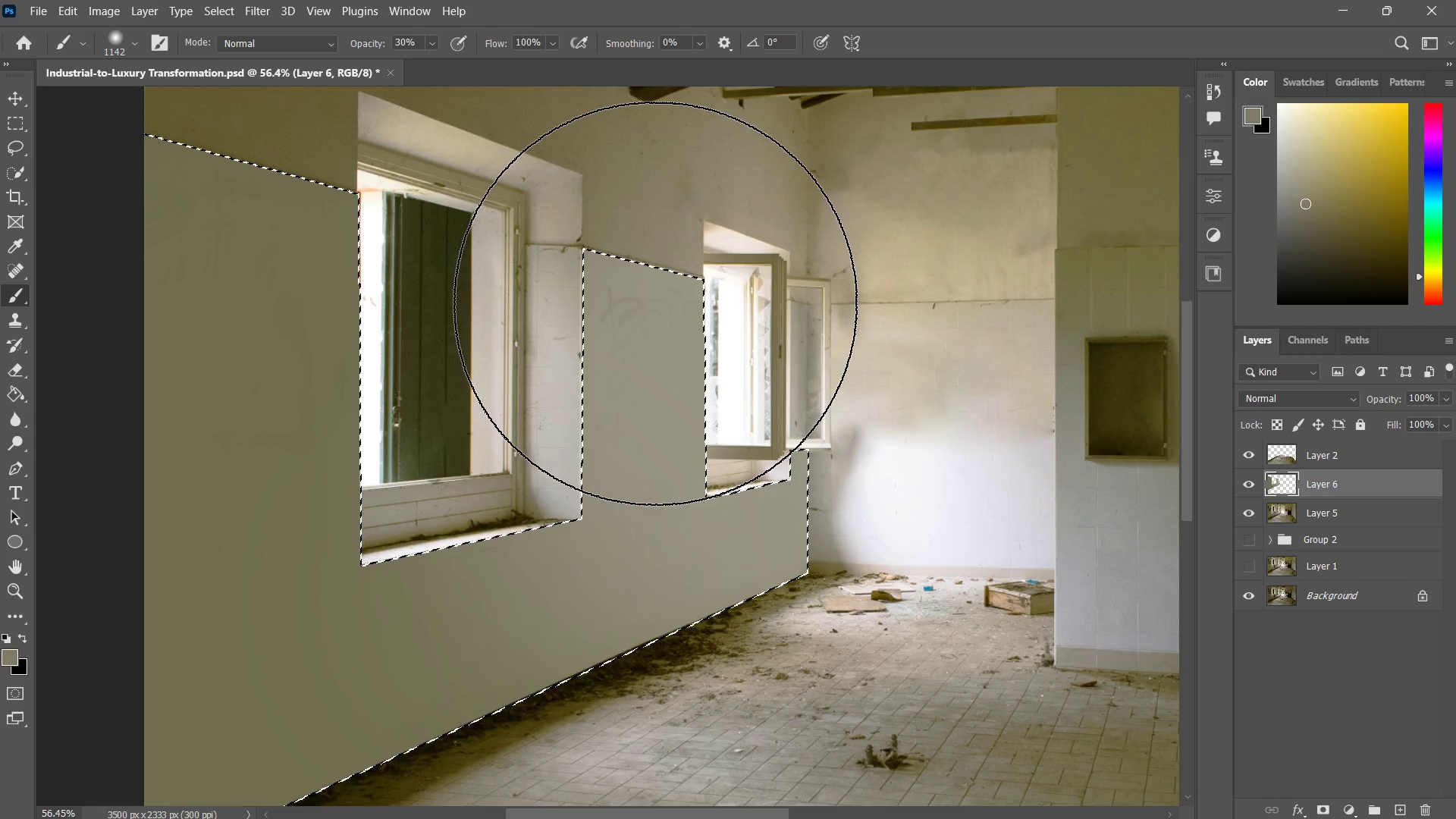 
left_click_drag(start_coordinate=[747, 344], to_coordinate=[725, 431])
 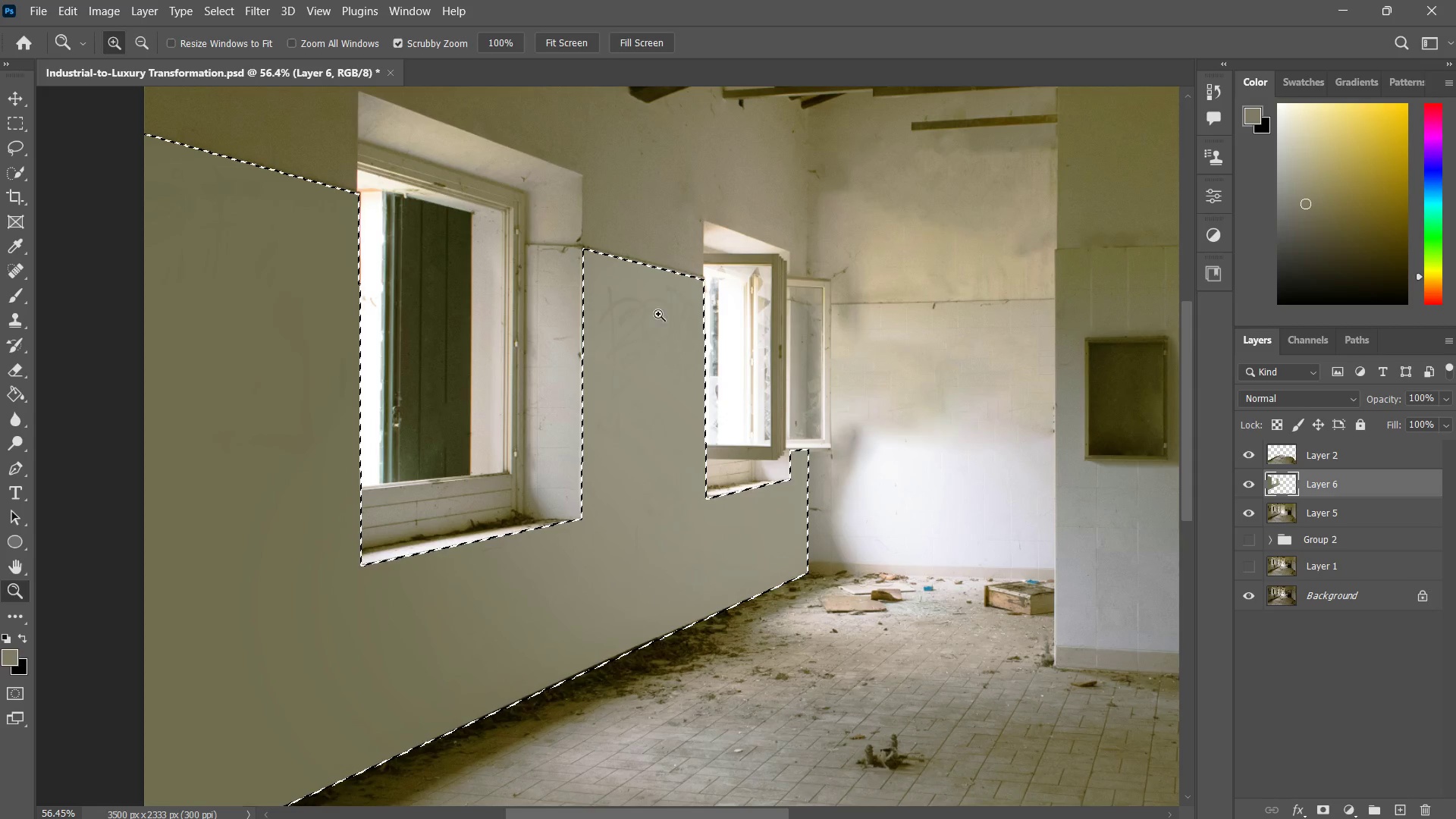 
key(B)
 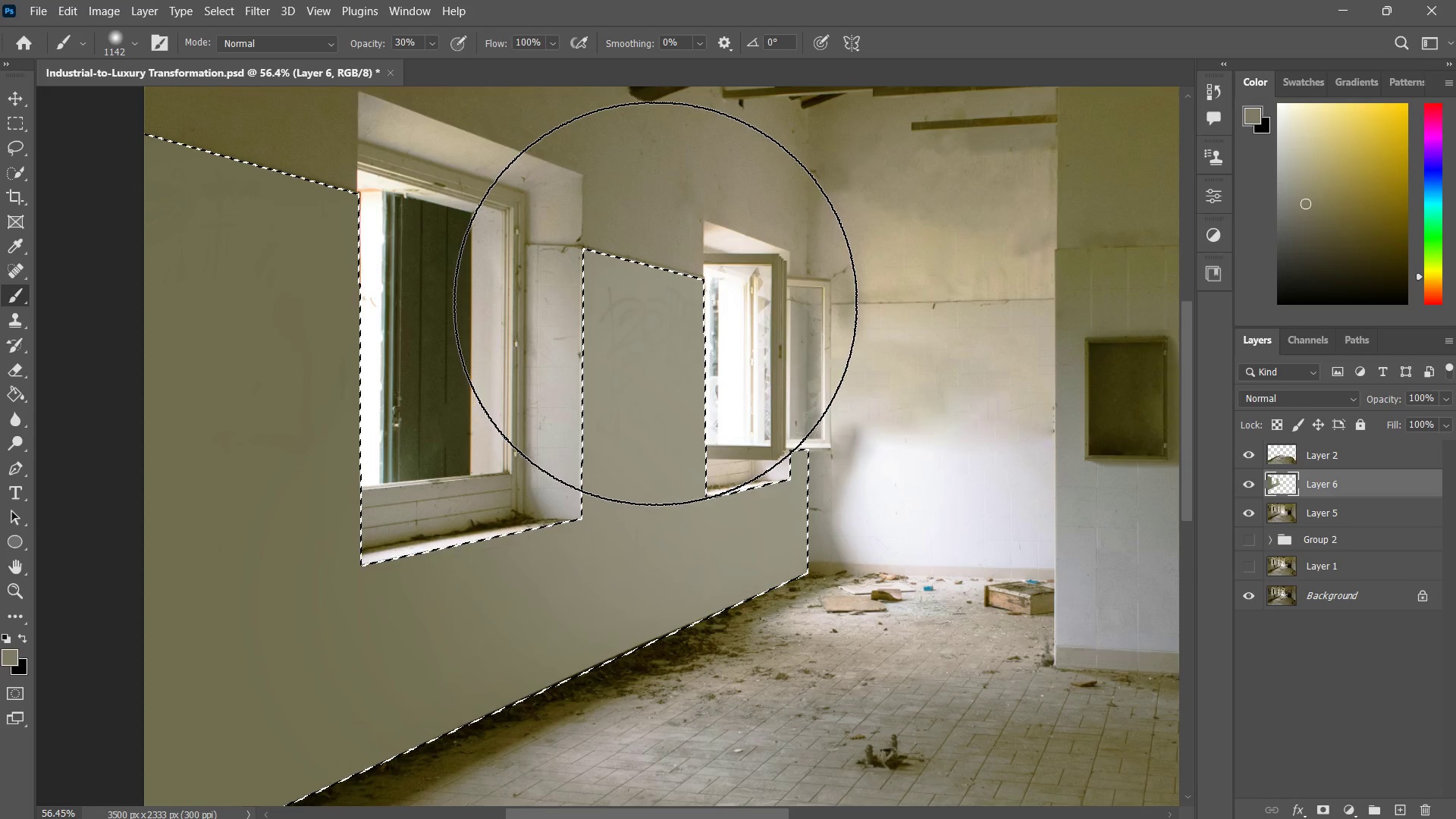 
double_click([655, 303])
 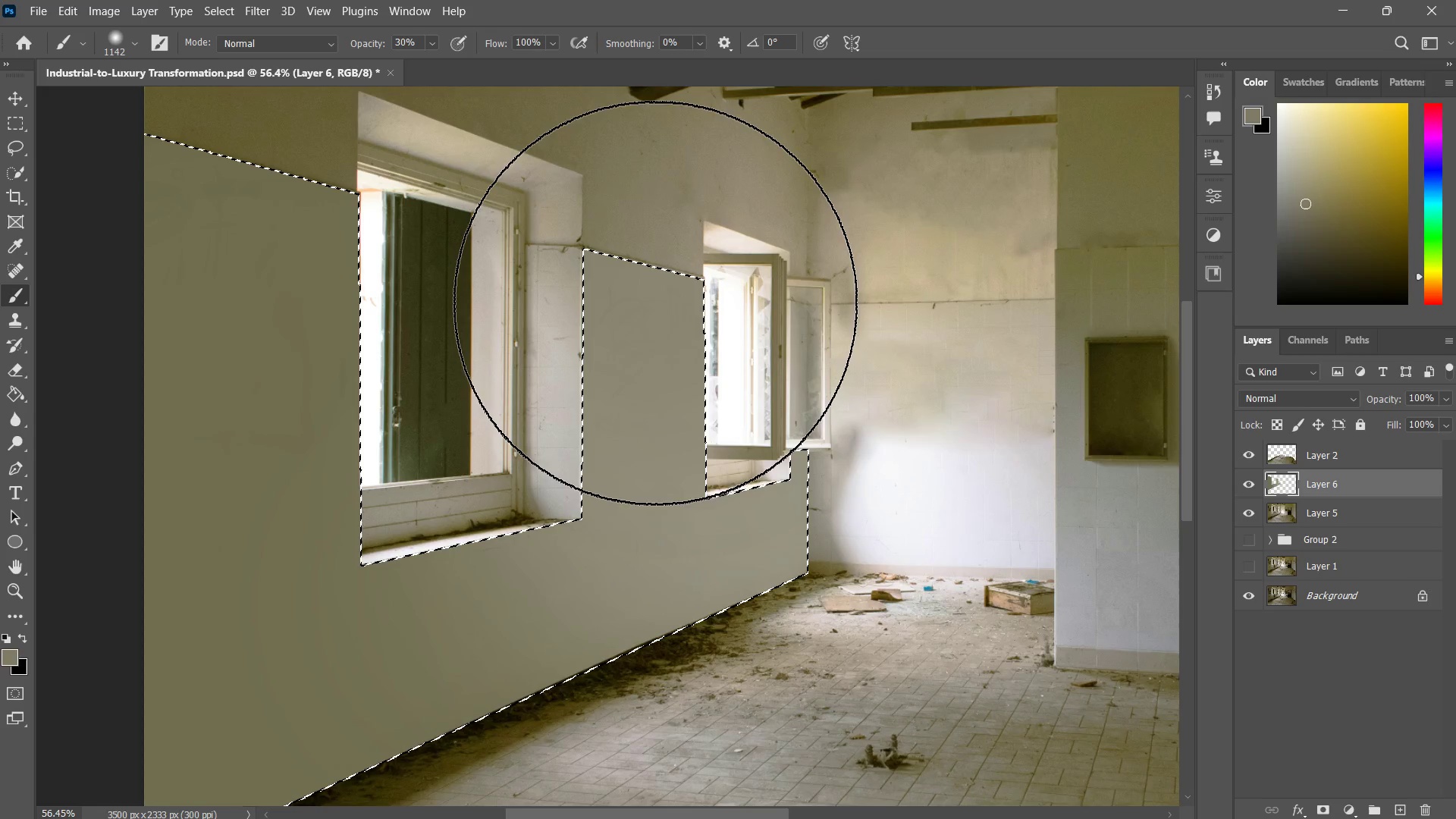 
triple_click([655, 308])
 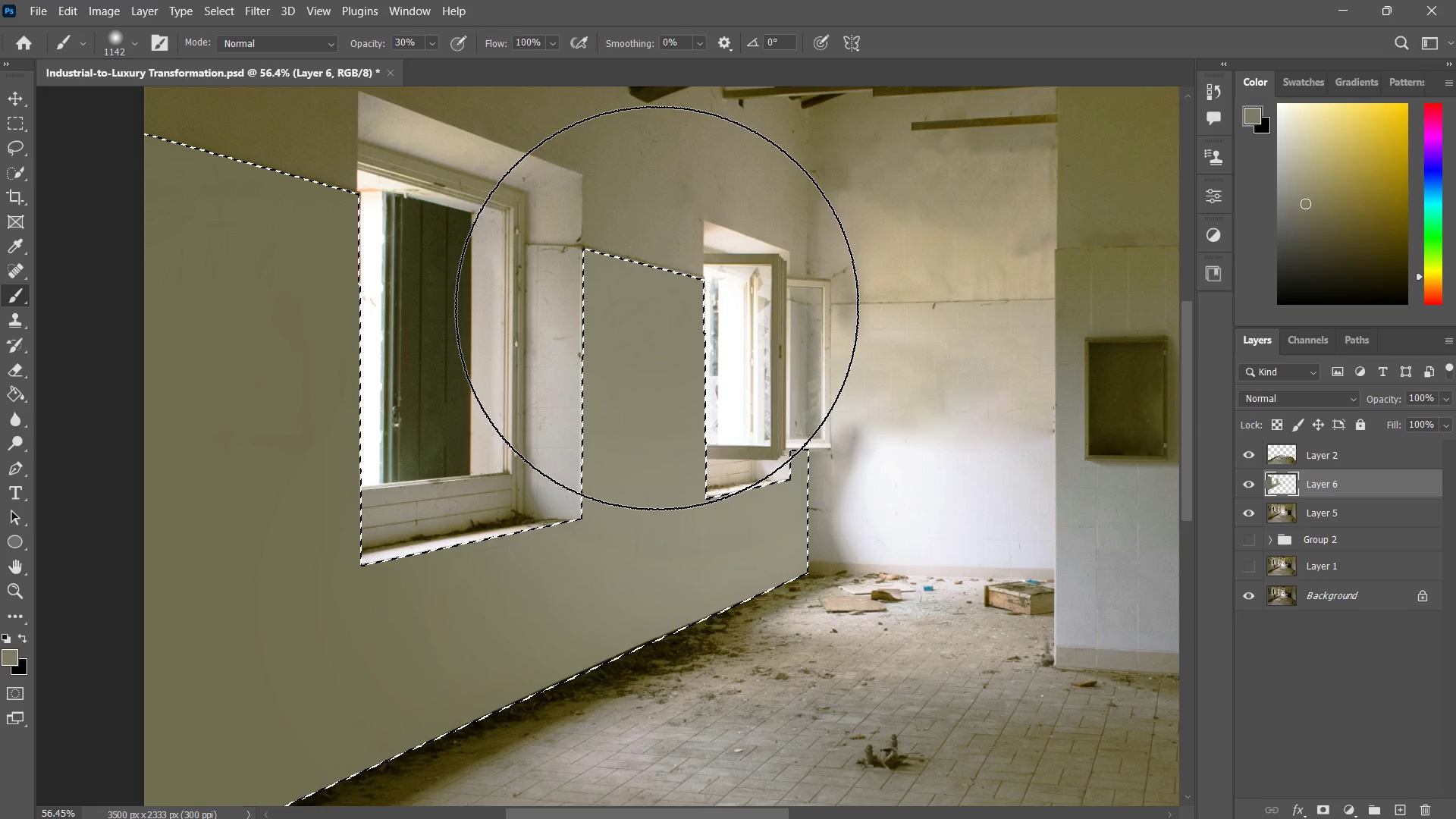 
left_click_drag(start_coordinate=[656, 308], to_coordinate=[657, 312])
 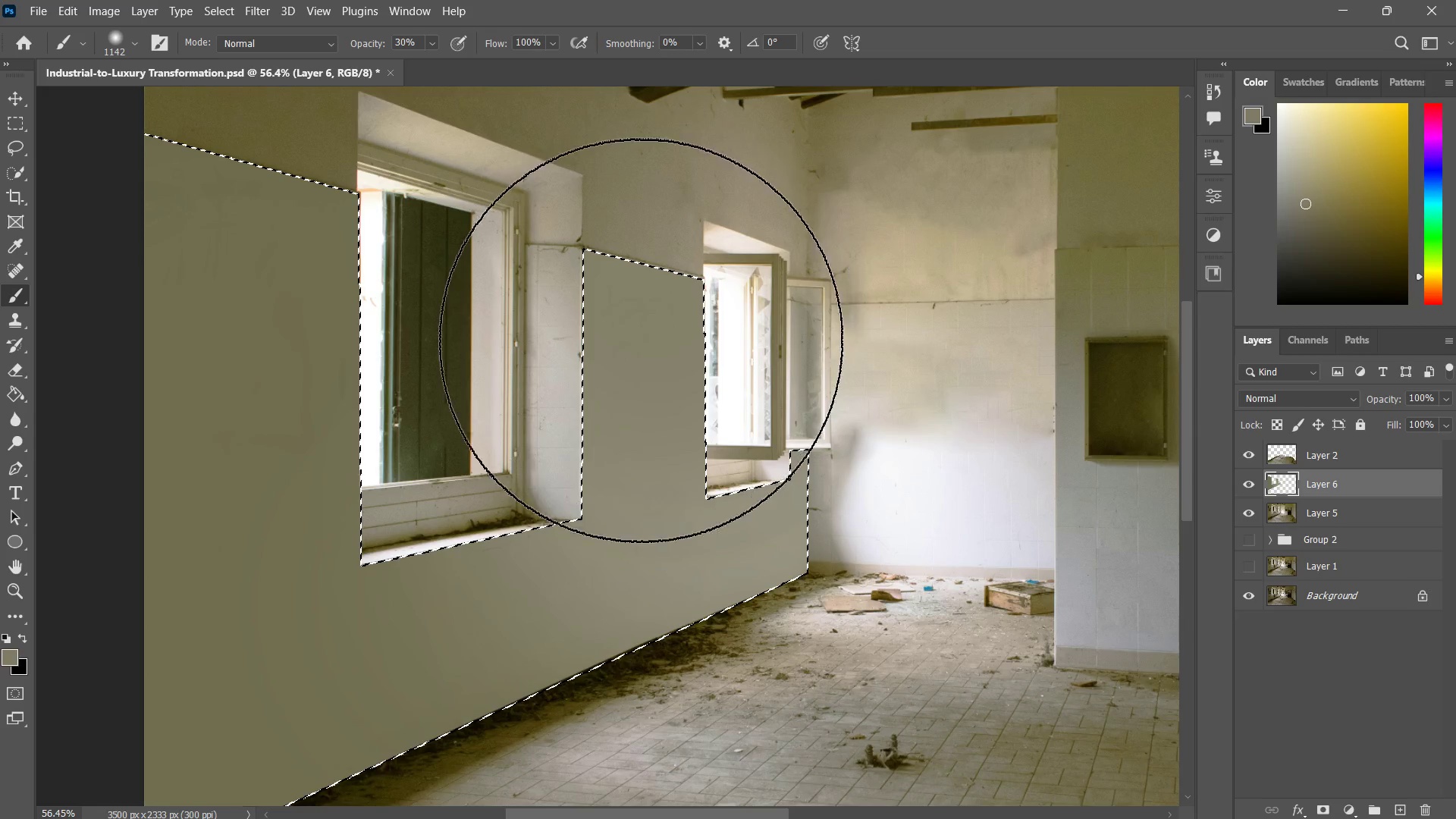 
left_click_drag(start_coordinate=[652, 319], to_coordinate=[657, 346])
 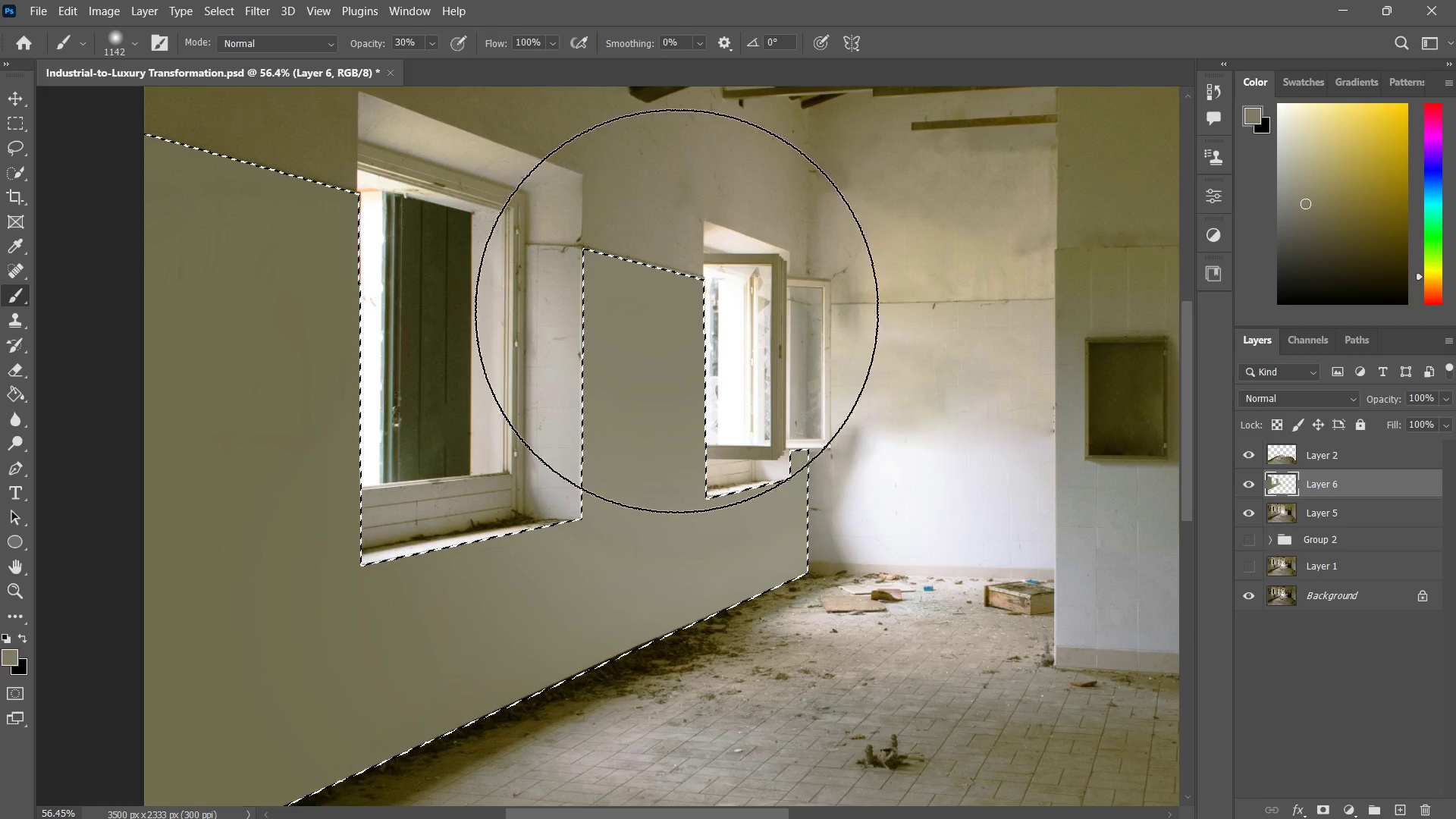 
left_click_drag(start_coordinate=[677, 314], to_coordinate=[736, 359])
 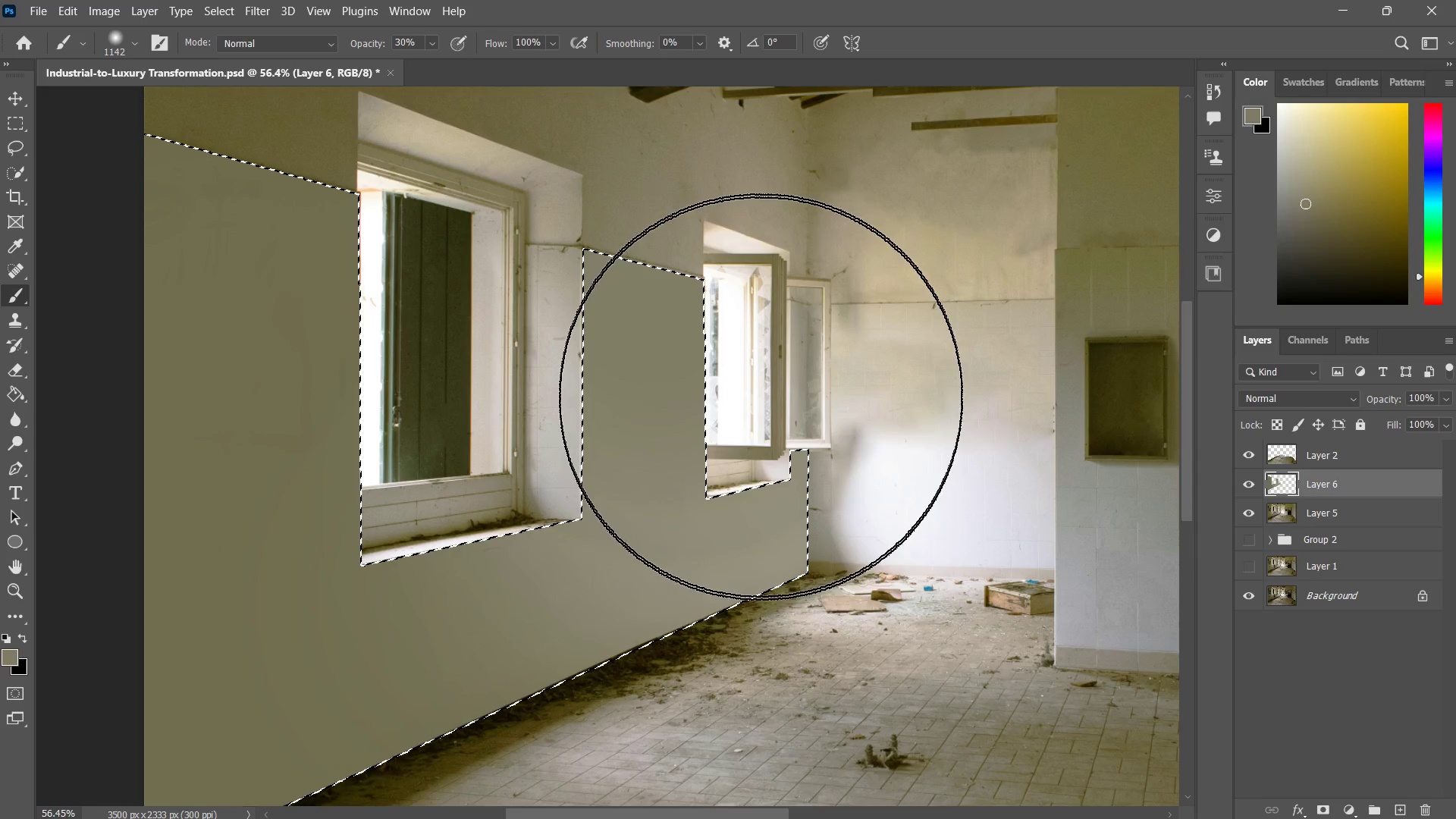 
left_click_drag(start_coordinate=[759, 411], to_coordinate=[762, 431])
 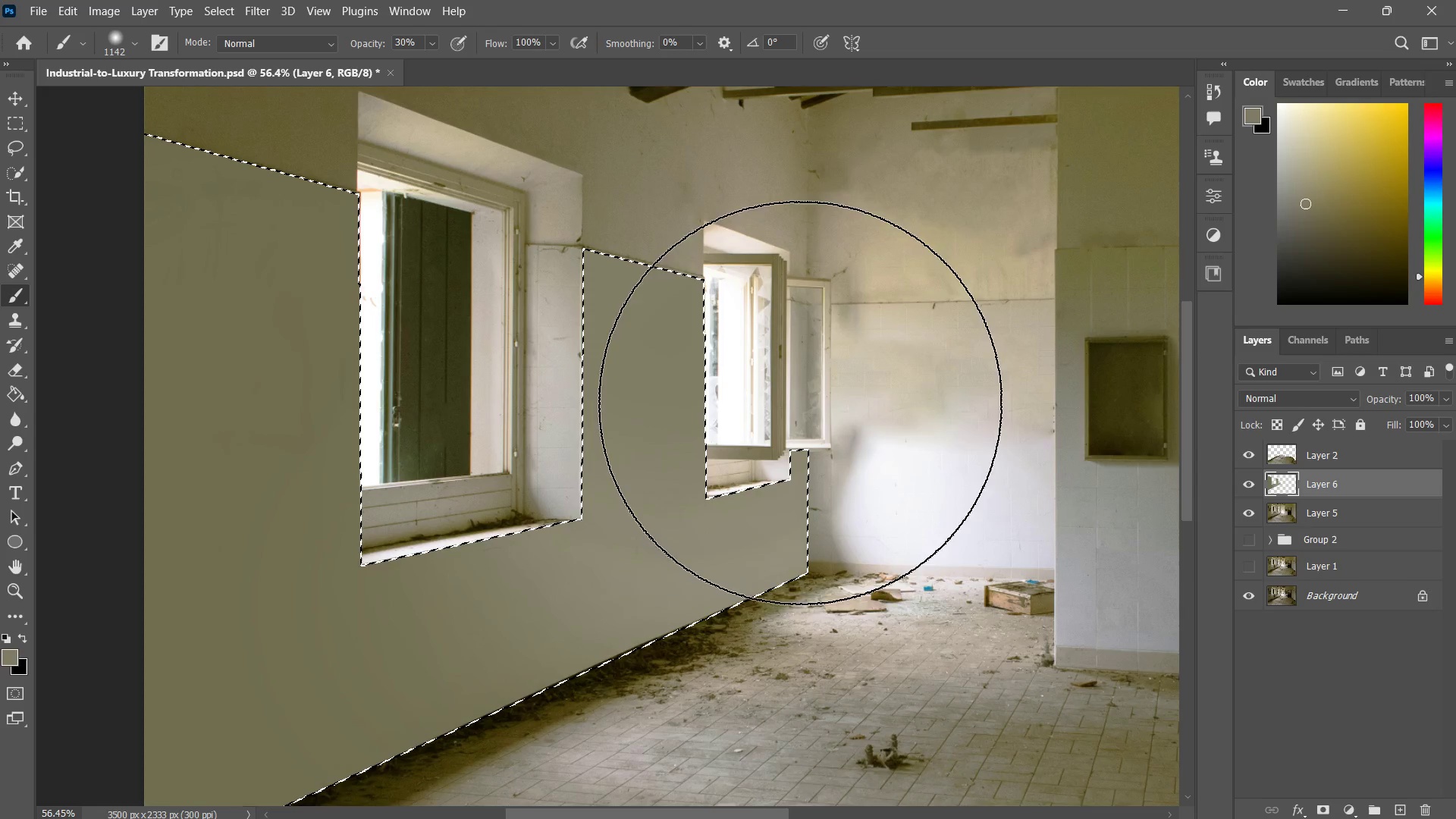 
left_click_drag(start_coordinate=[800, 403], to_coordinate=[814, 417])
 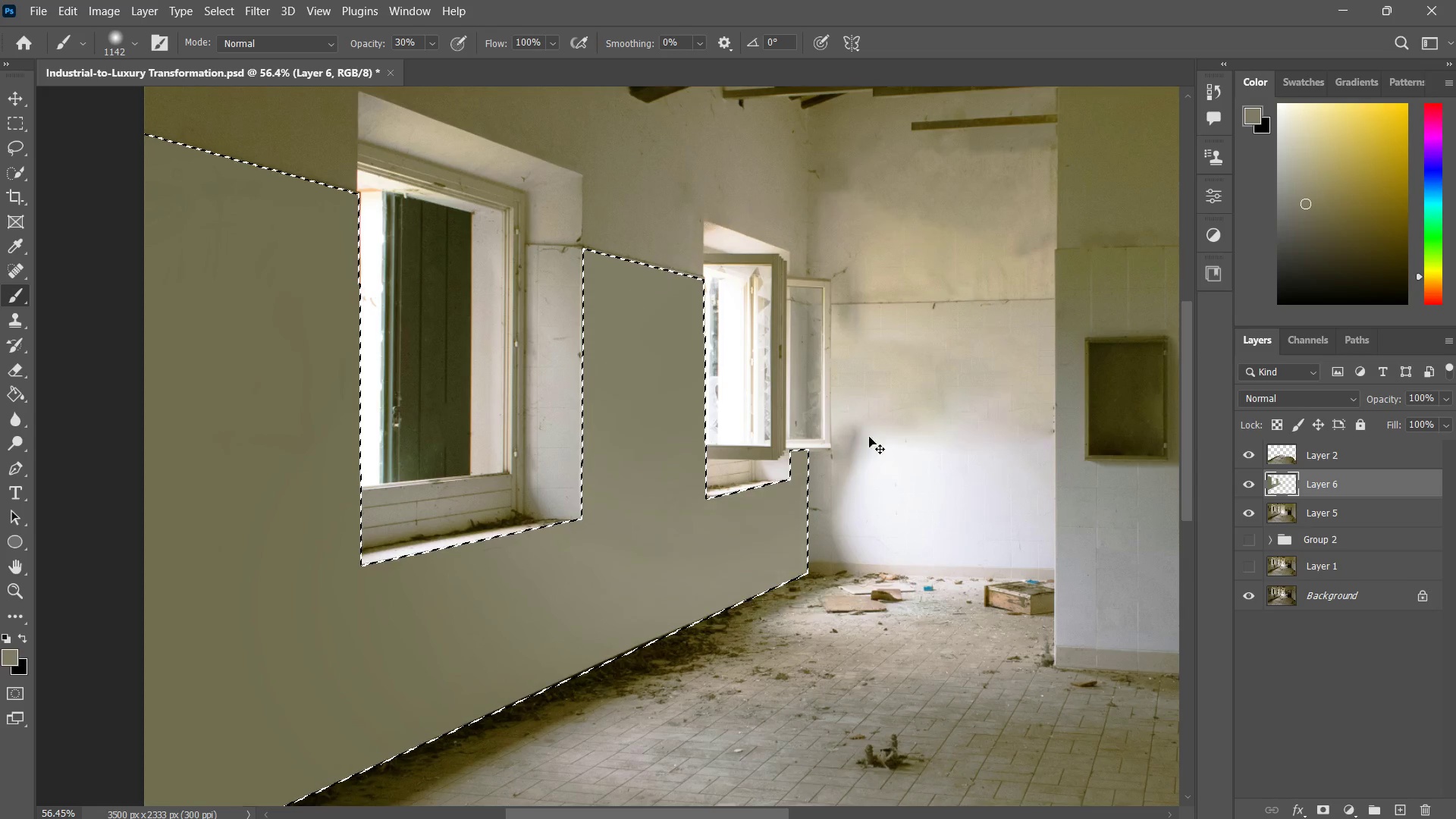 
key(Control+ControlLeft)
 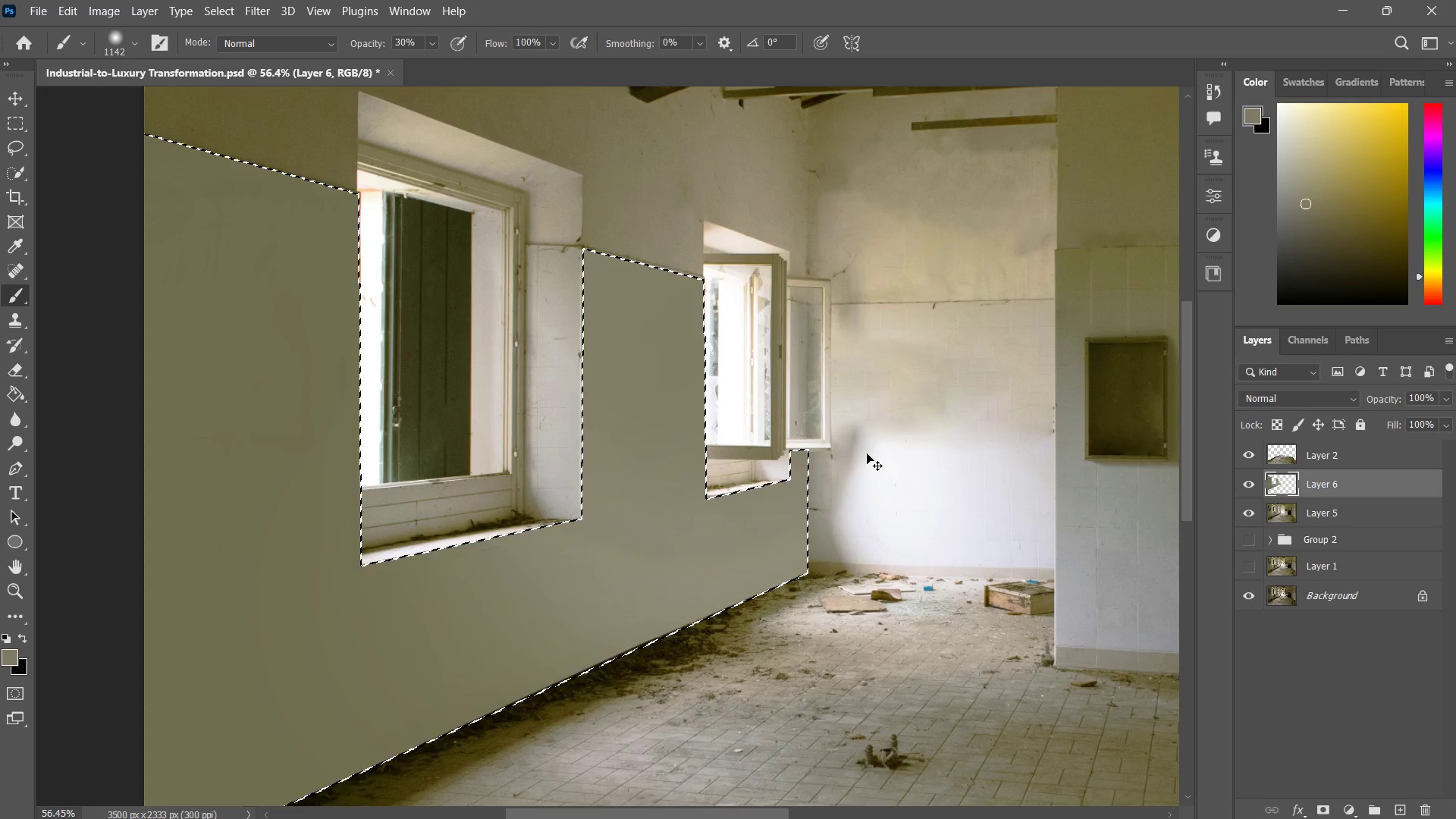 
key(Control+D)
 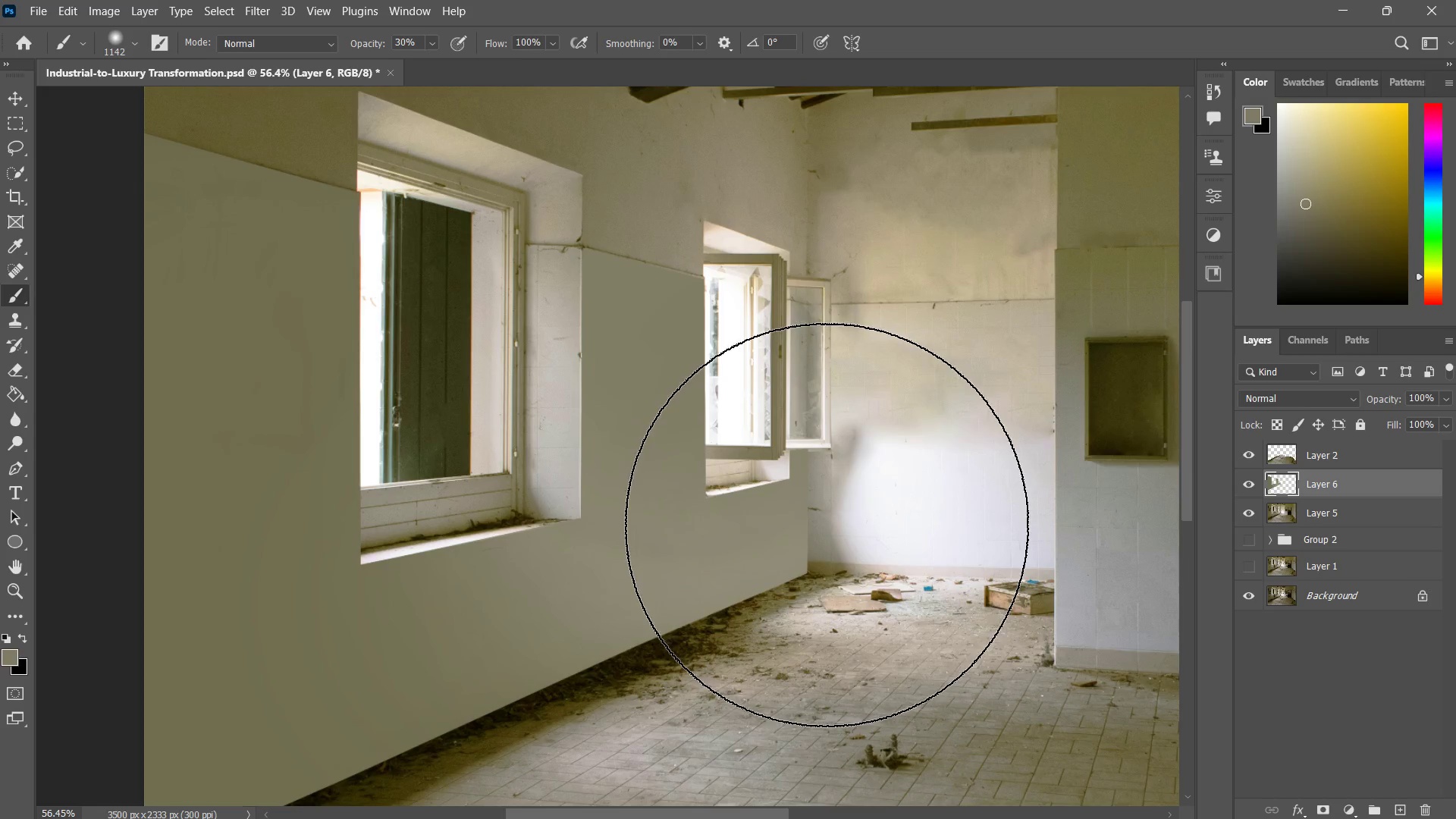 
type(zz)
 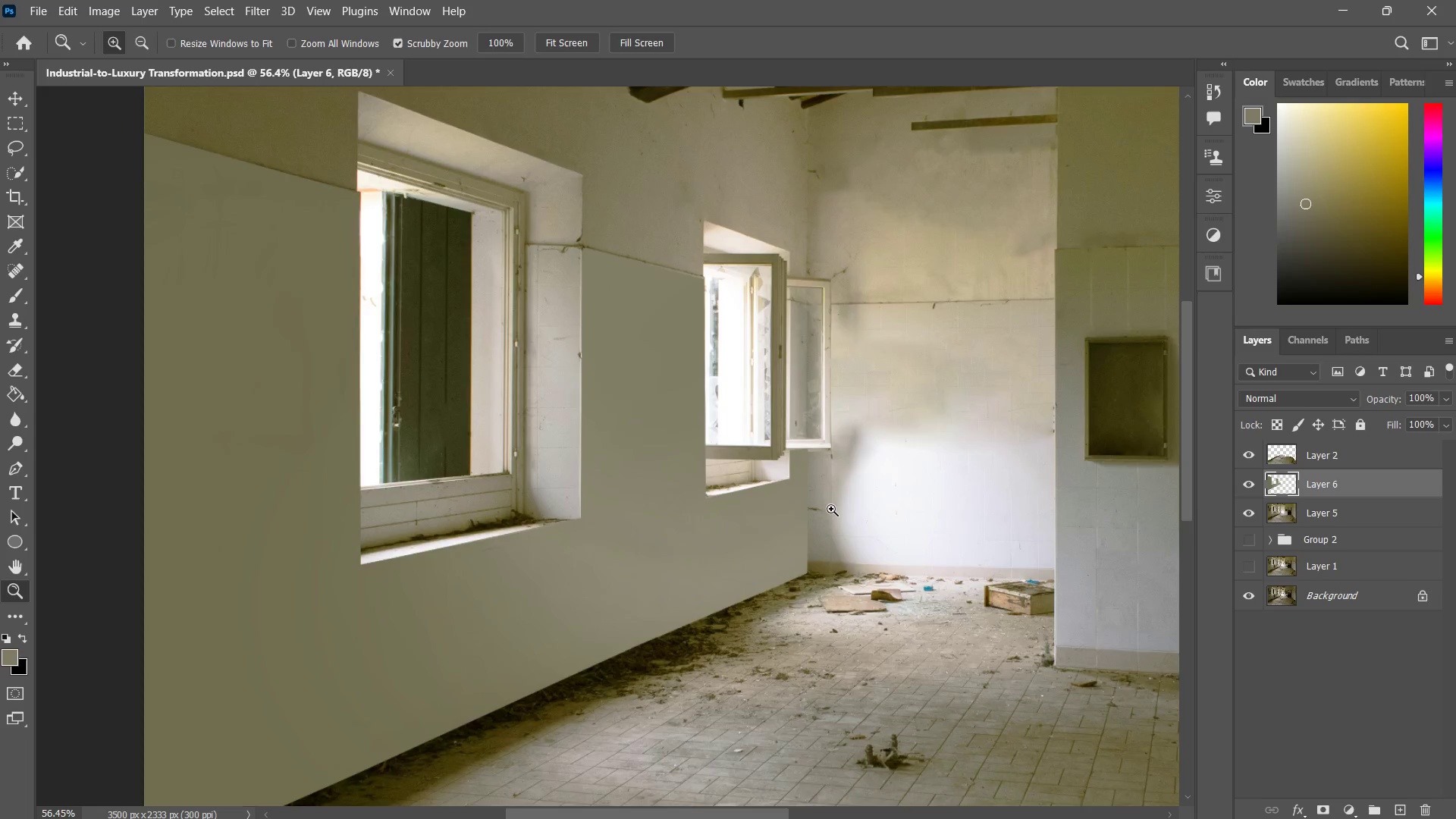 
left_click_drag(start_coordinate=[830, 509], to_coordinate=[795, 531])
 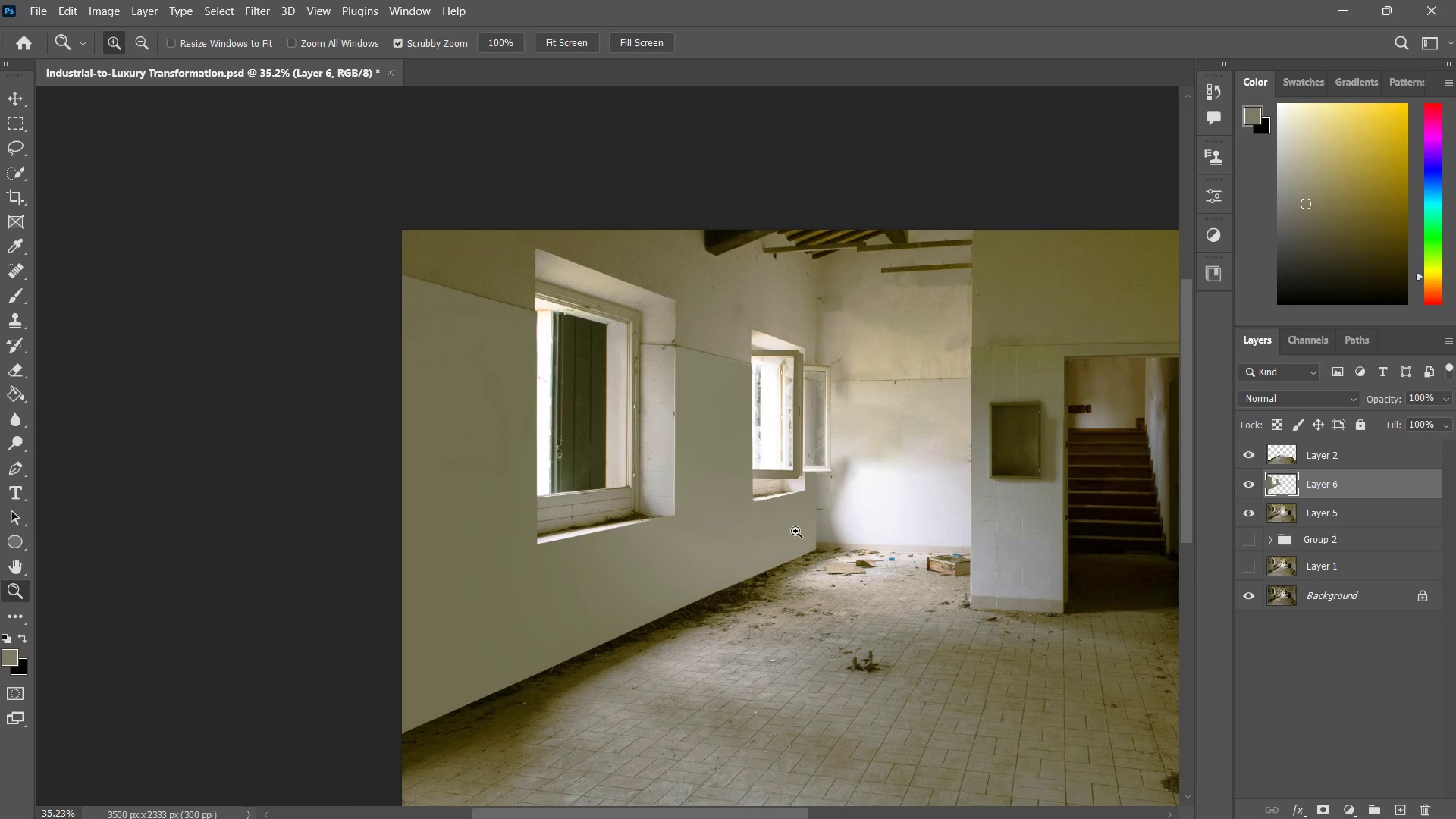 
wait(10.24)
 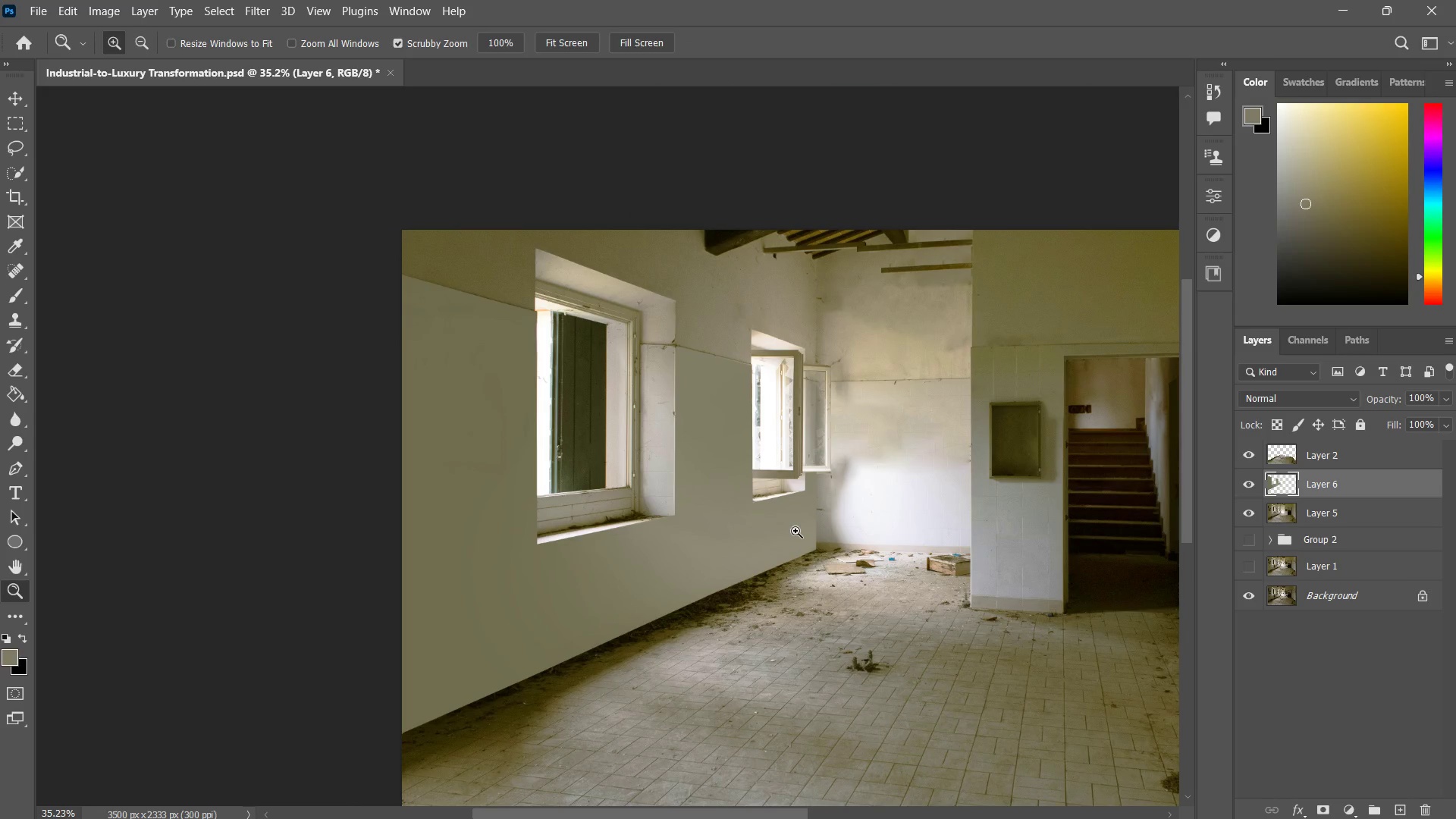 
left_click_drag(start_coordinate=[805, 553], to_coordinate=[841, 511])
 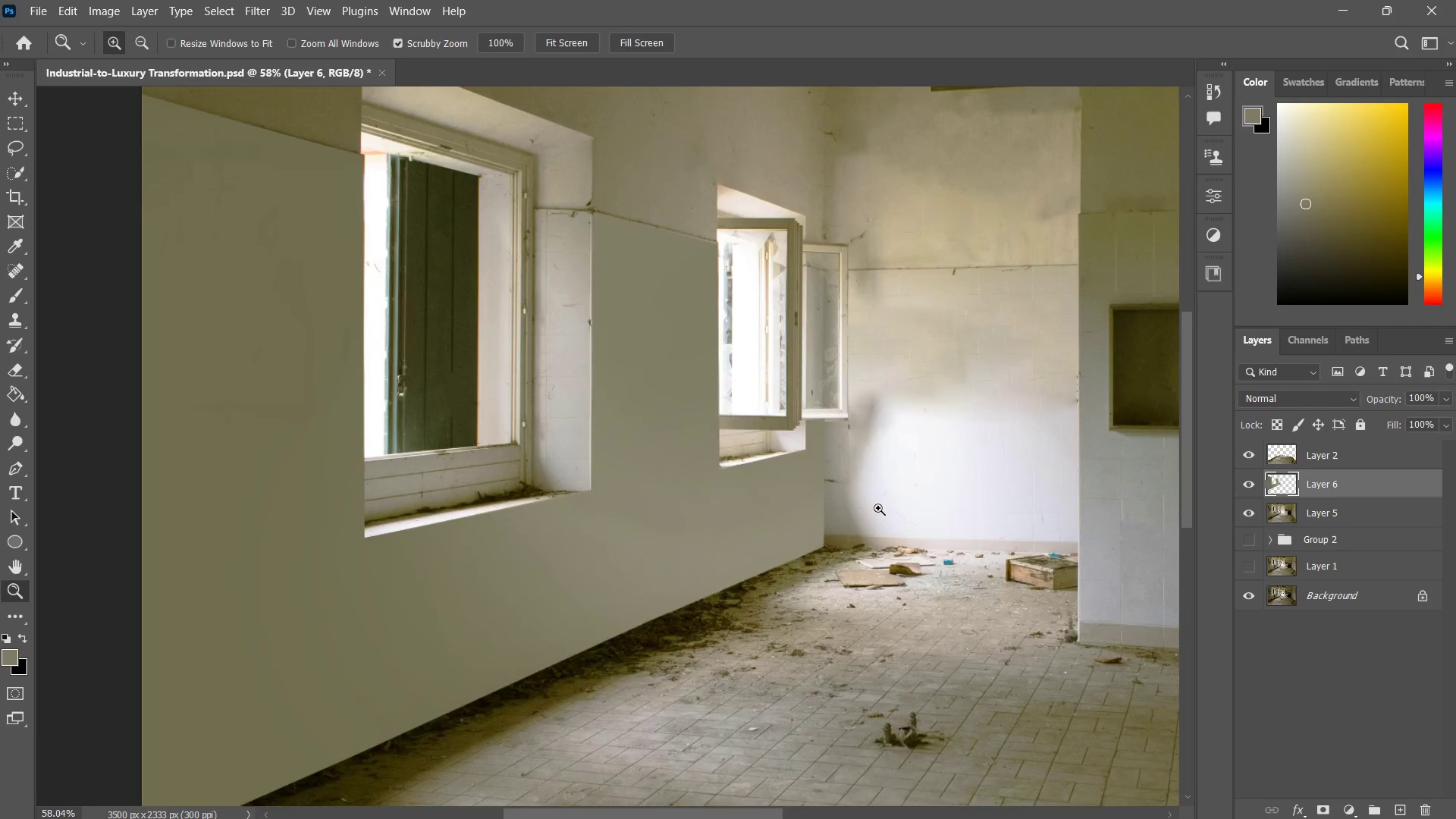 
left_click_drag(start_coordinate=[878, 508], to_coordinate=[841, 539])
 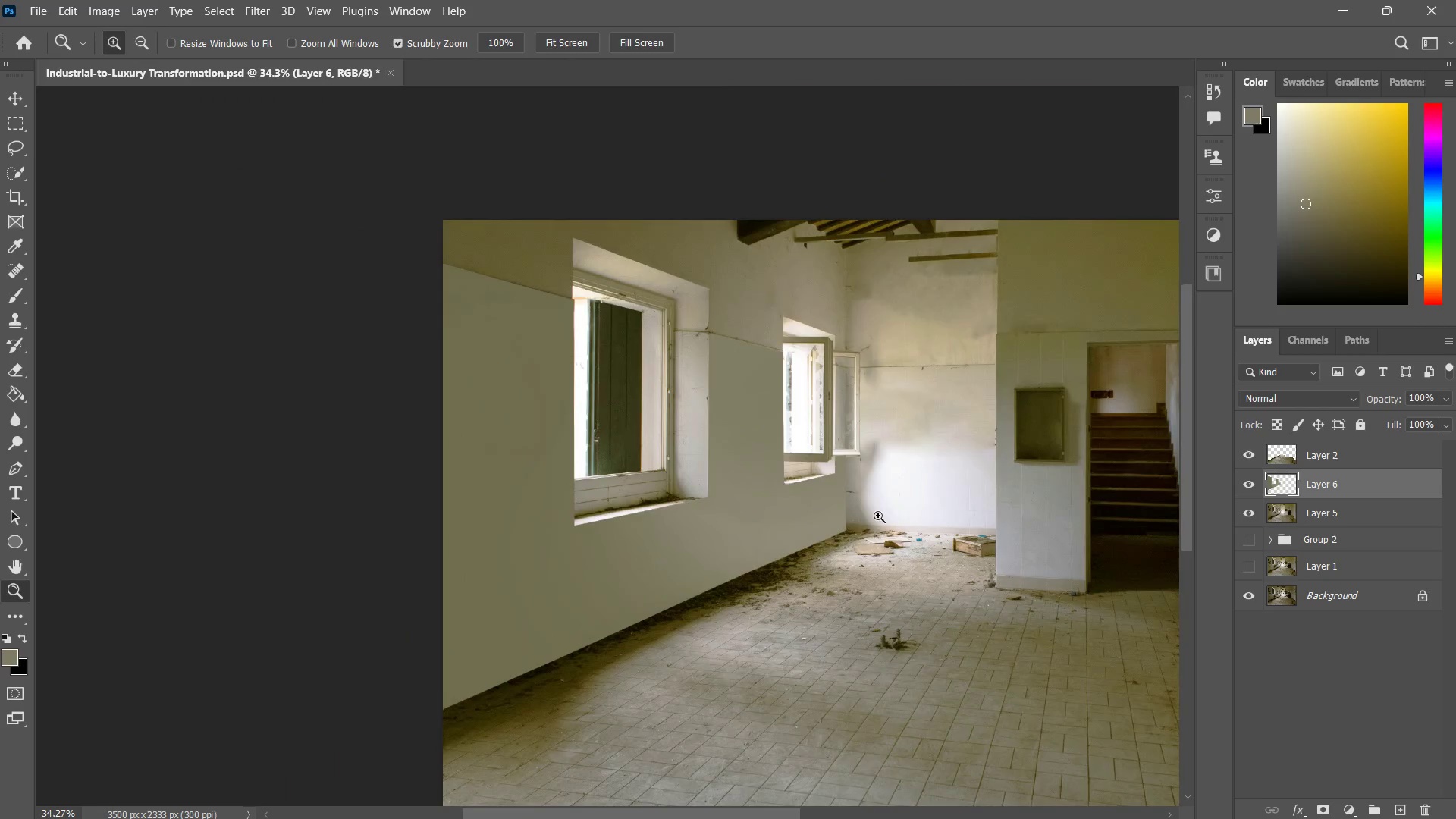 
type(zzzz)
 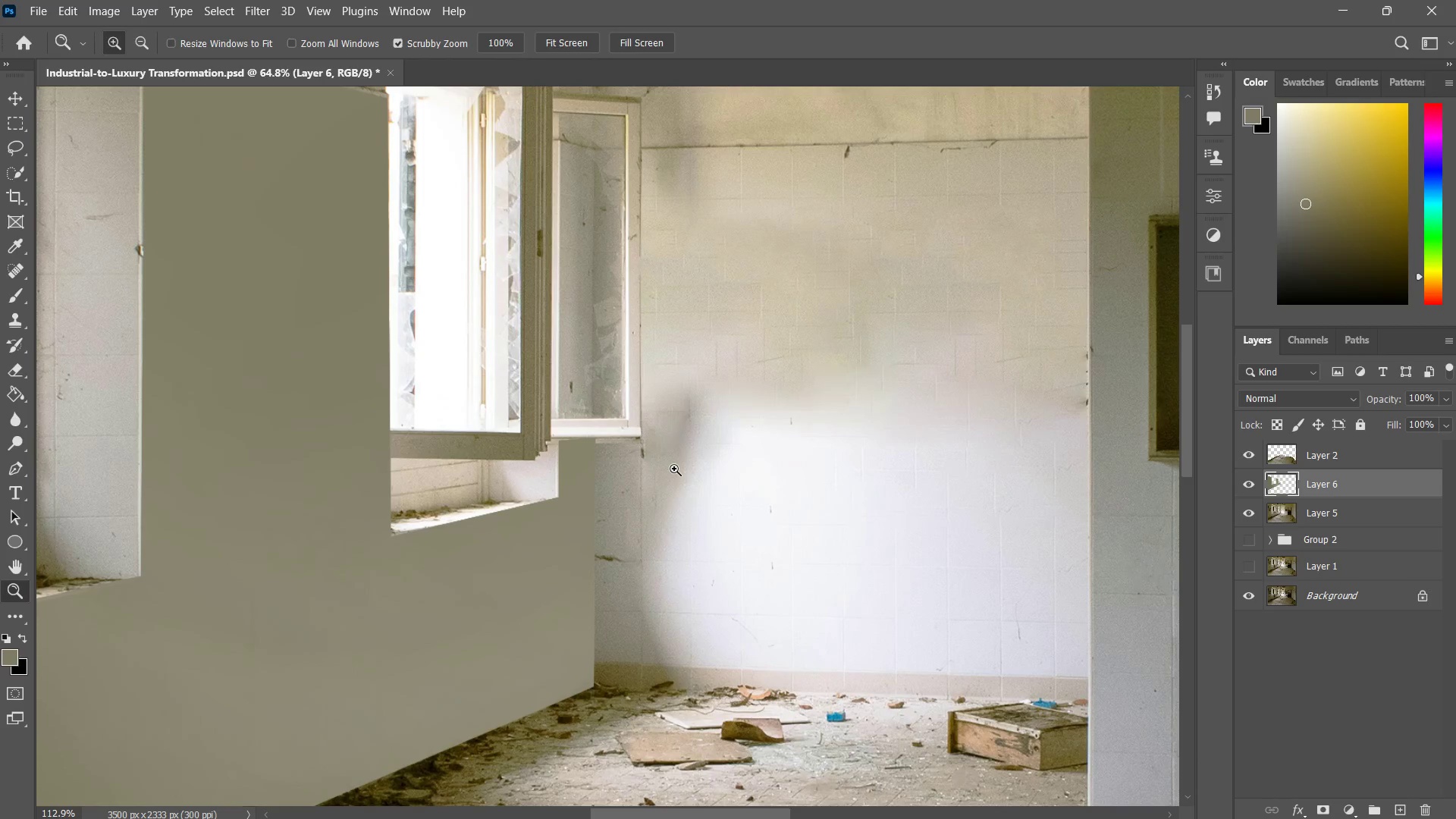 
left_click_drag(start_coordinate=[878, 516], to_coordinate=[838, 525])
 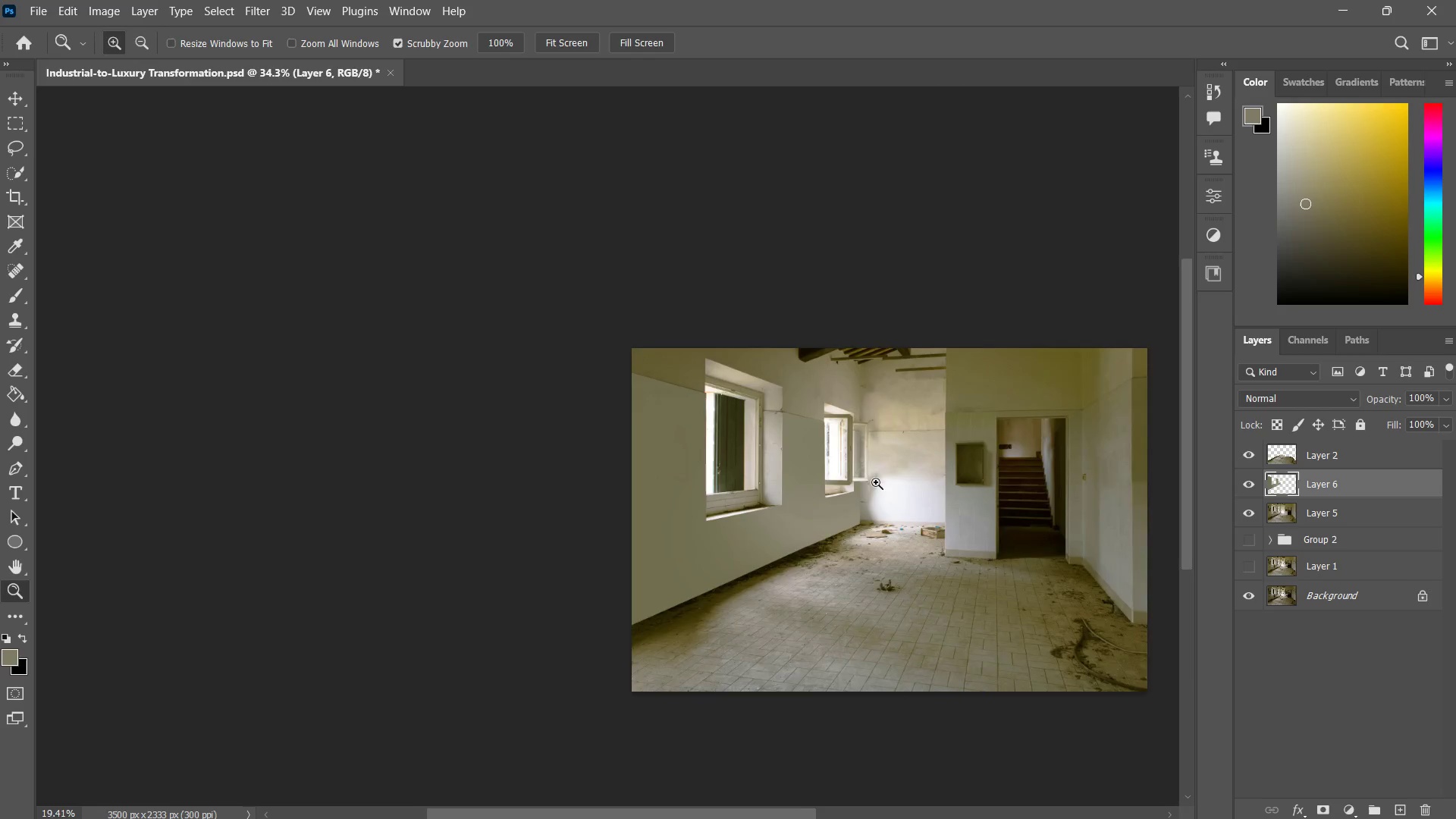 
hold_key(key=Space, duration=0.41)
 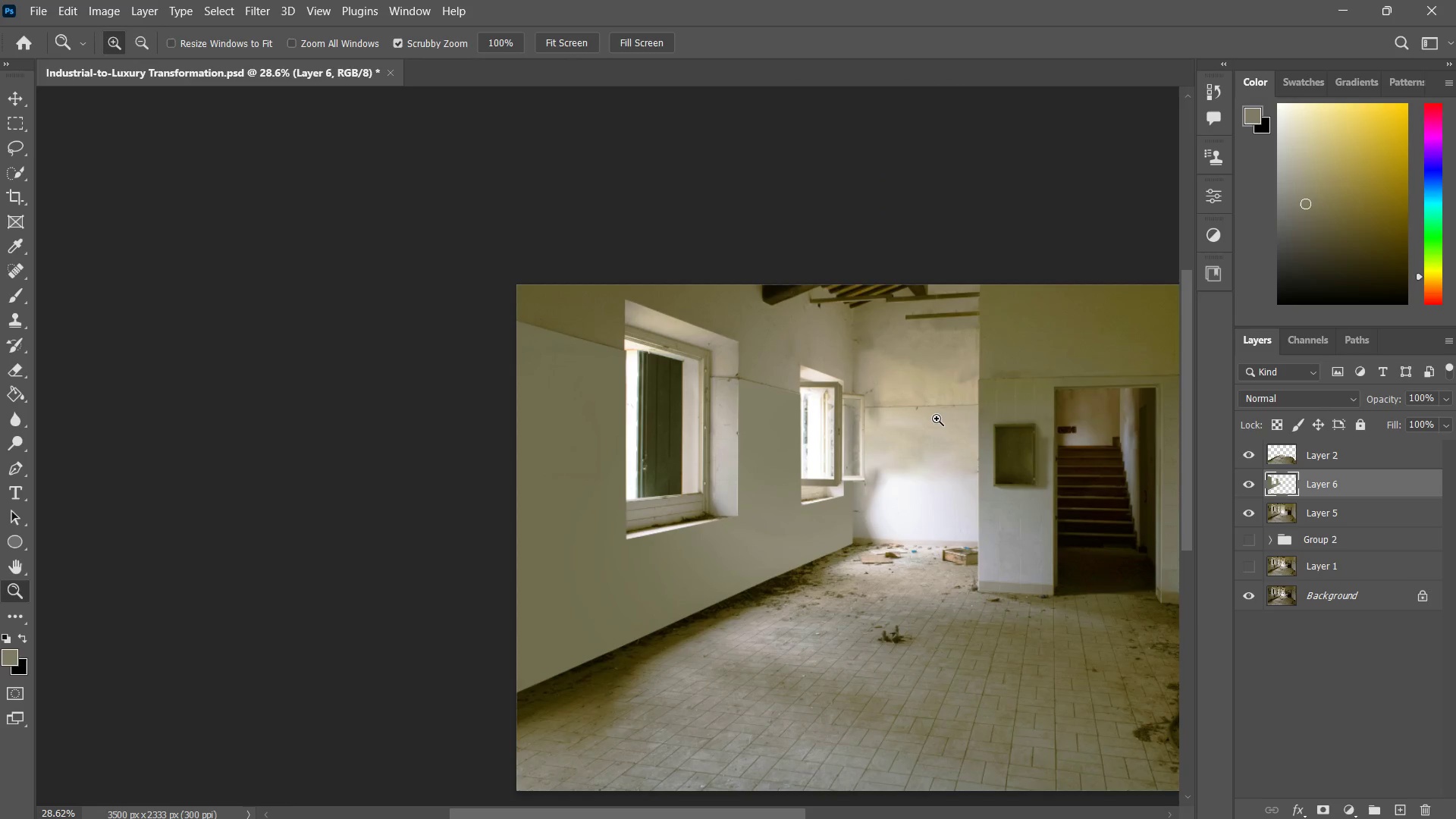 
left_click_drag(start_coordinate=[875, 483], to_coordinate=[913, 445])
 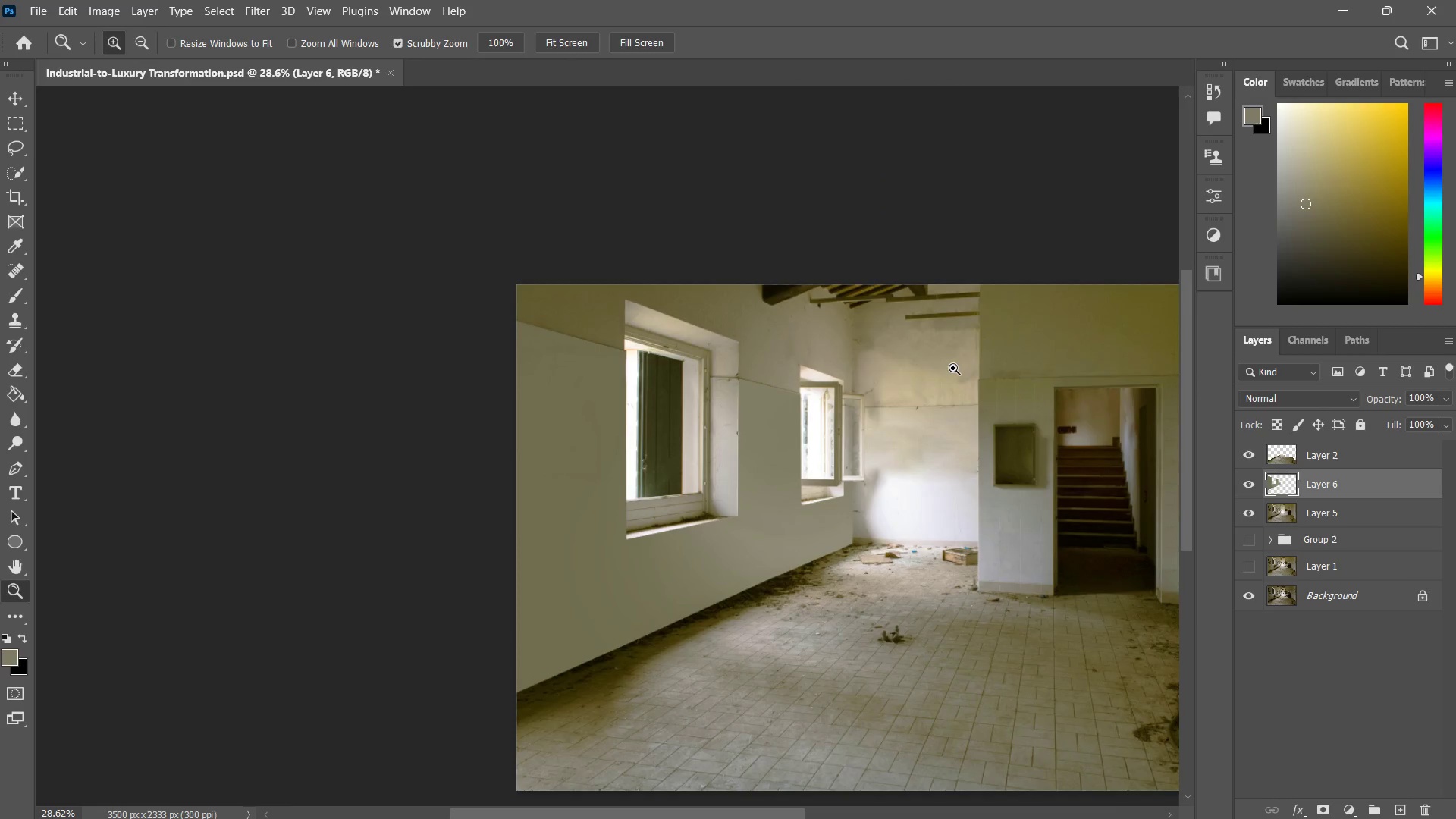 
hold_key(key=Space, duration=0.42)
 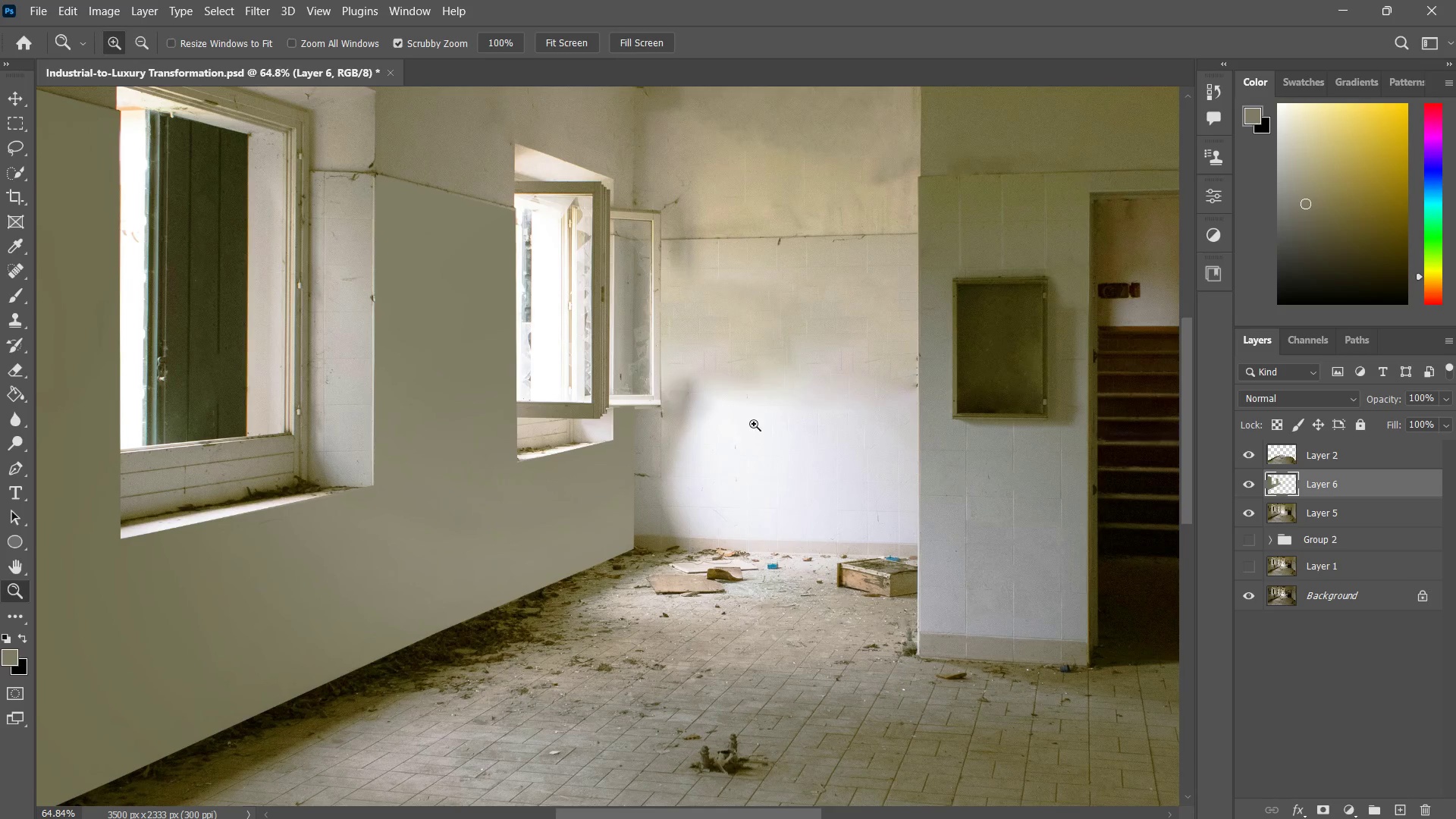 
left_click_drag(start_coordinate=[941, 453], to_coordinate=[788, 419])
 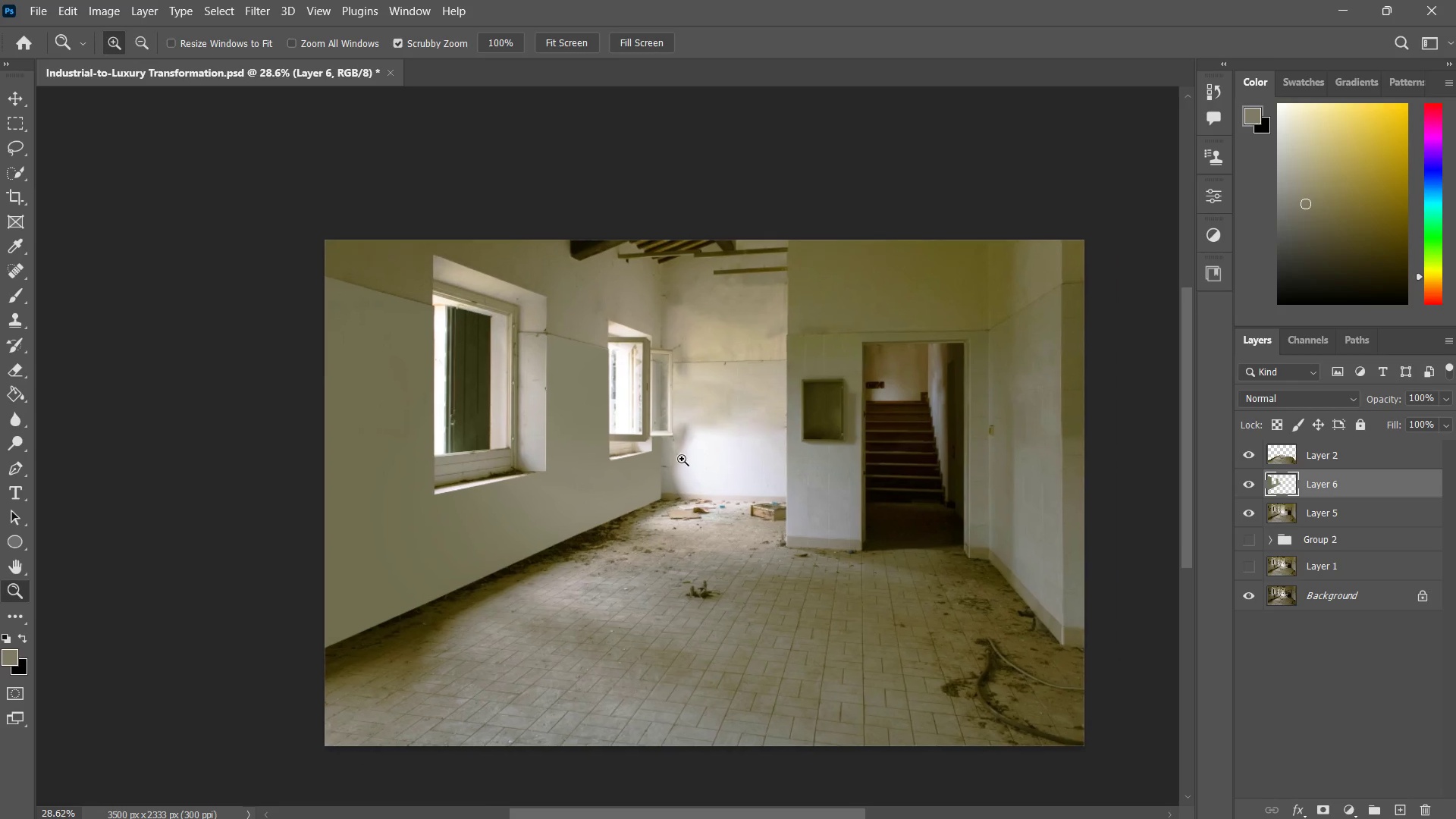 
left_click_drag(start_coordinate=[682, 460], to_coordinate=[734, 434])
 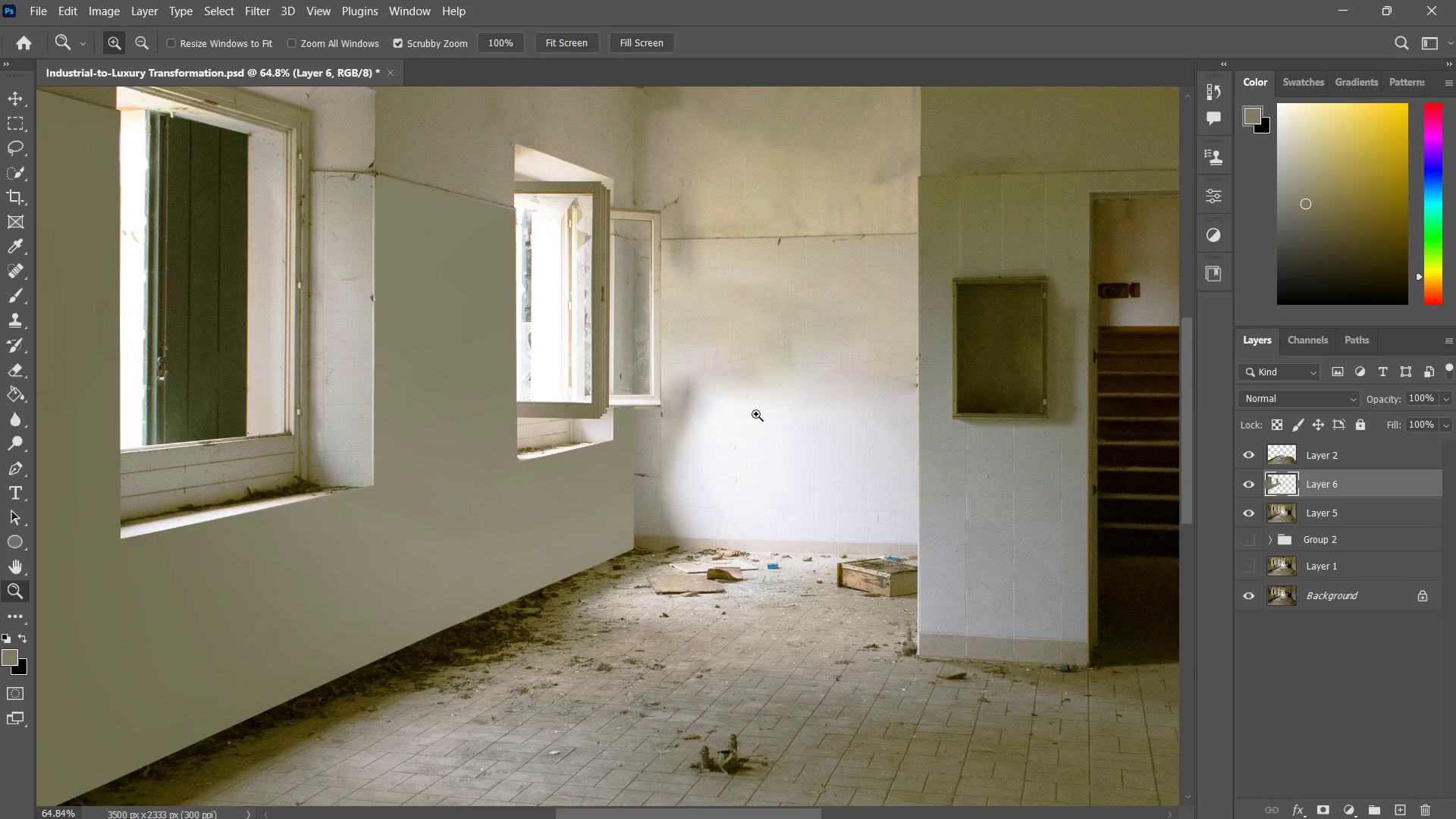 
hold_key(key=Space, duration=0.66)
 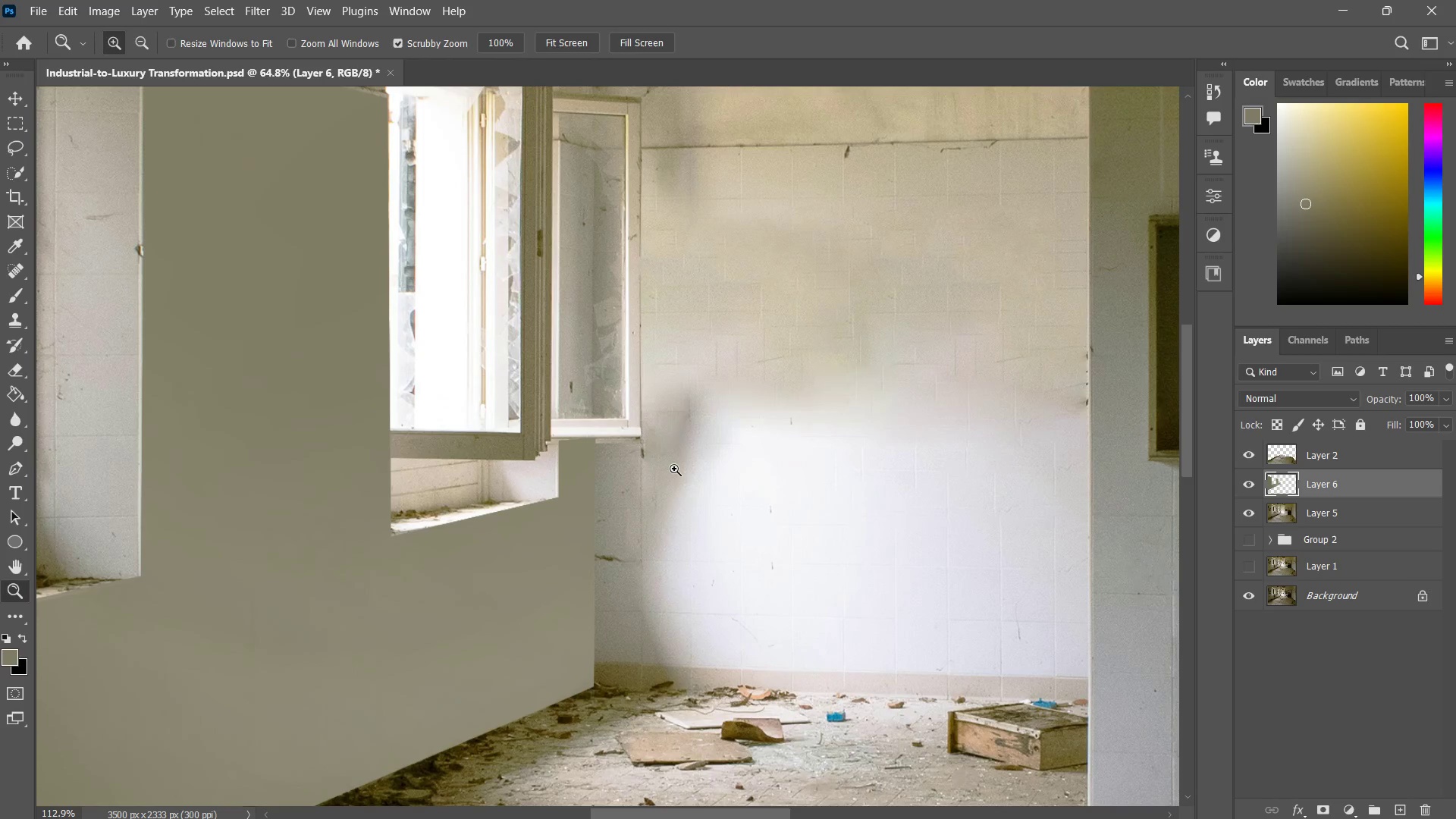 
left_click_drag(start_coordinate=[741, 430], to_coordinate=[718, 485])
 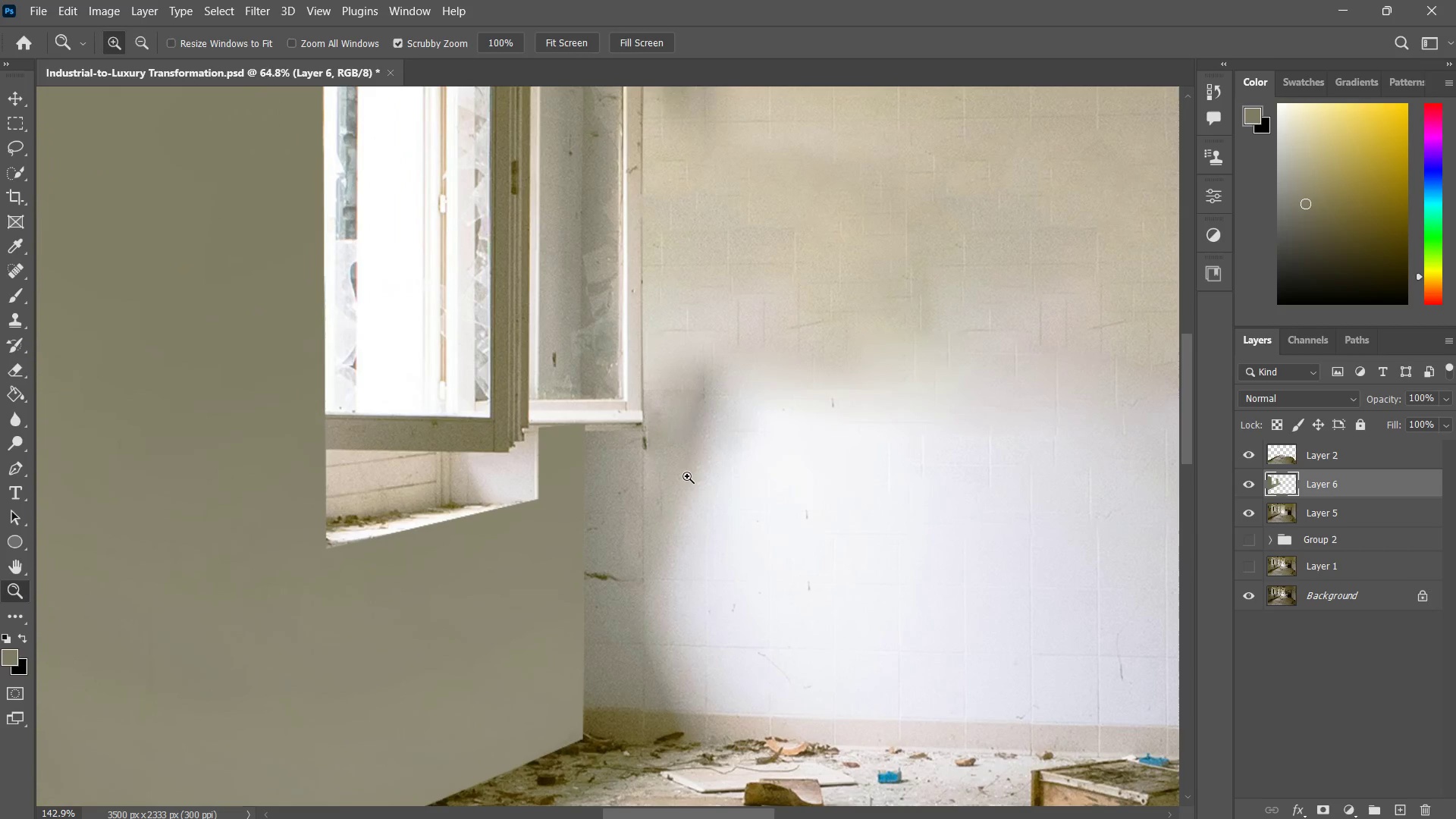 
left_click_drag(start_coordinate=[689, 473], to_coordinate=[665, 537])
 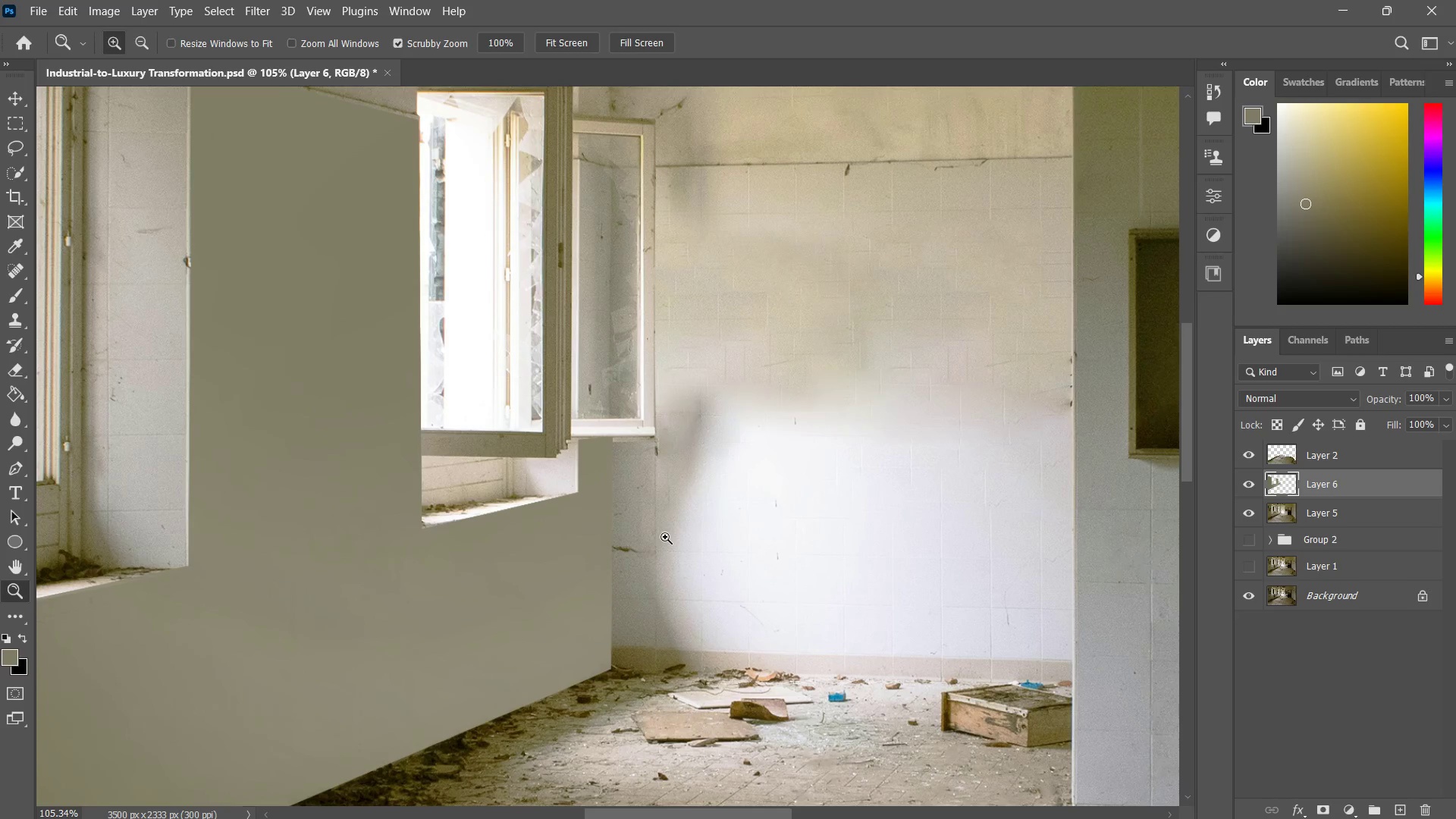 
key(P)
 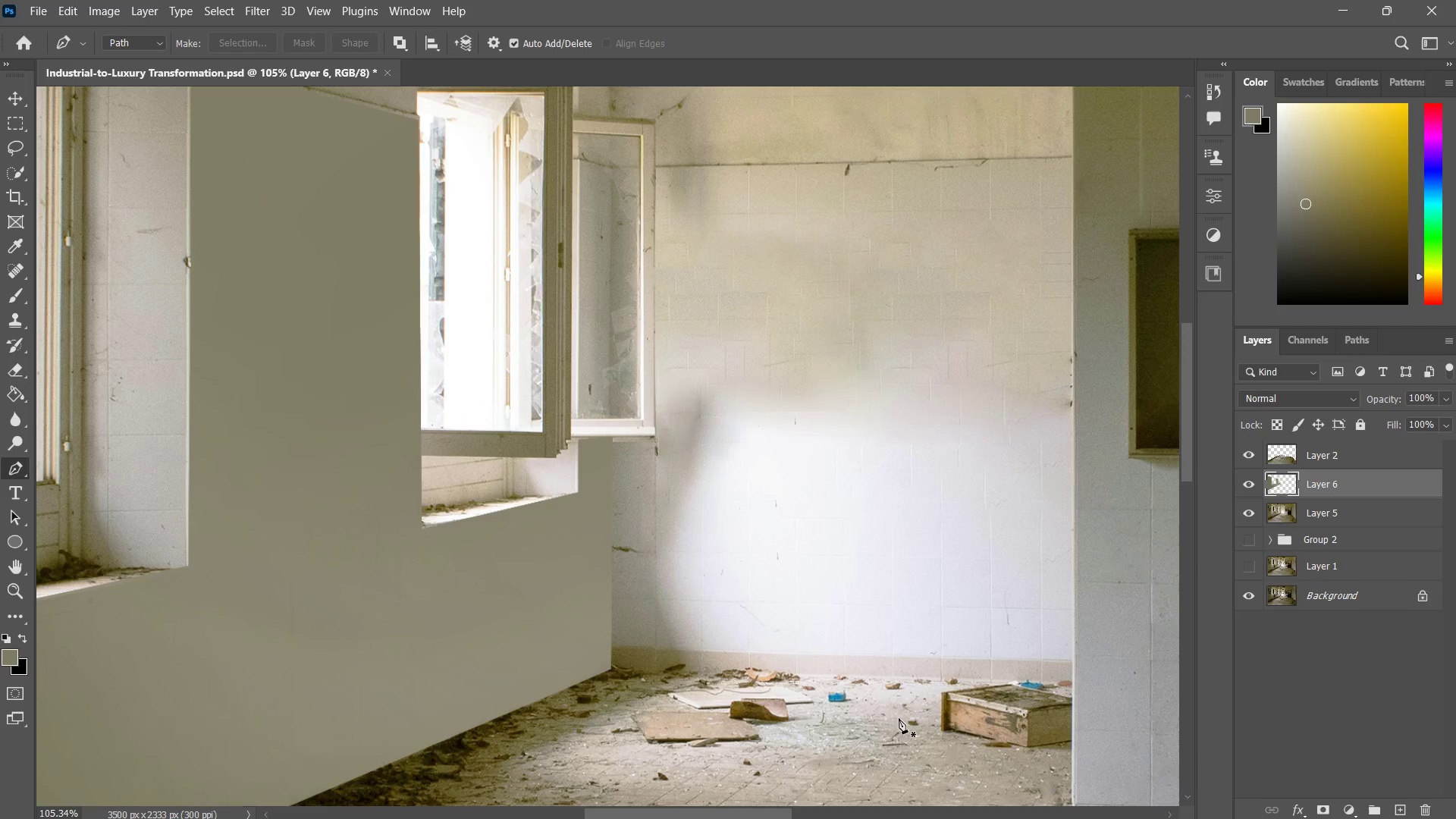 
left_click([1405, 809])
 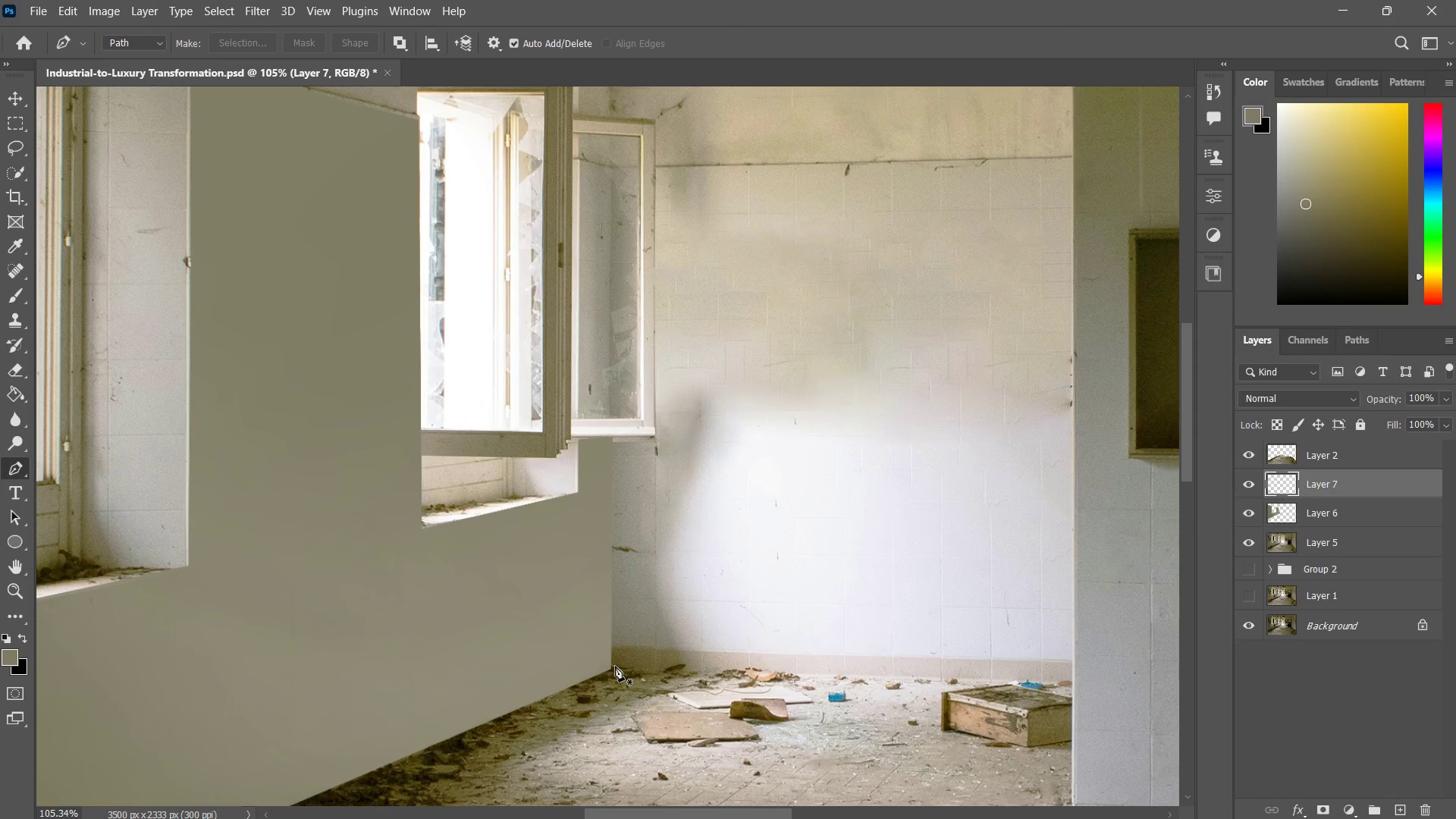 
left_click([613, 666])
 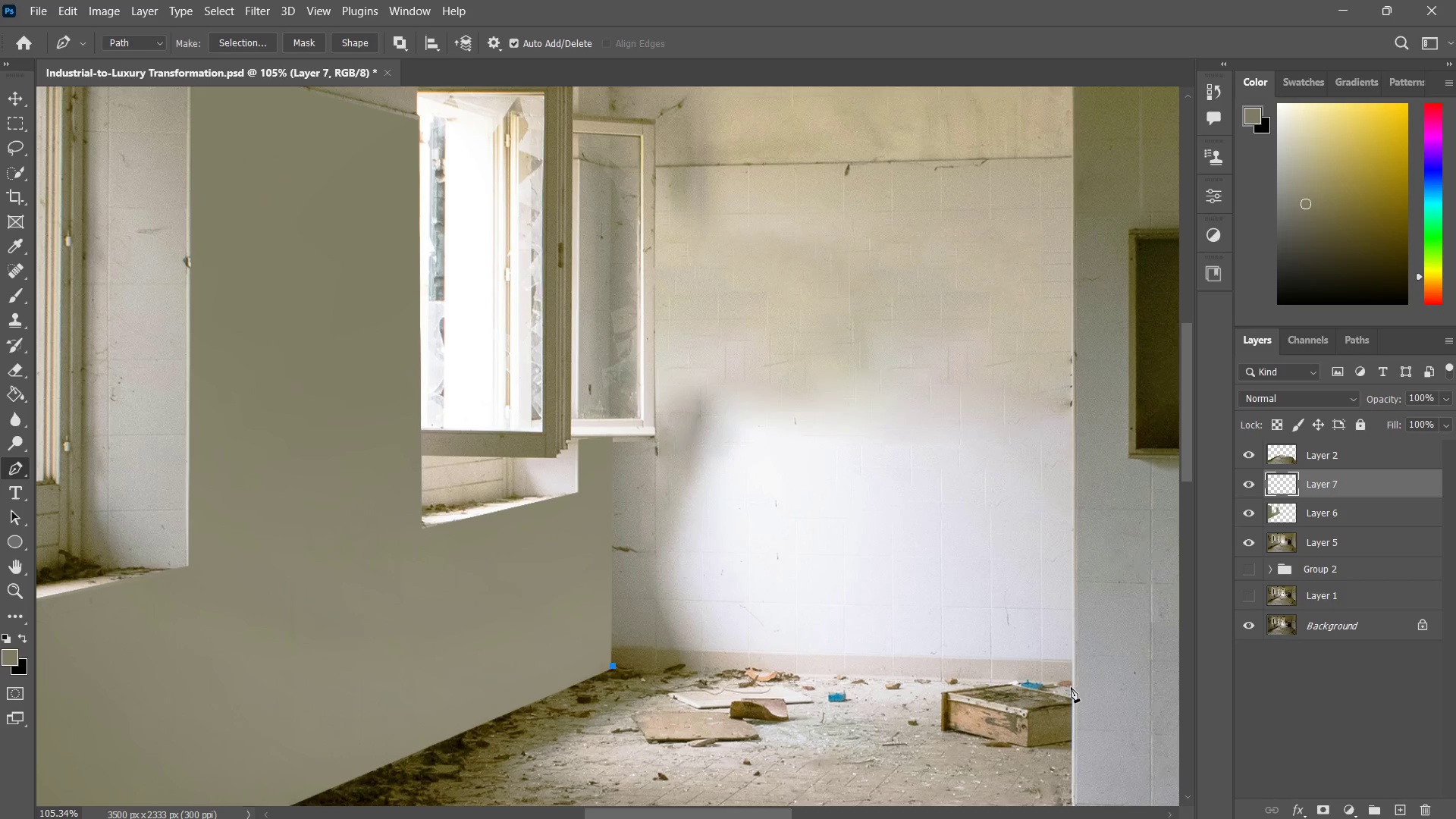 
left_click([1072, 687])
 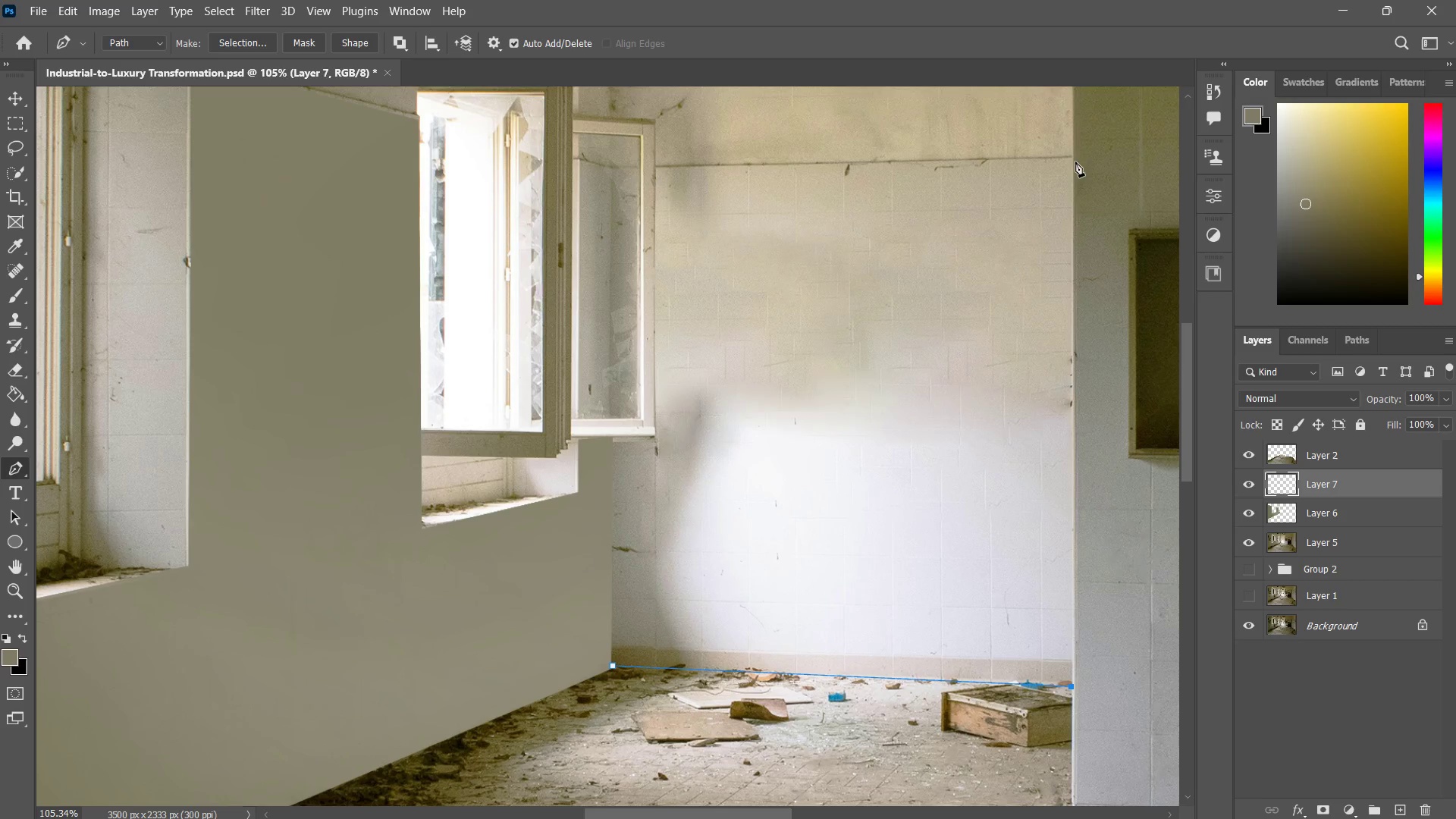 
left_click([1070, 155])
 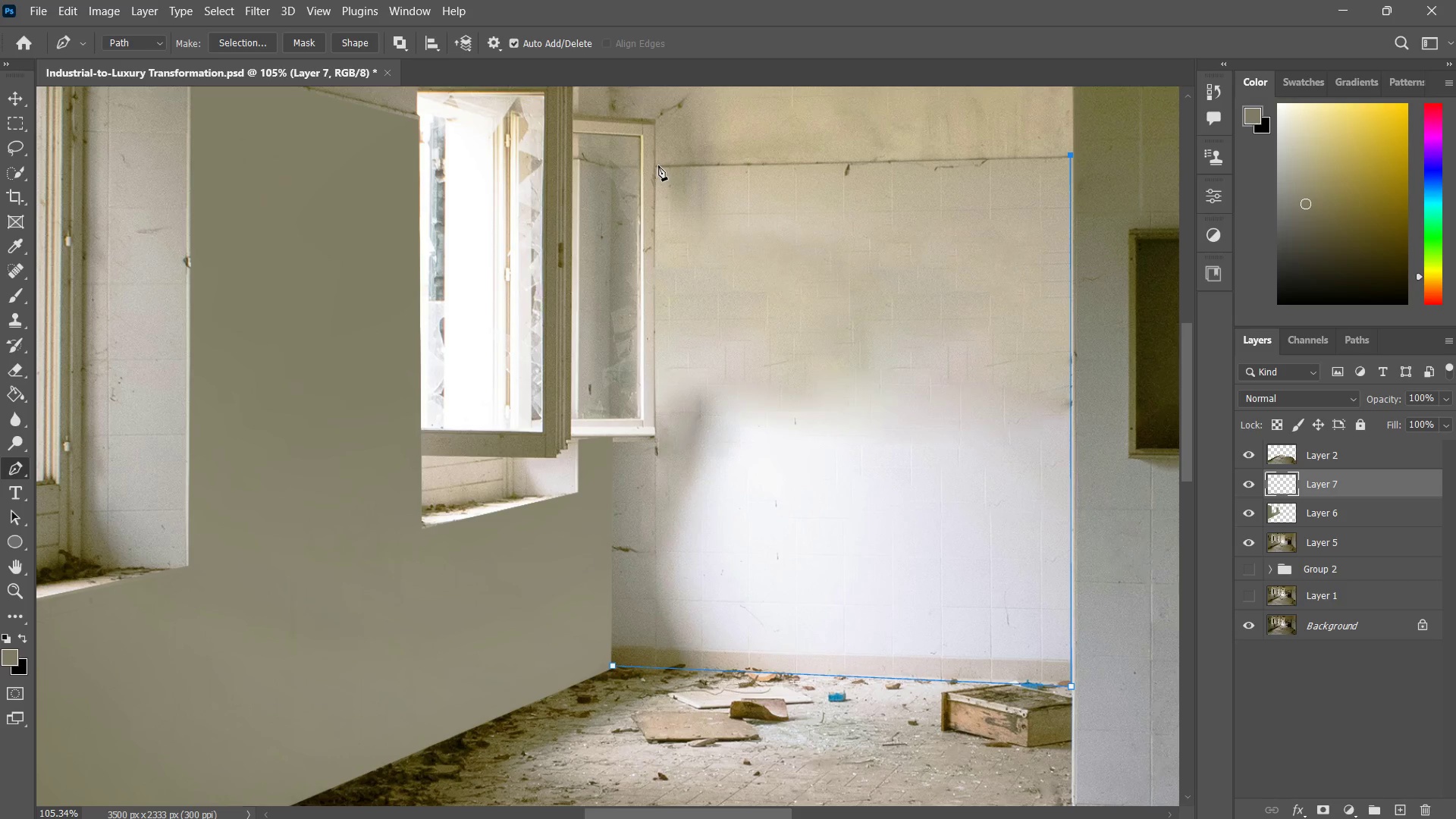 
left_click([656, 165])
 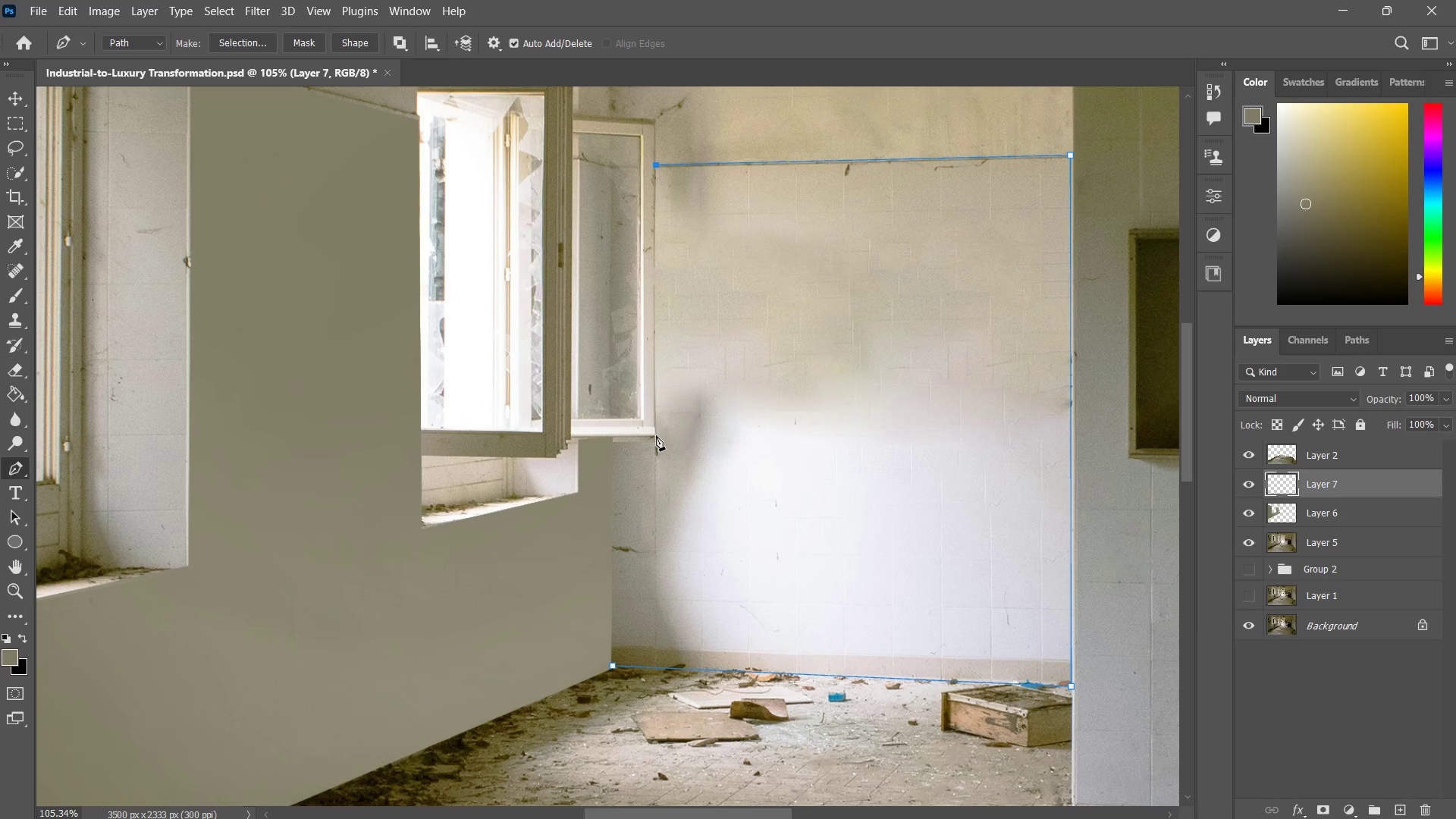 
left_click([656, 435])
 